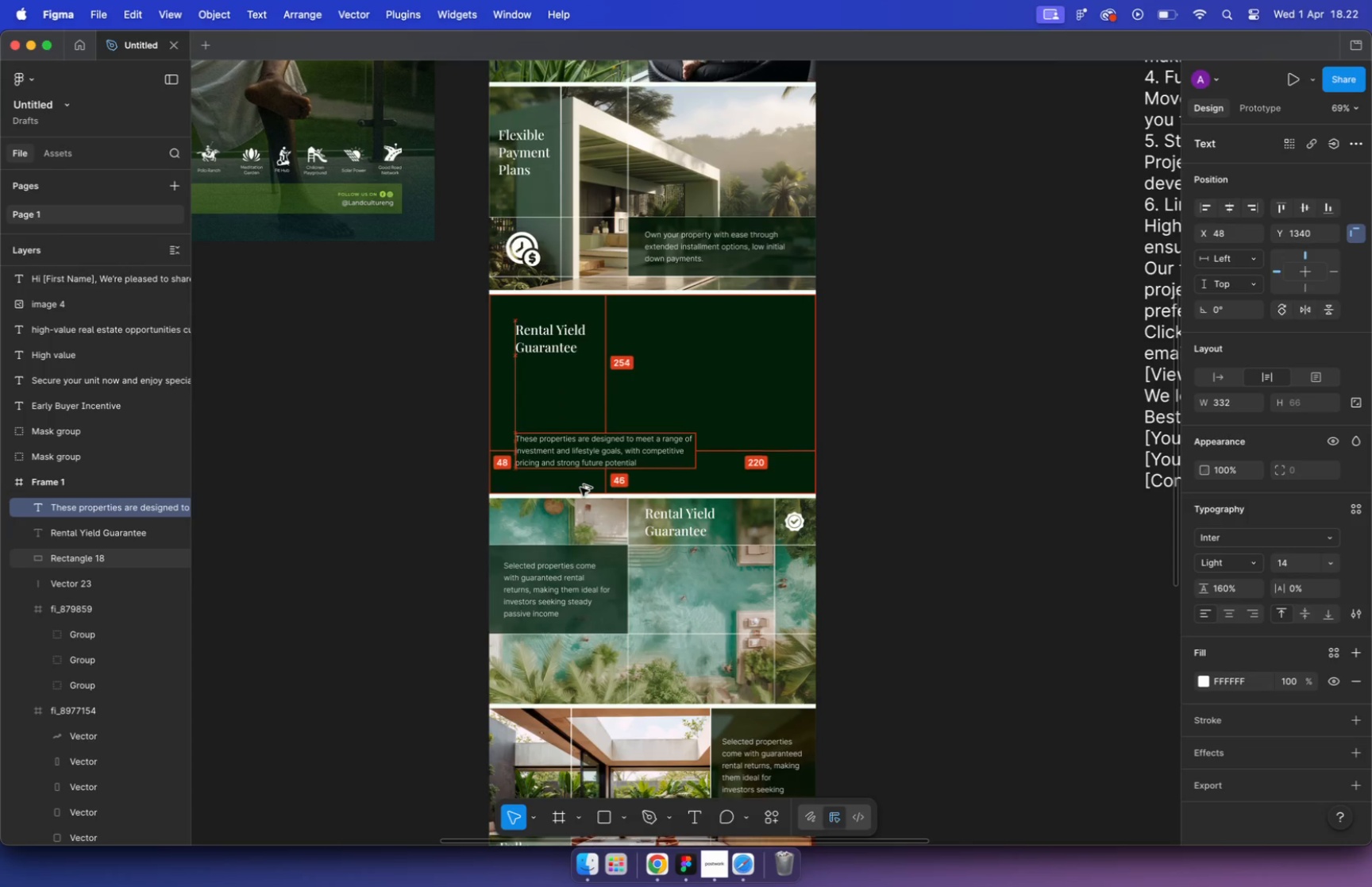 
key(Alt+ArrowUp)
 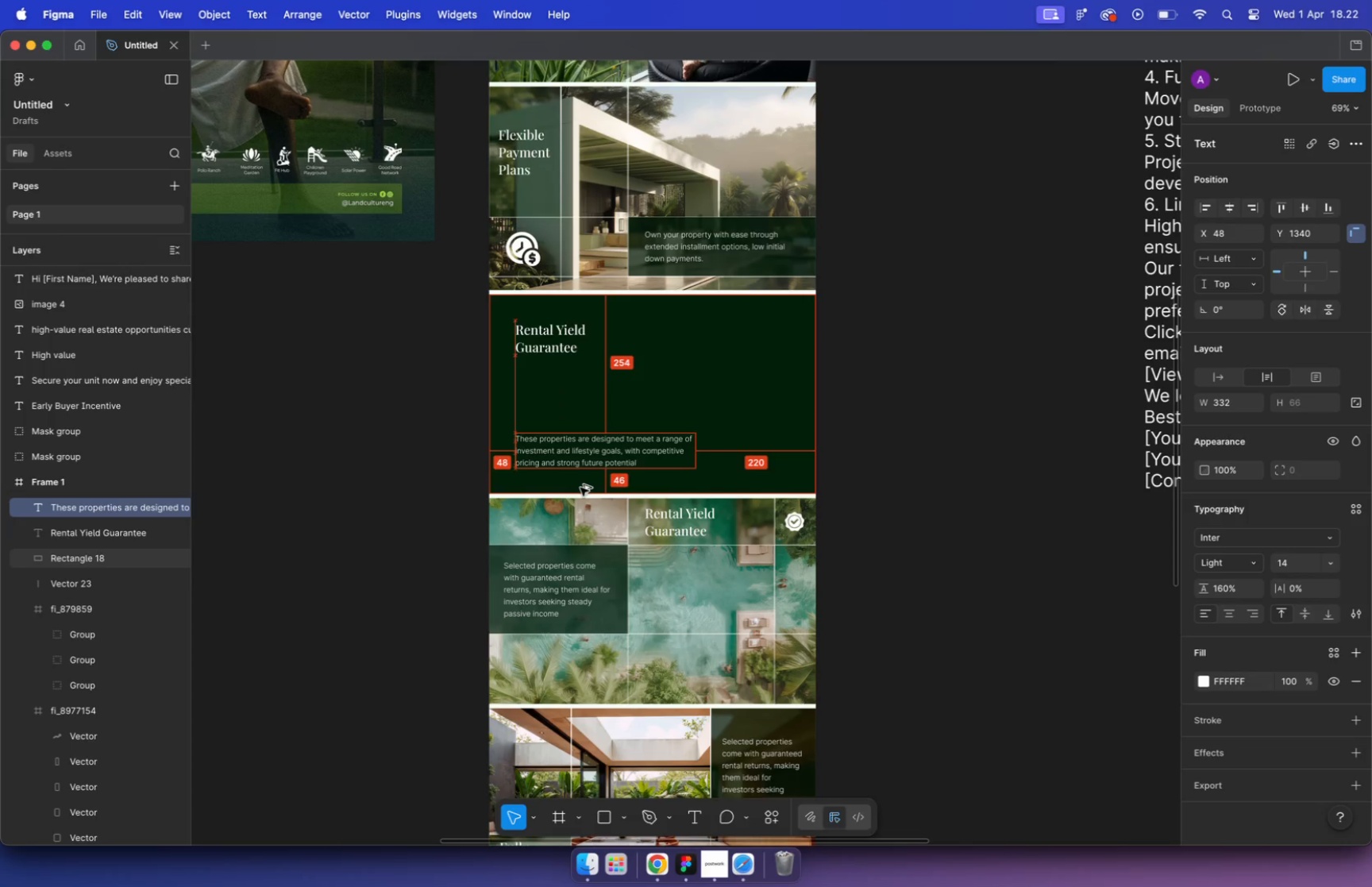 
key(Alt+ArrowUp)
 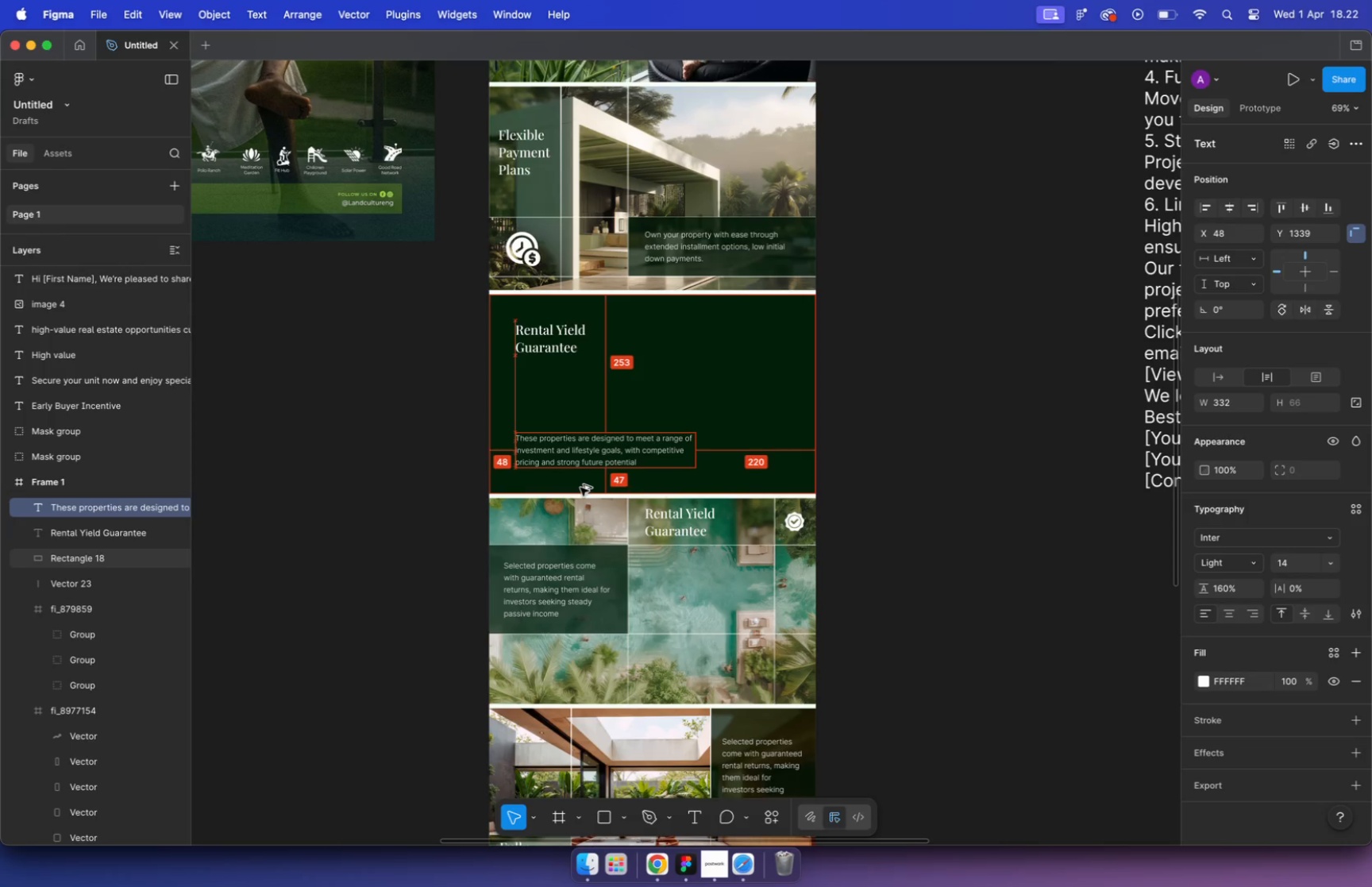 
key(Alt+ArrowUp)
 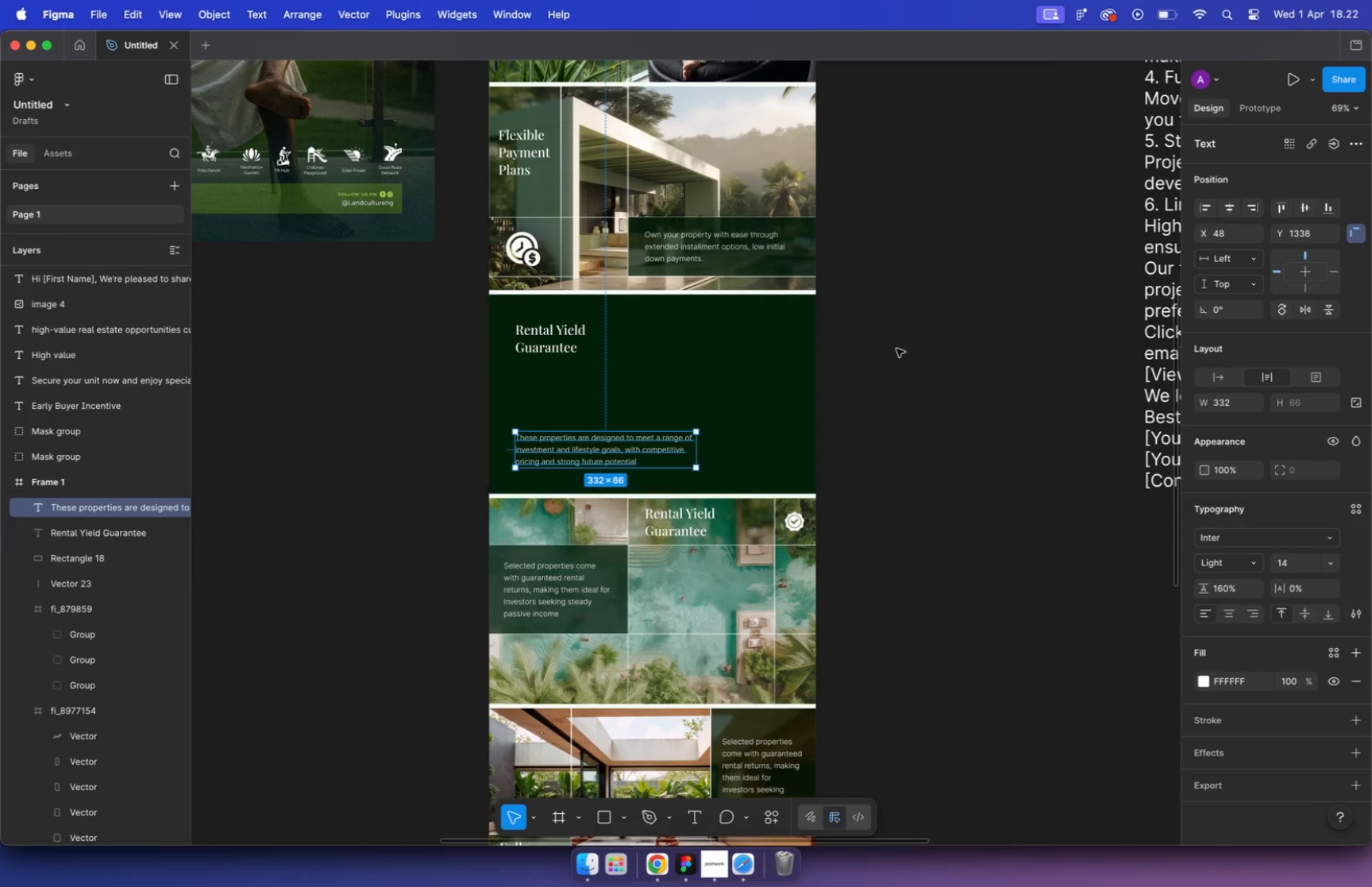 
double_click([965, 338])
 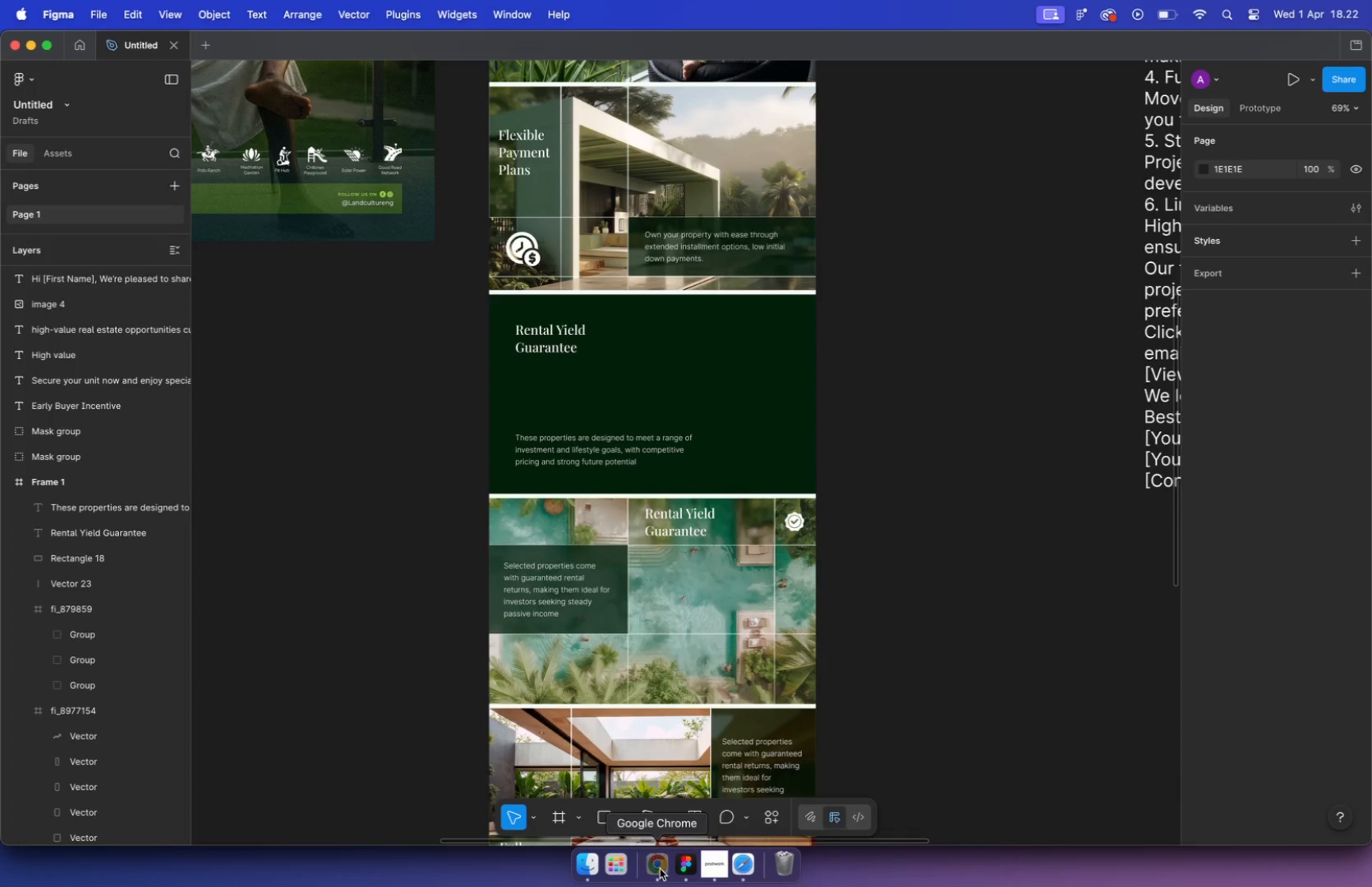 
hold_key(key=CommandLeft, duration=0.38)
 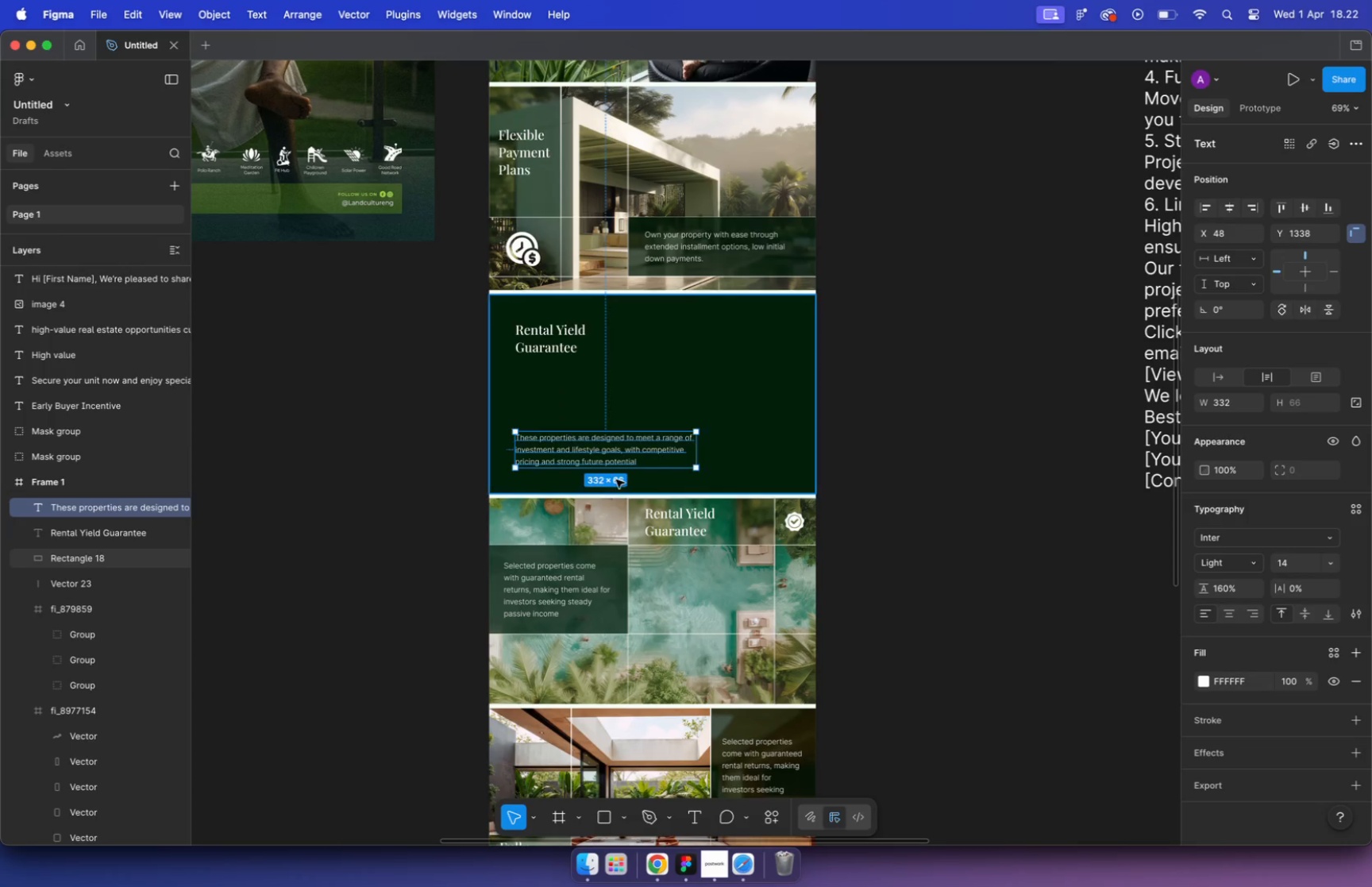 
left_click([1272, 135])
 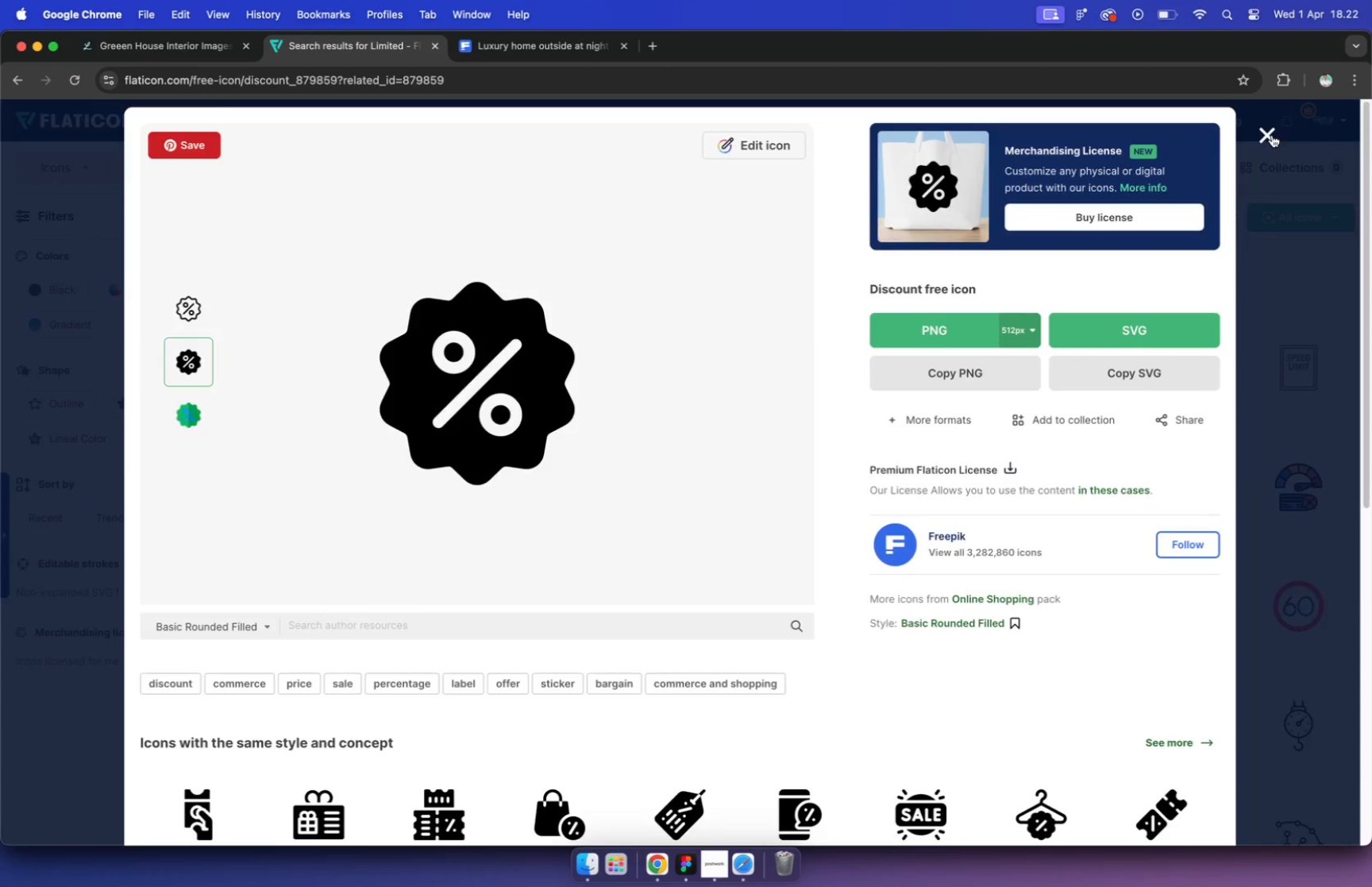 
left_click_drag(start_coordinate=[179, 166], to_coordinate=[32, 129])
 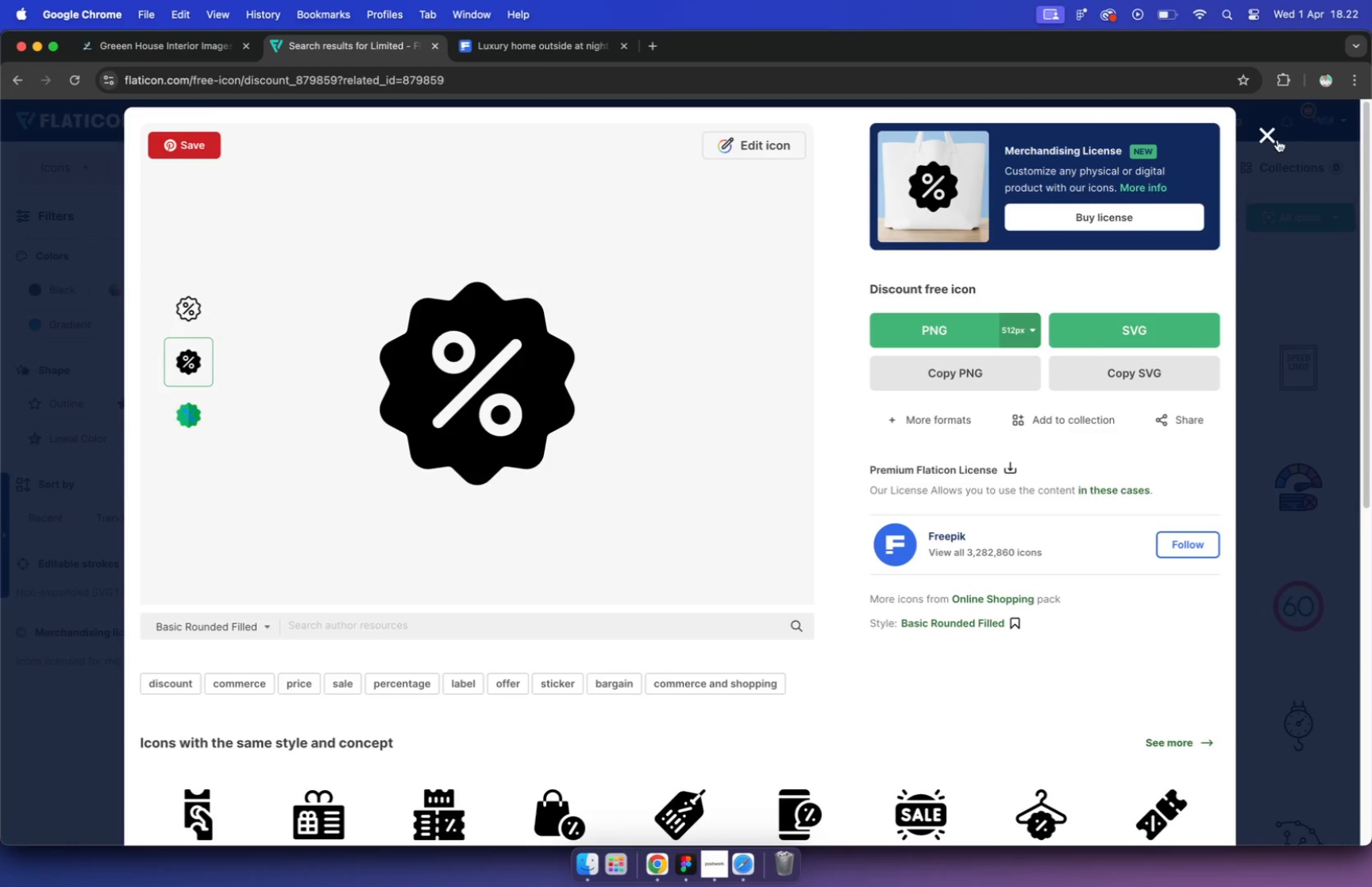 
type(a)
key(Backspace)
key(Backspace)
key(Backspace)
key(Backspace)
type(badge)
 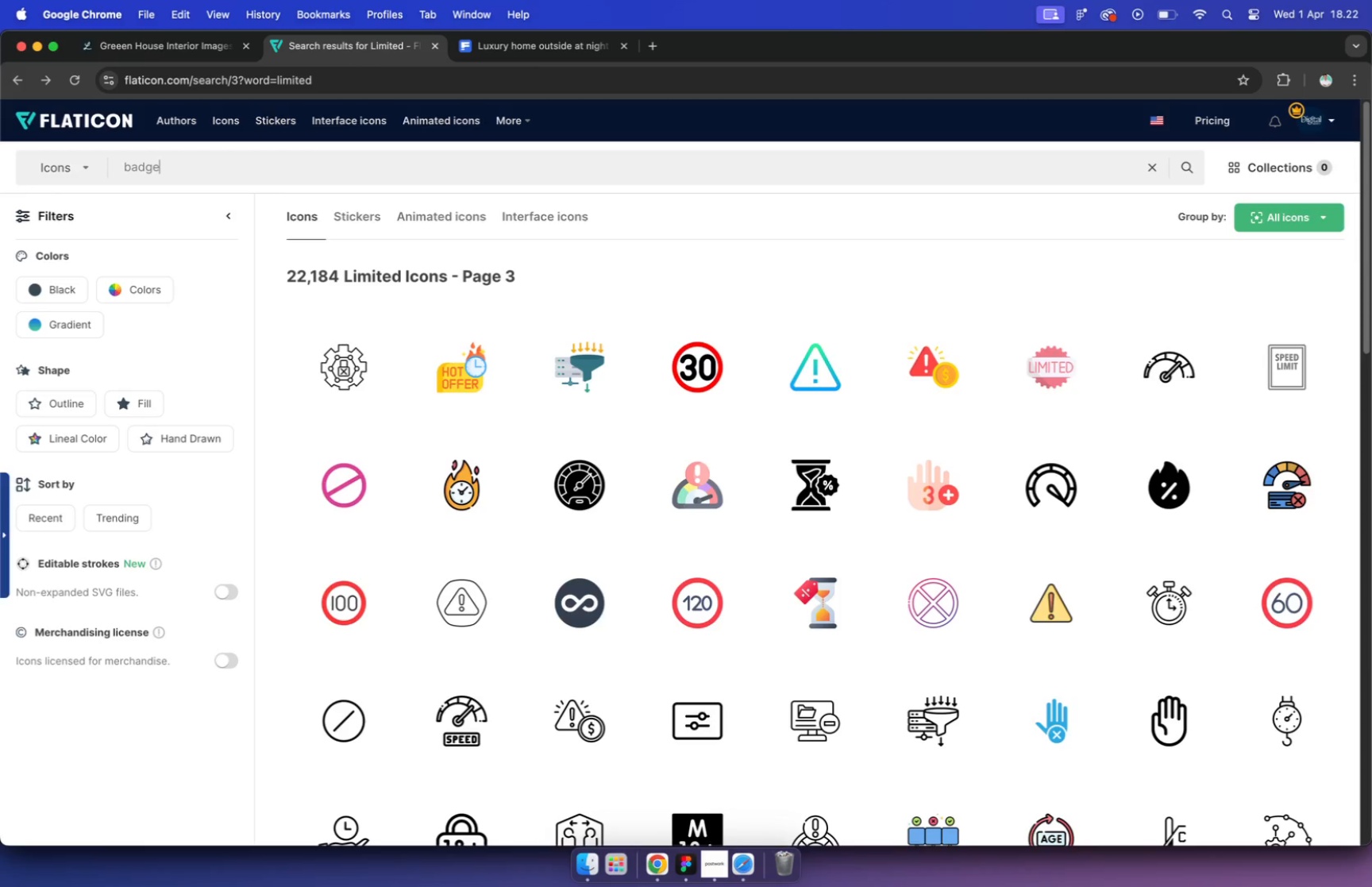 
key(Enter)
 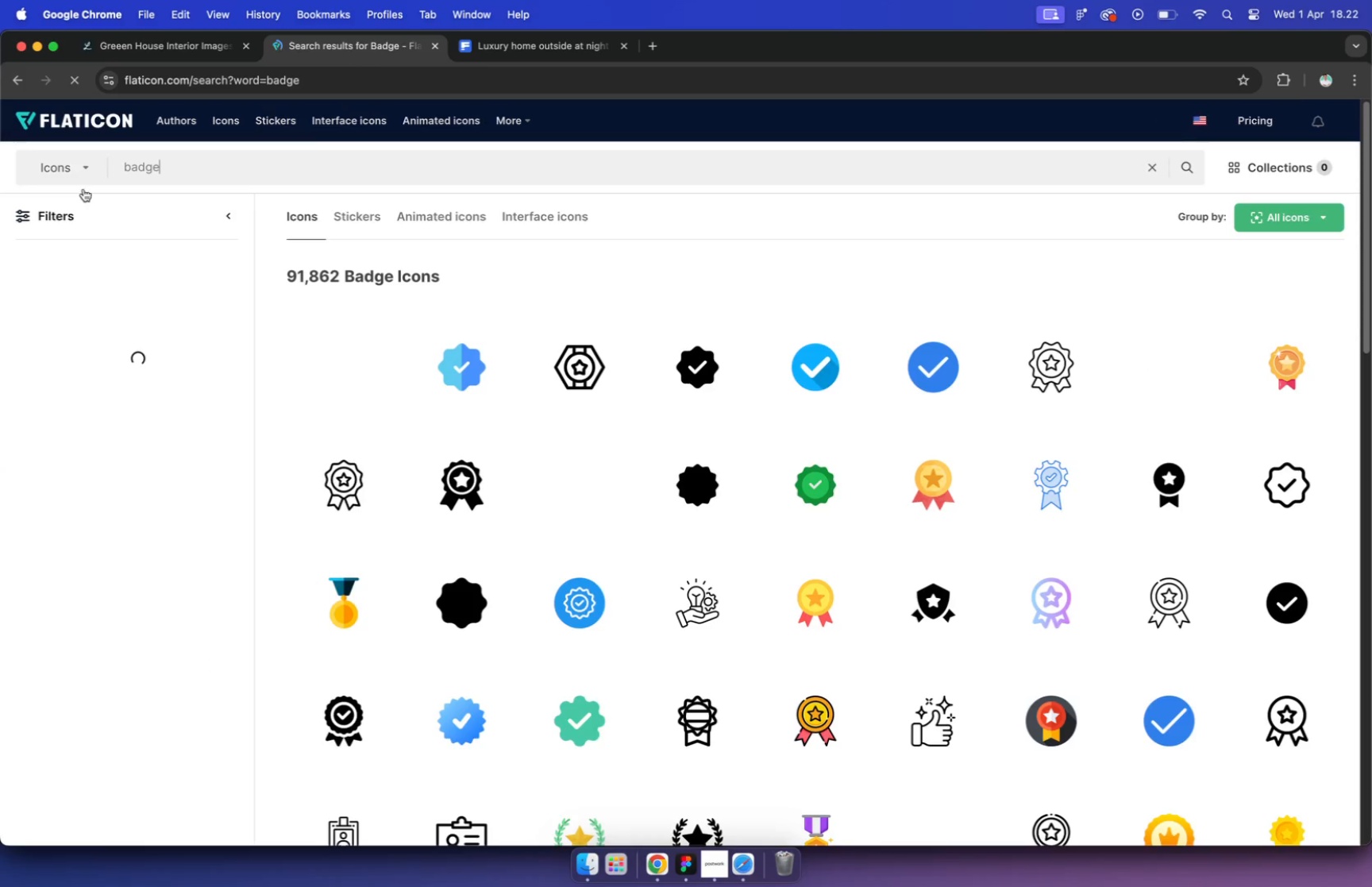 
scroll: coordinate [655, 380], scroll_direction: down, amount: 24.0
 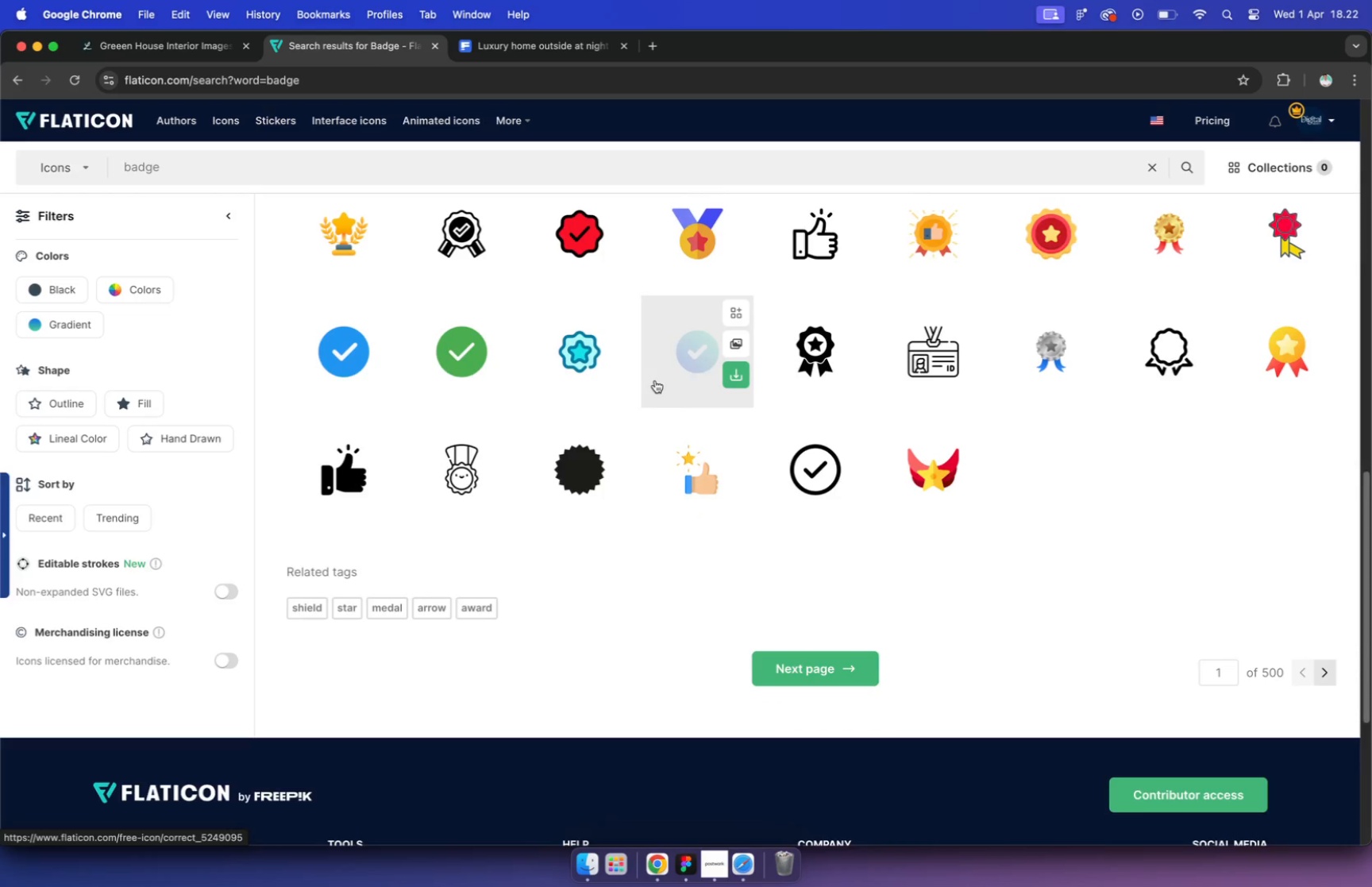 
mouse_move([808, 653])
 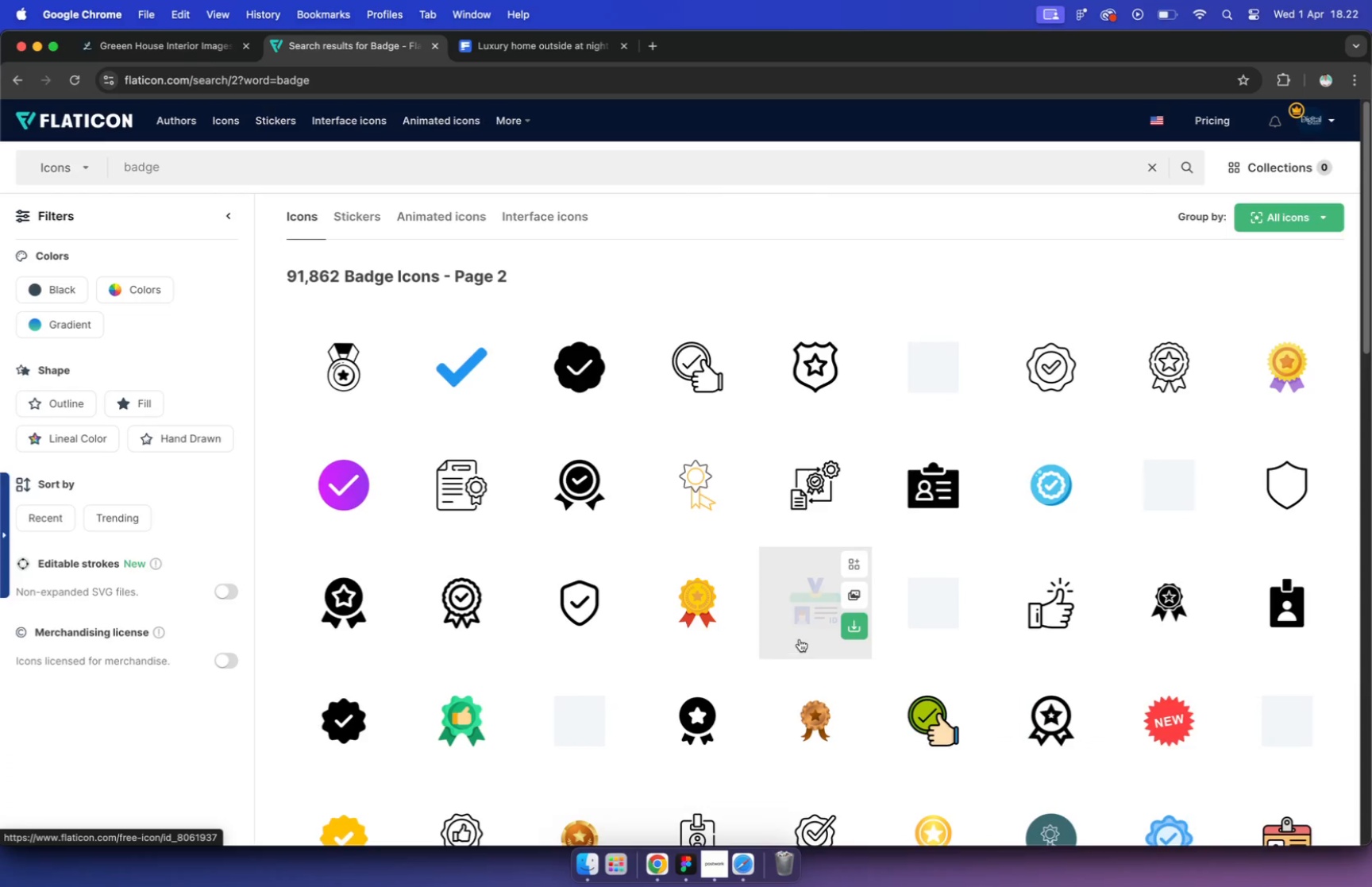 
scroll: coordinate [723, 569], scroll_direction: down, amount: 31.0
 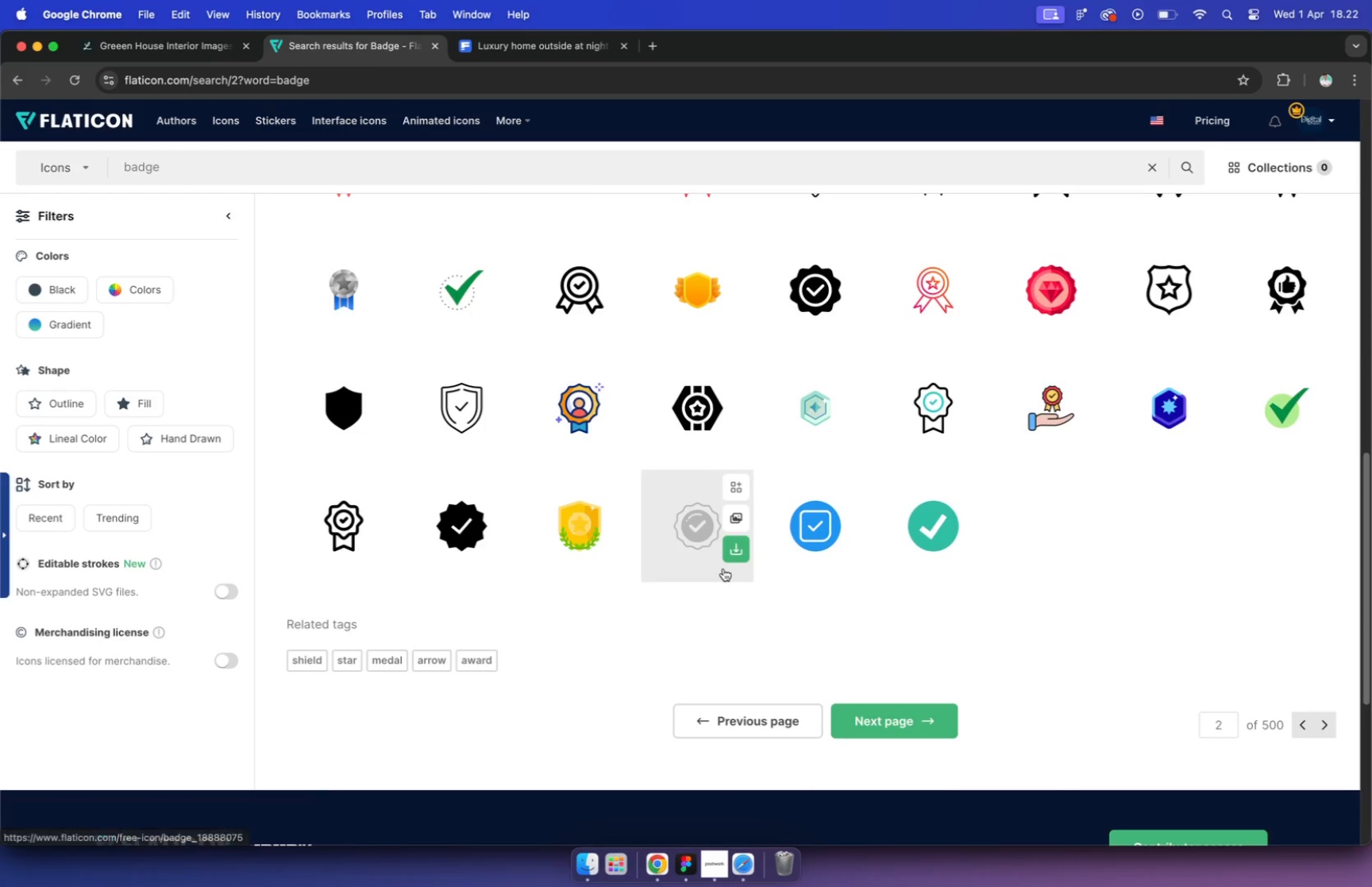 
left_click([894, 727])
 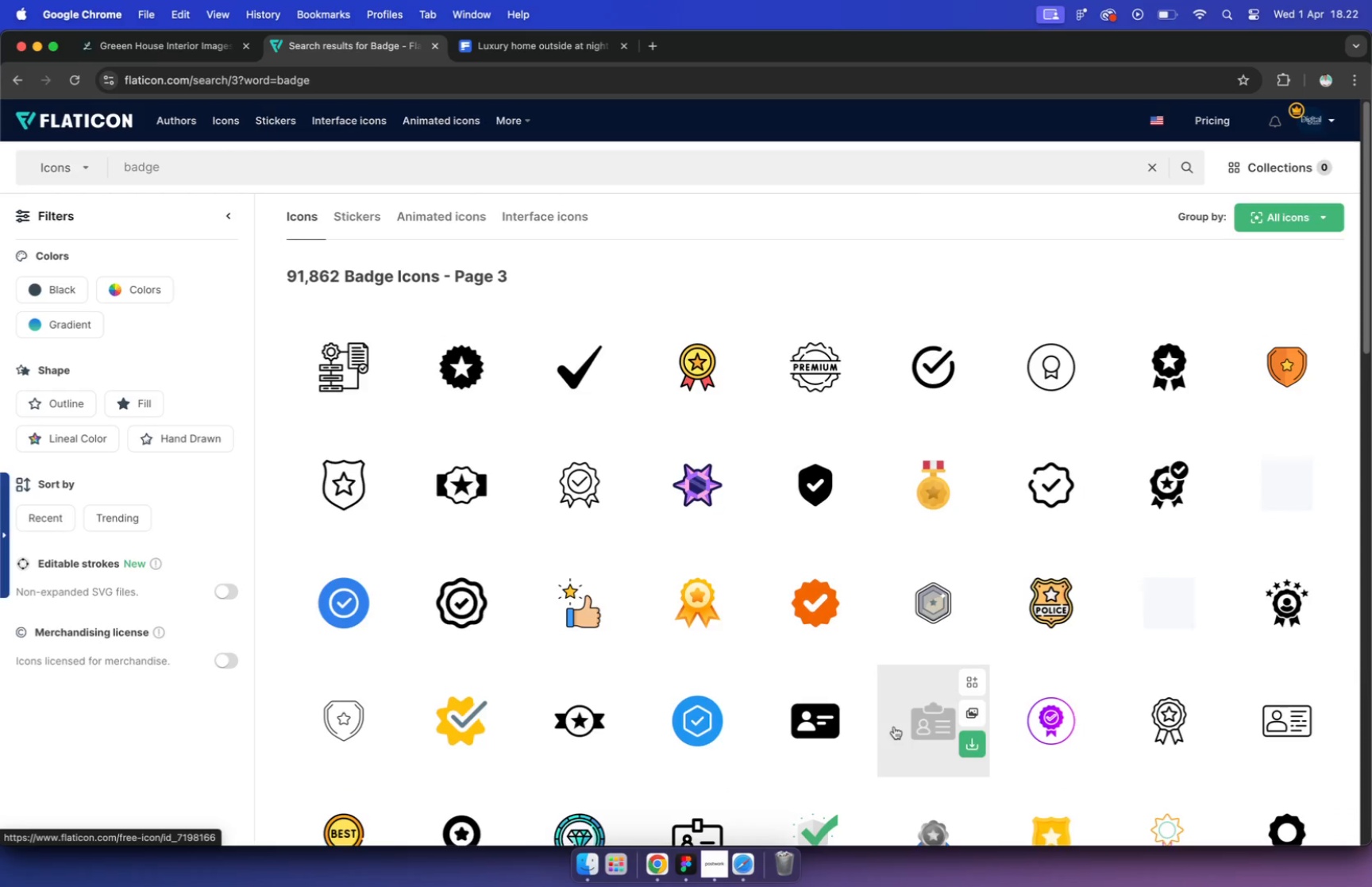 
scroll: coordinate [846, 642], scroll_direction: down, amount: 32.0
 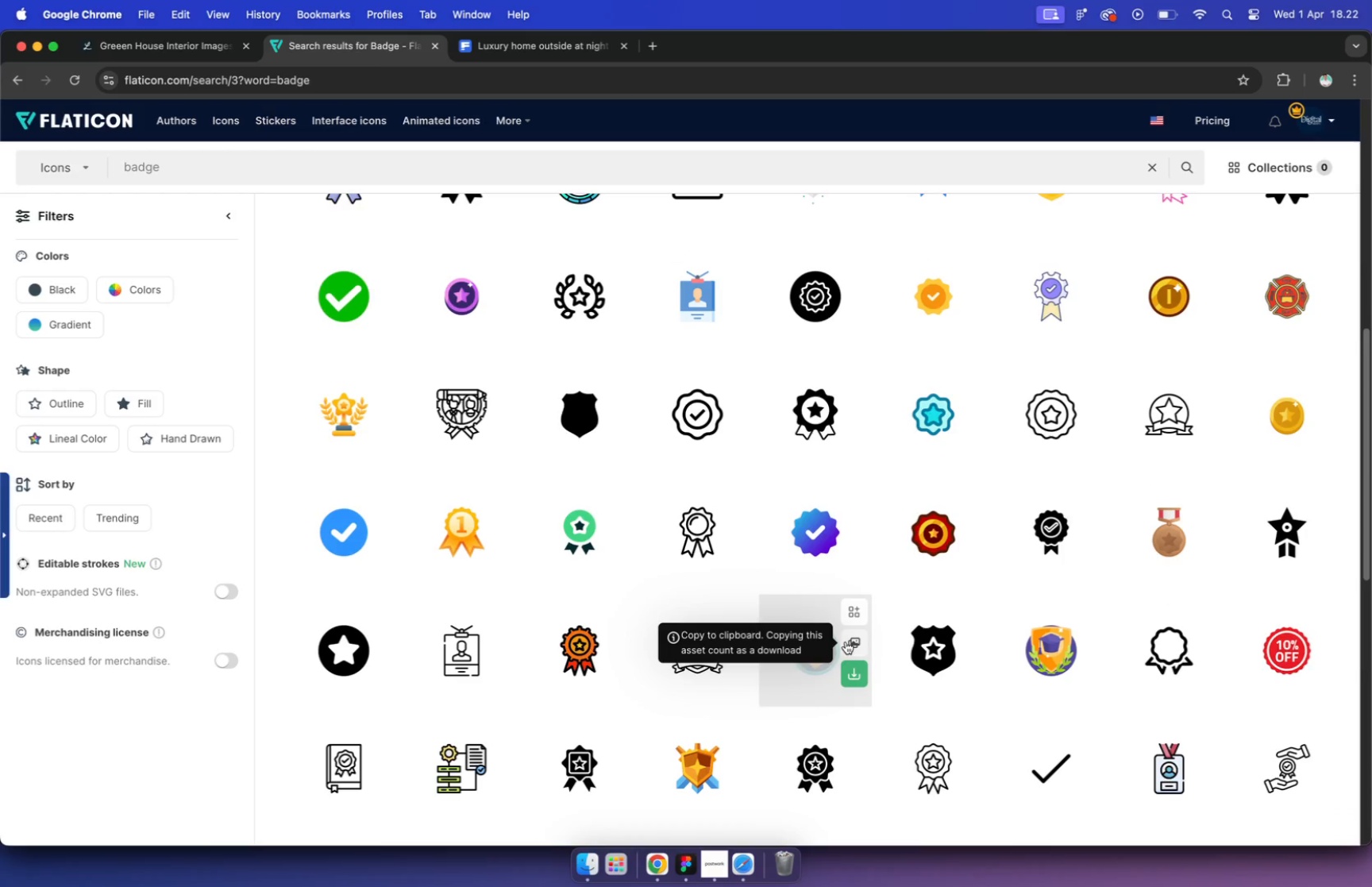 
scroll: coordinate [845, 644], scroll_direction: up, amount: 48.0
 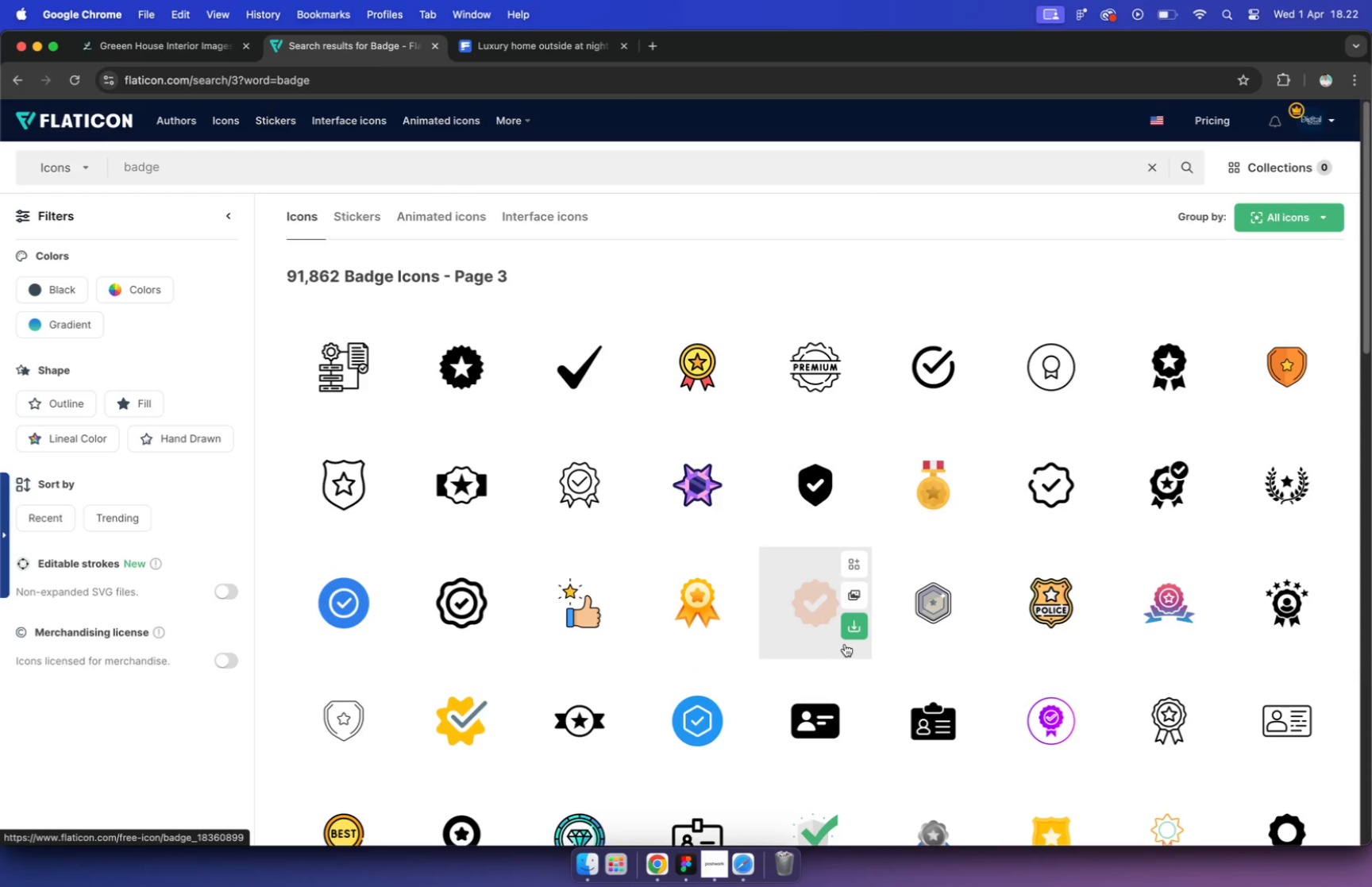 
left_click([1289, 488])
 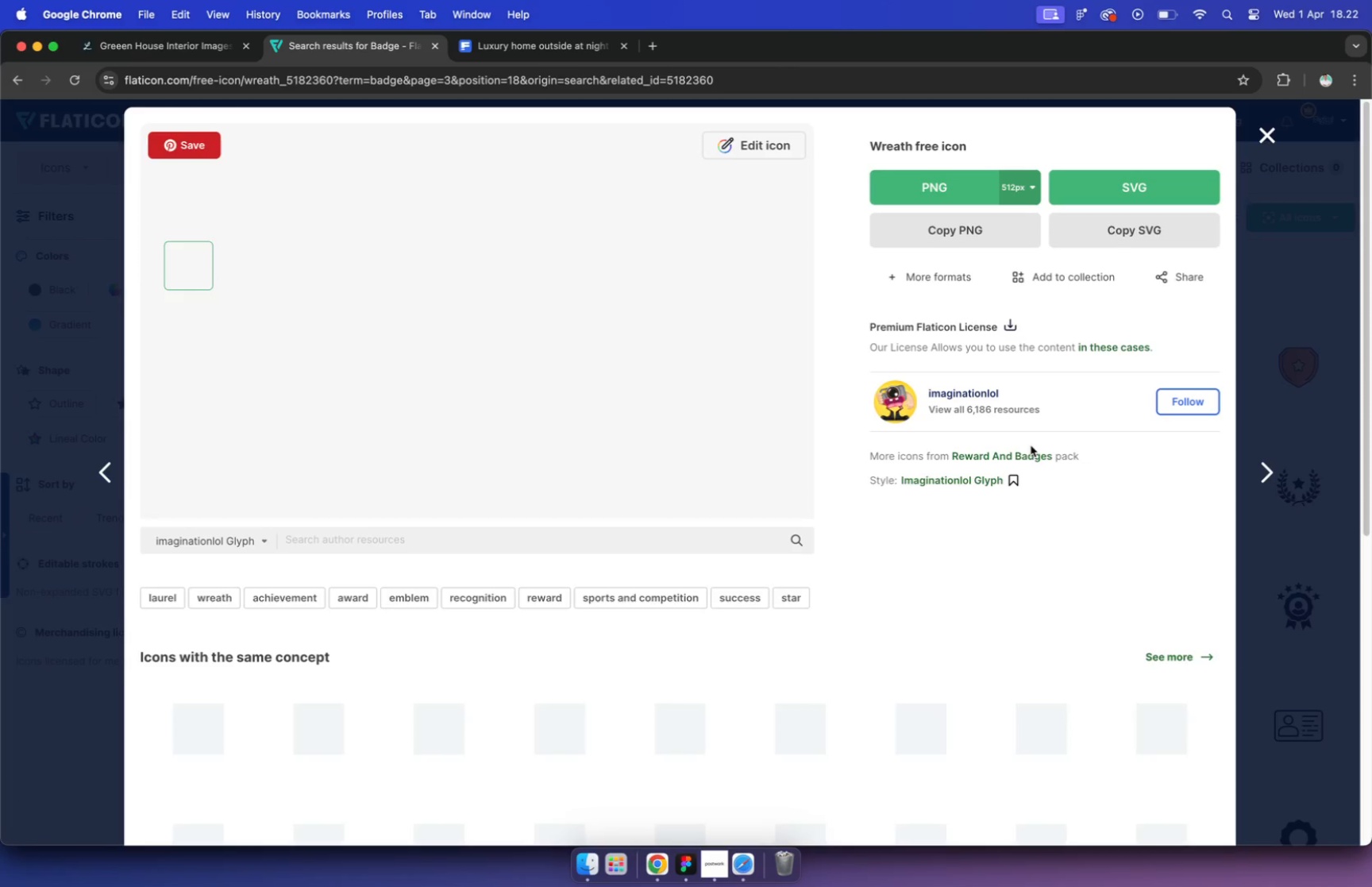 
mouse_move([1151, 246])
 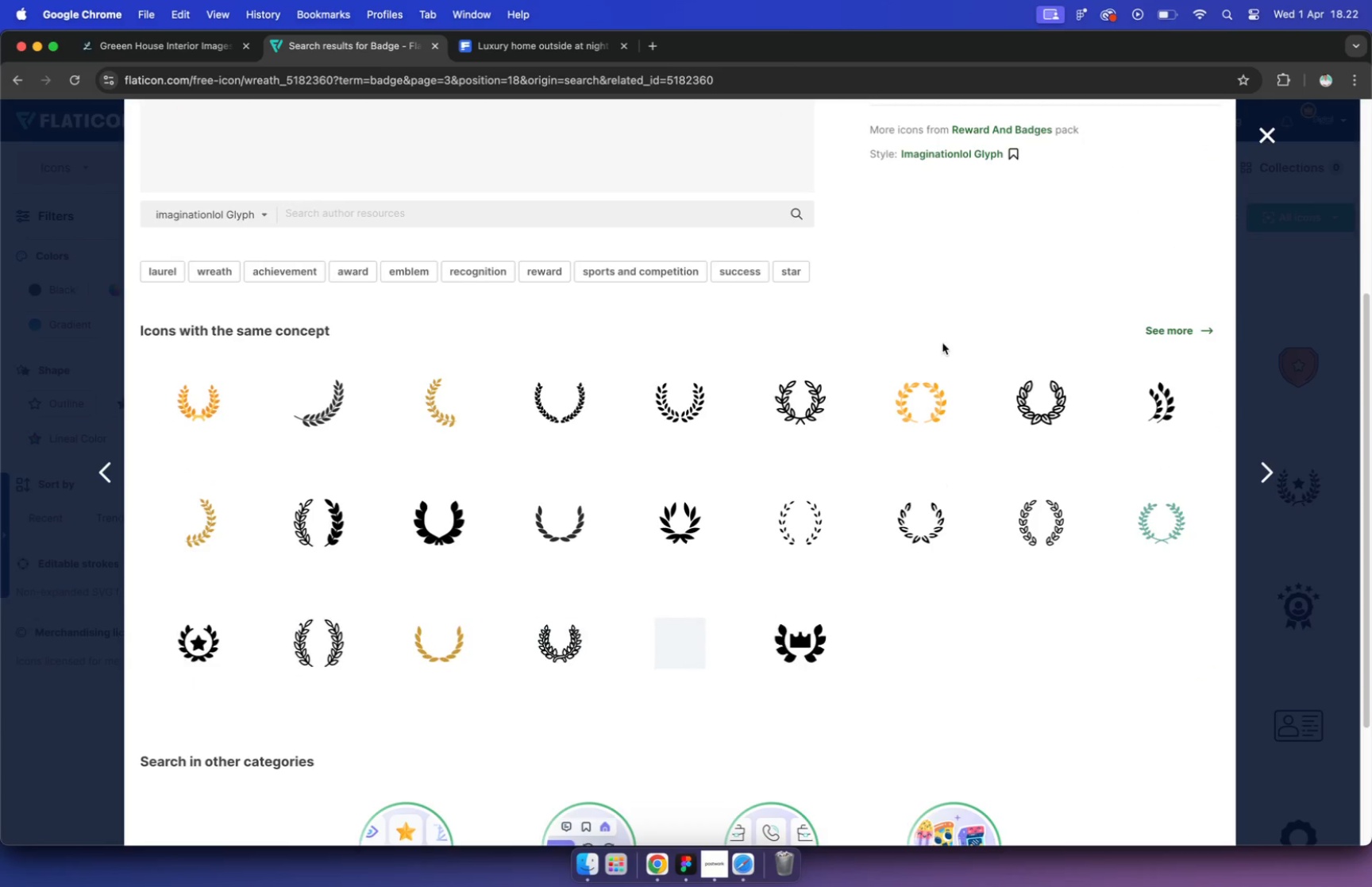 
scroll: coordinate [942, 343], scroll_direction: down, amount: 10.0
 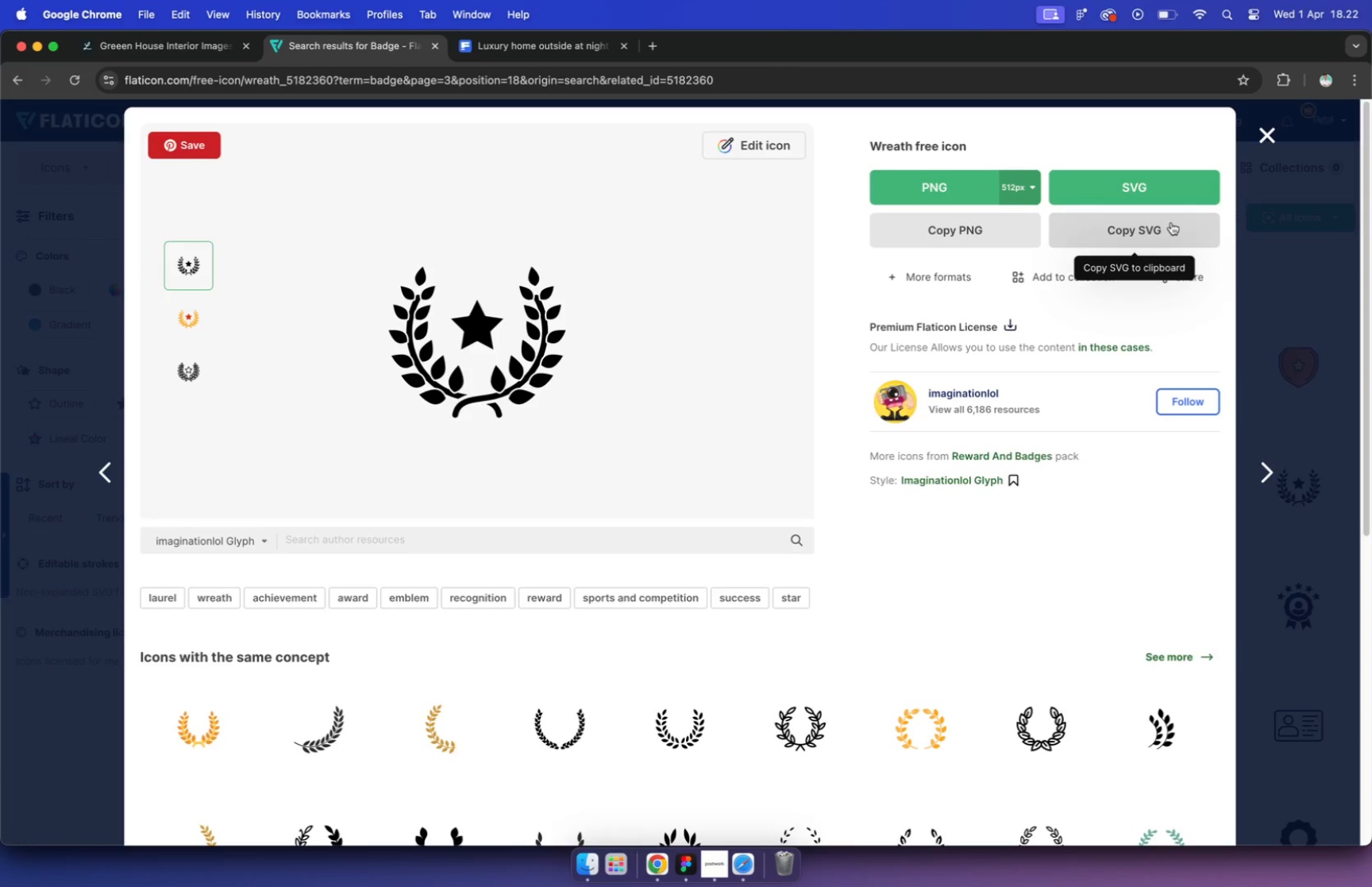 
scroll: coordinate [942, 343], scroll_direction: up, amount: 24.0
 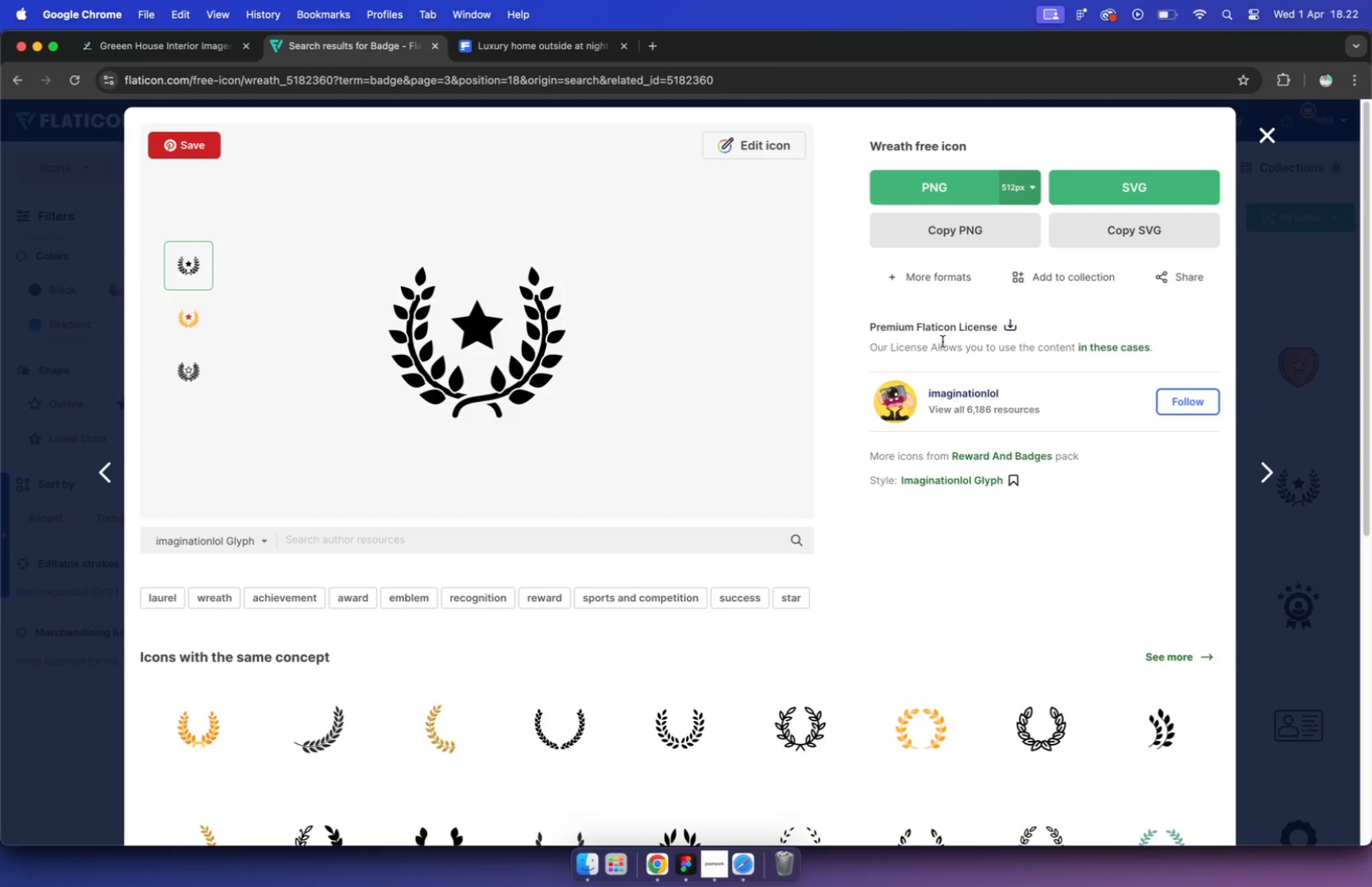 
scroll: coordinate [665, 362], scroll_direction: down, amount: 22.0
 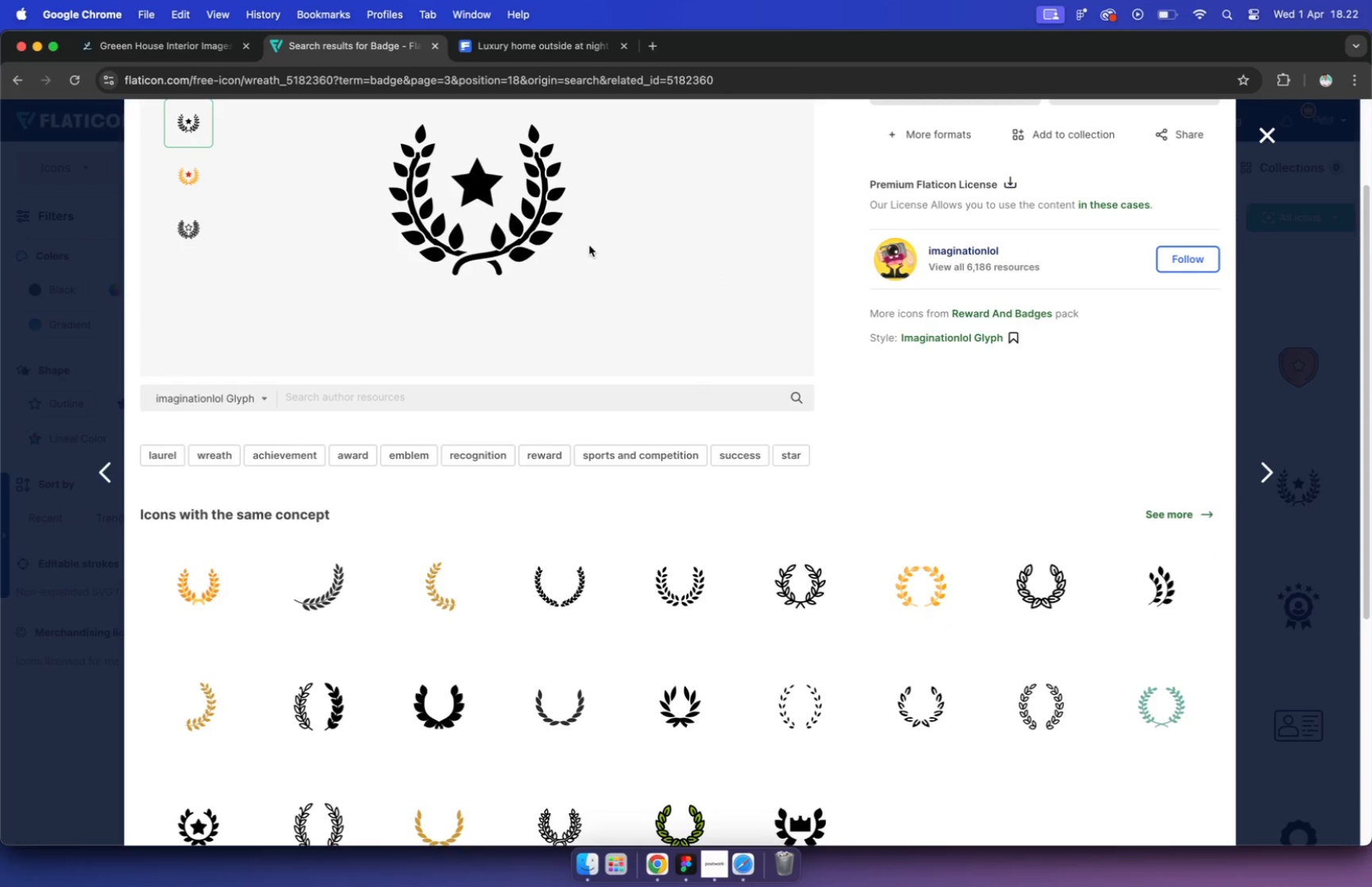 
scroll: coordinate [665, 361], scroll_direction: up, amount: 16.0
 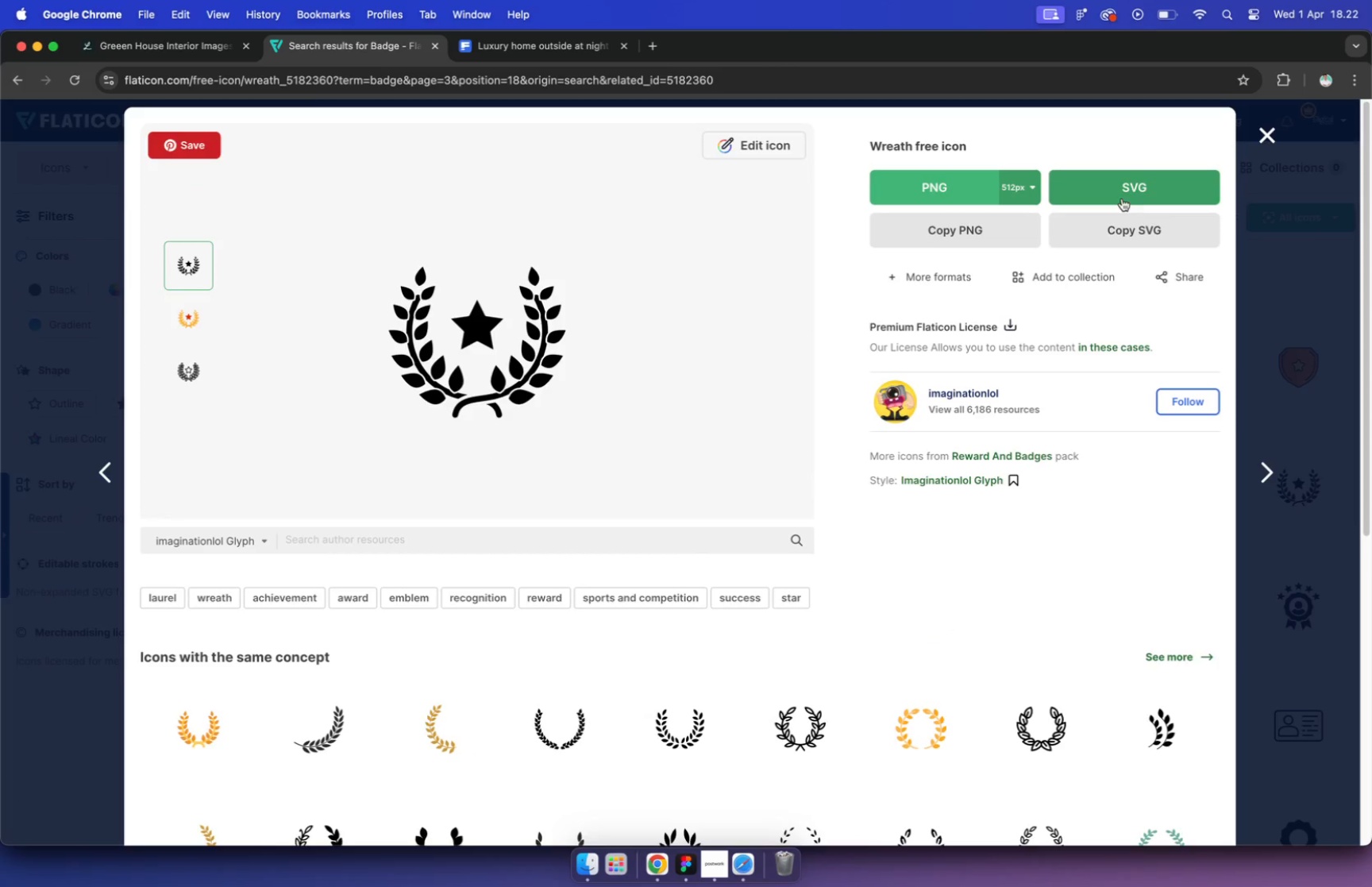 
left_click([1140, 226])
 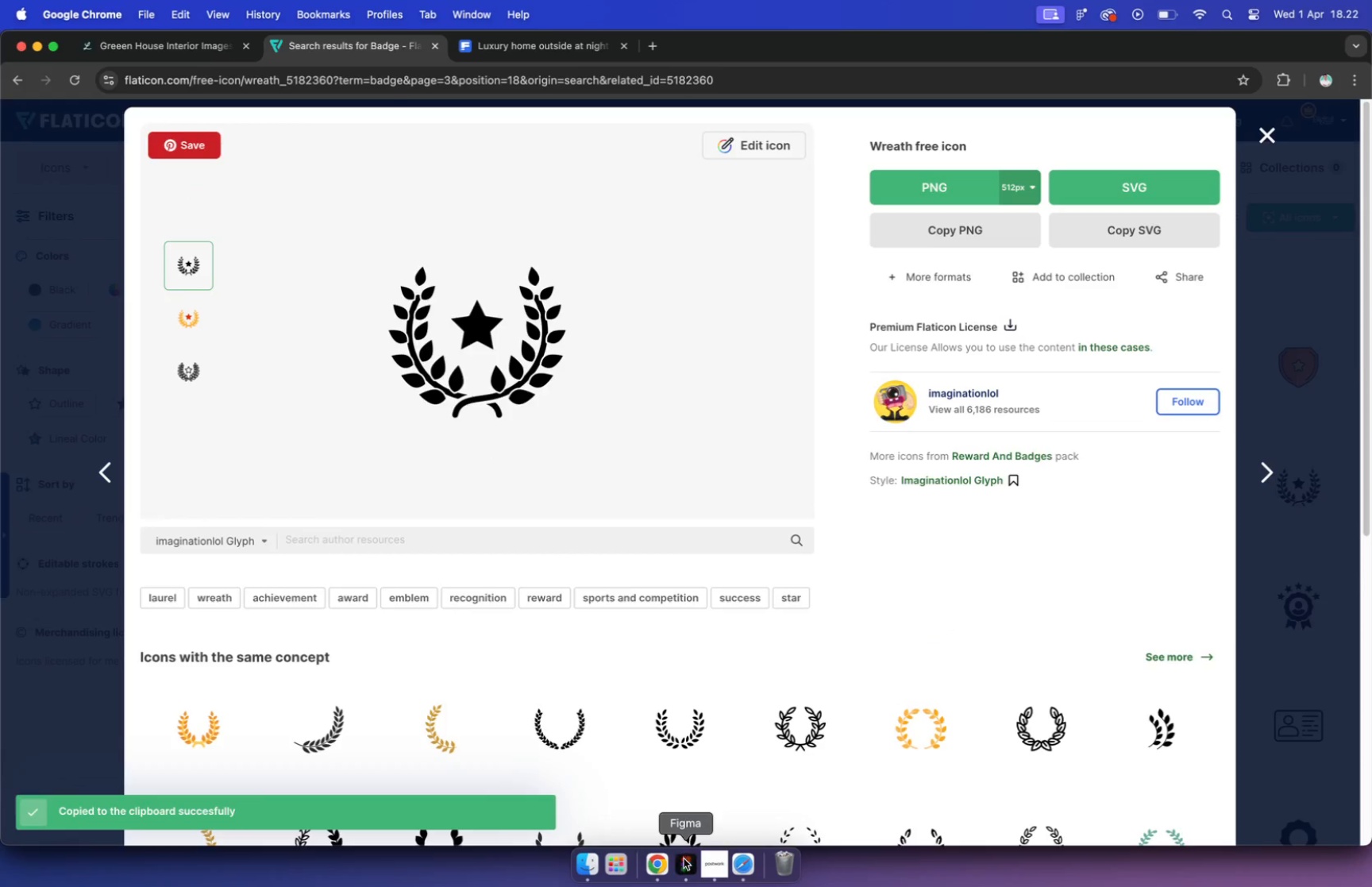 
left_click([886, 490])
 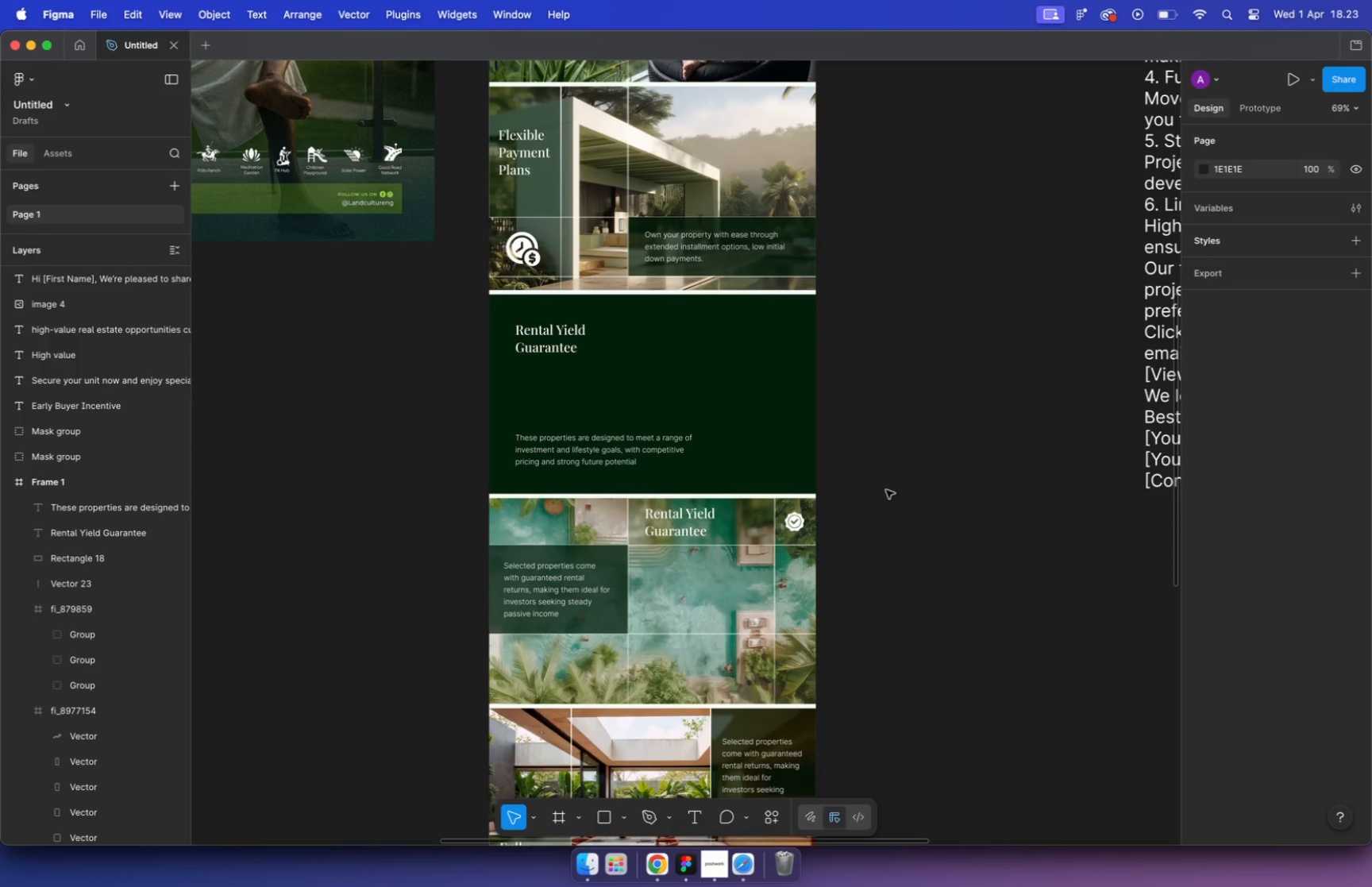 
key(Meta+V)
 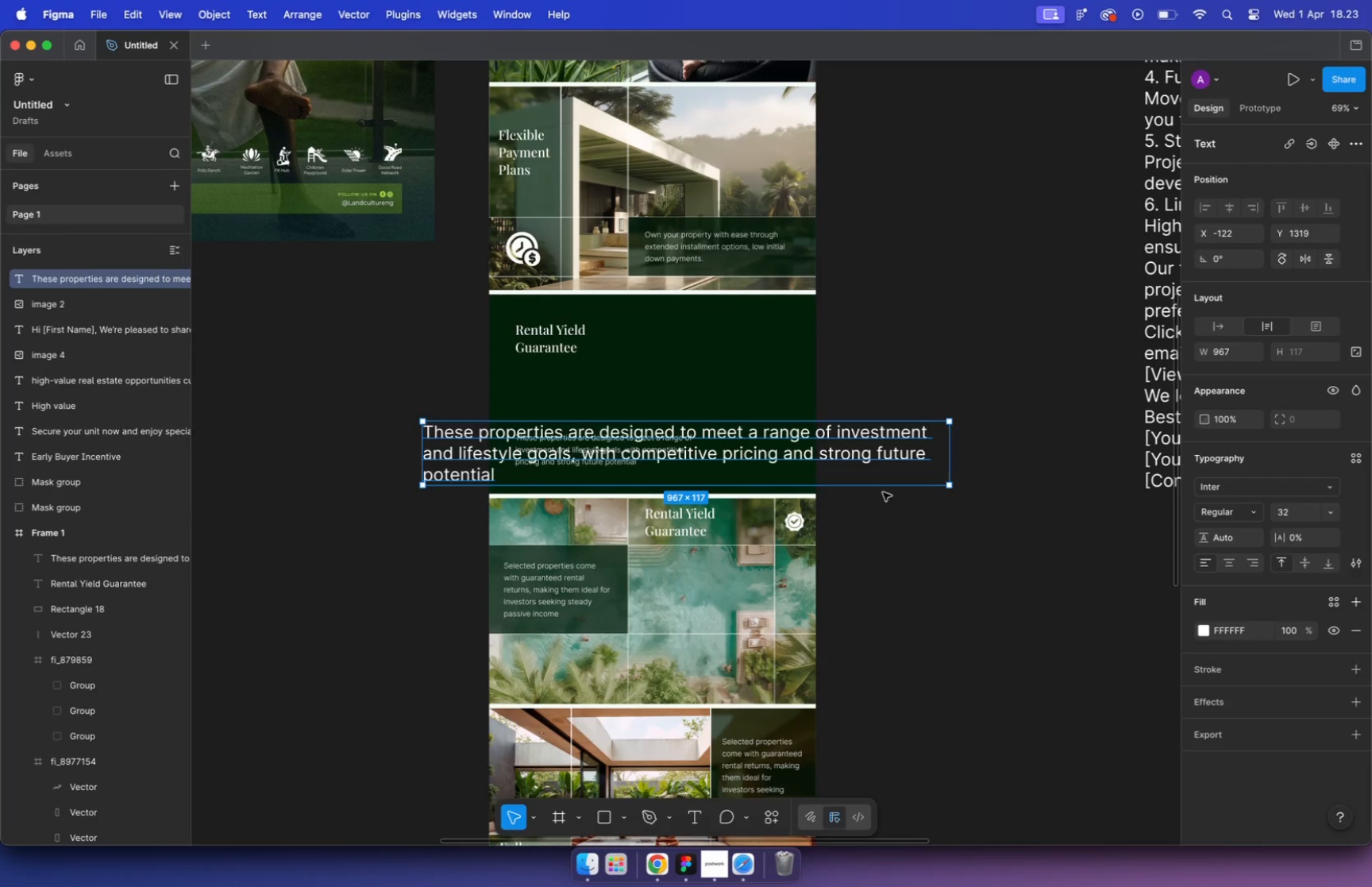 
key(Meta+CommandLeft)
 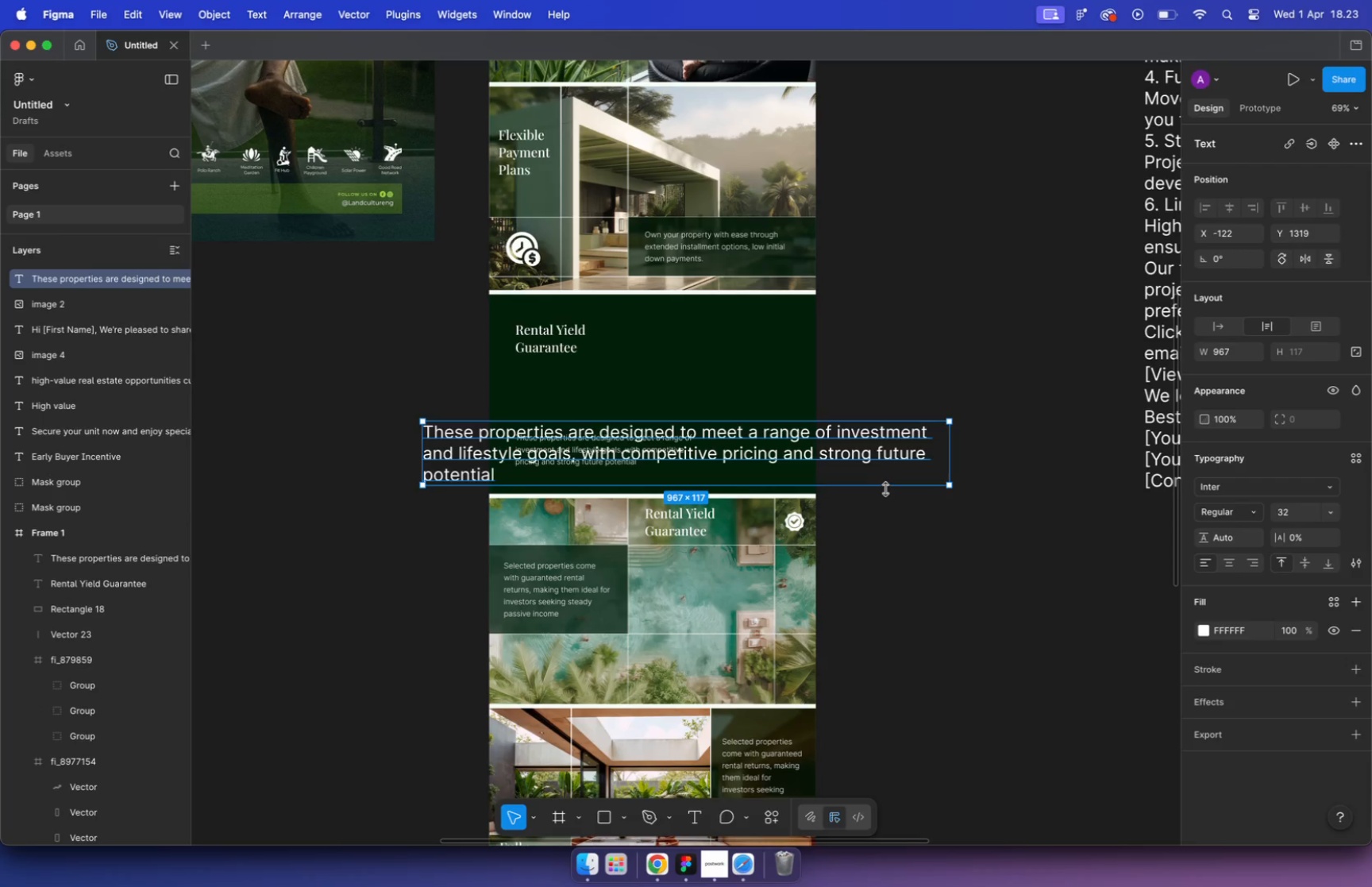 
key(Meta+Z)
 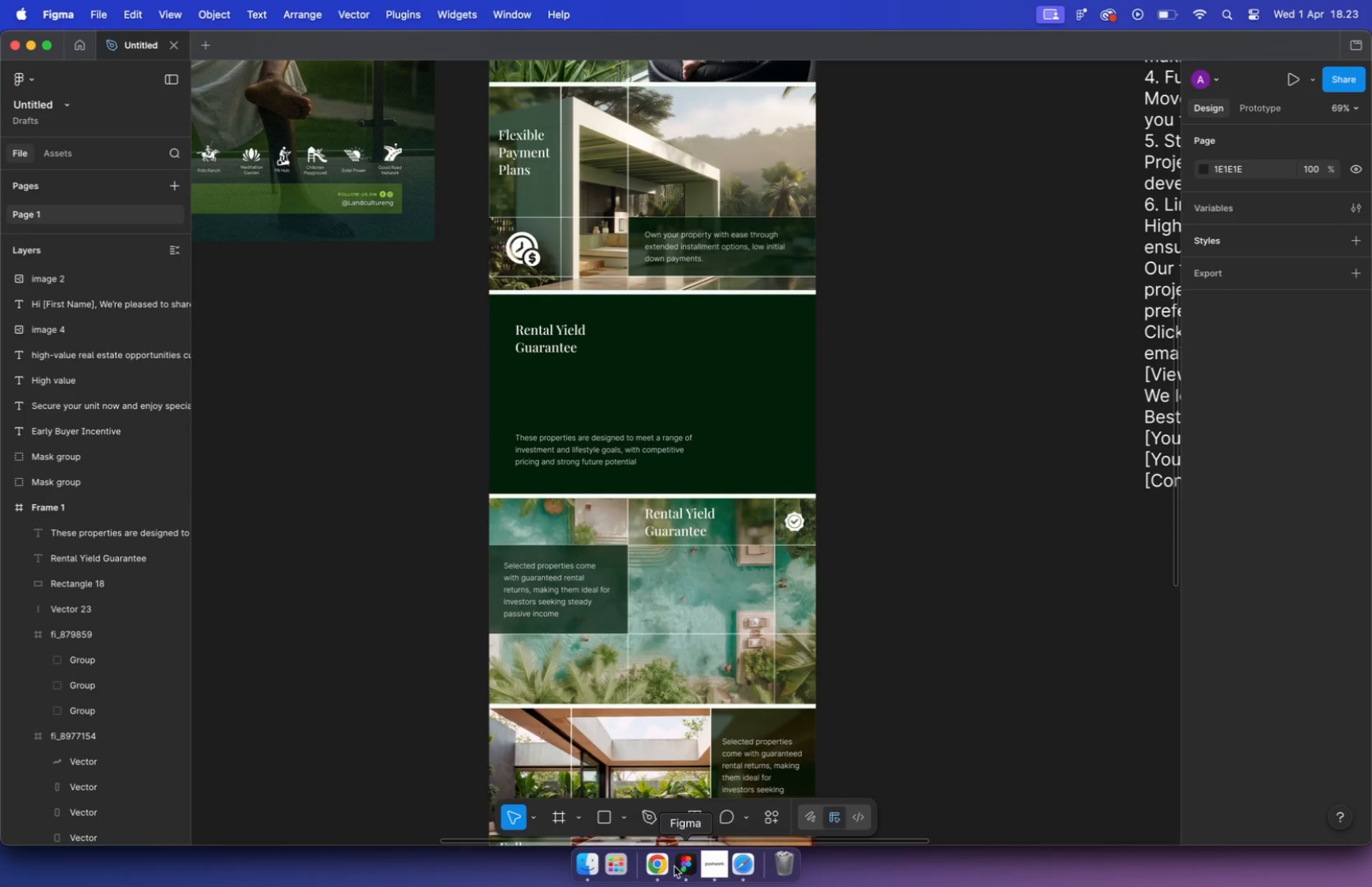 
left_click([662, 865])
 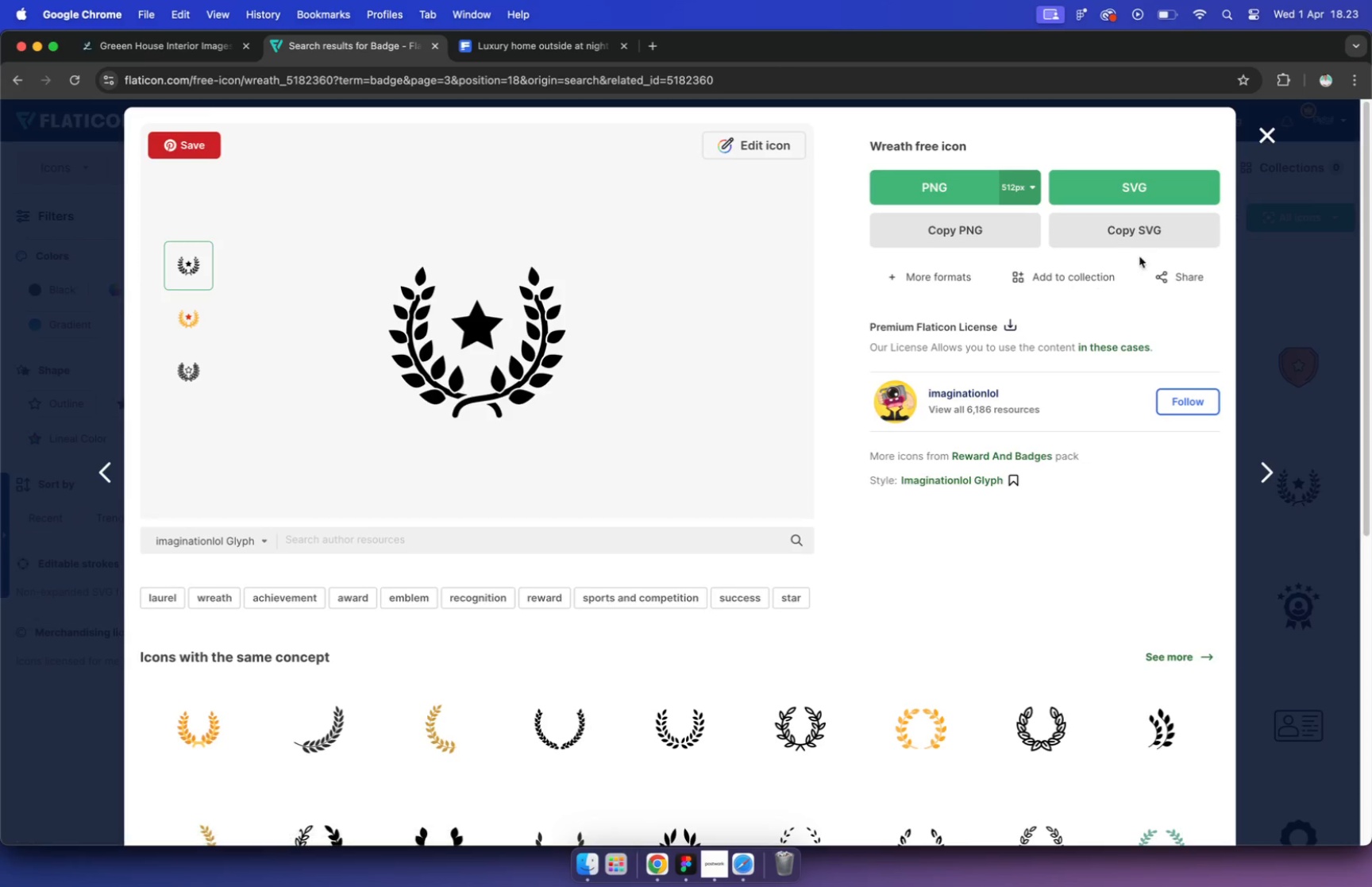 
left_click([1127, 233])
 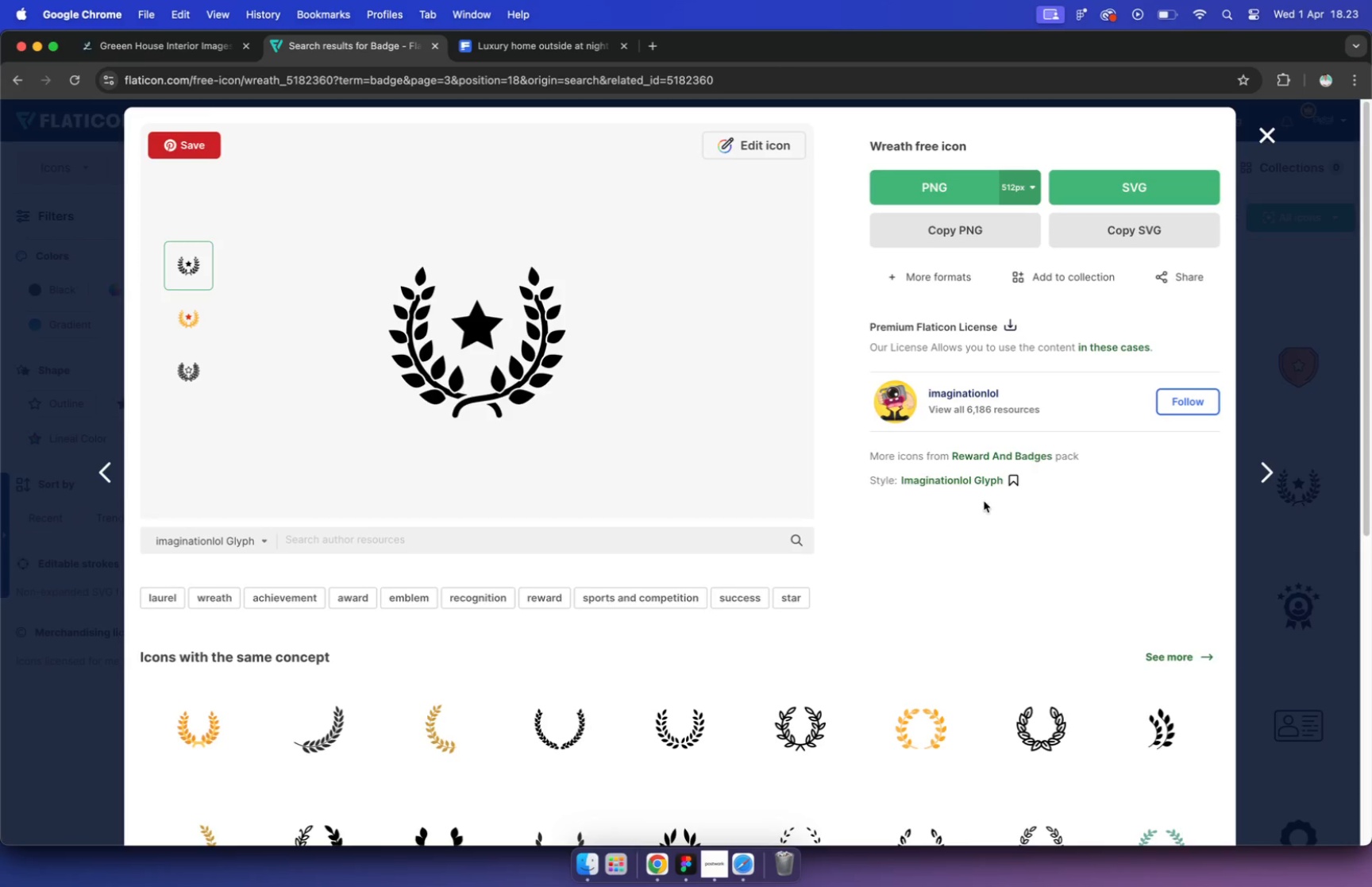 
left_click([954, 483])
 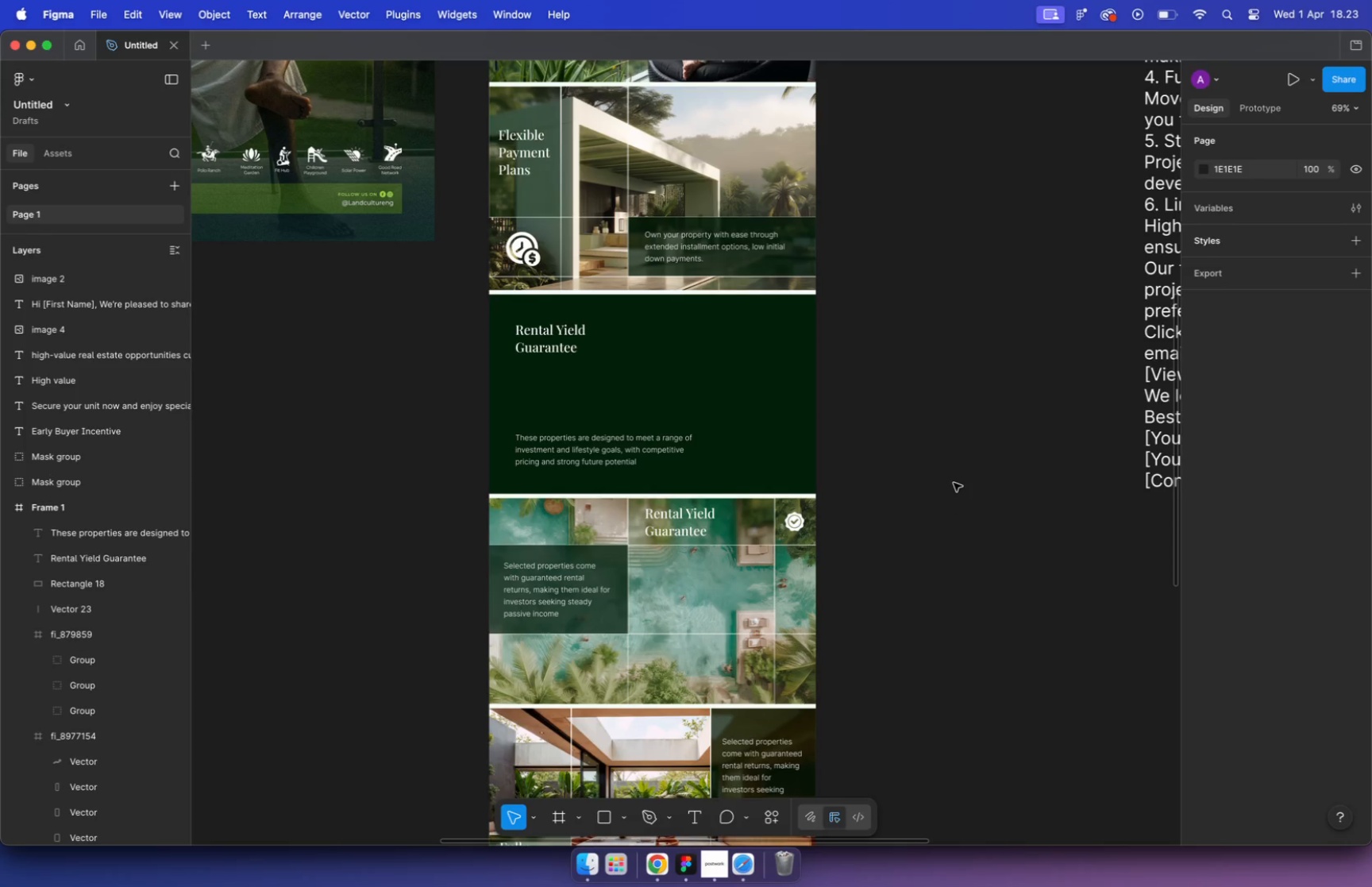 
key(Meta+V)
 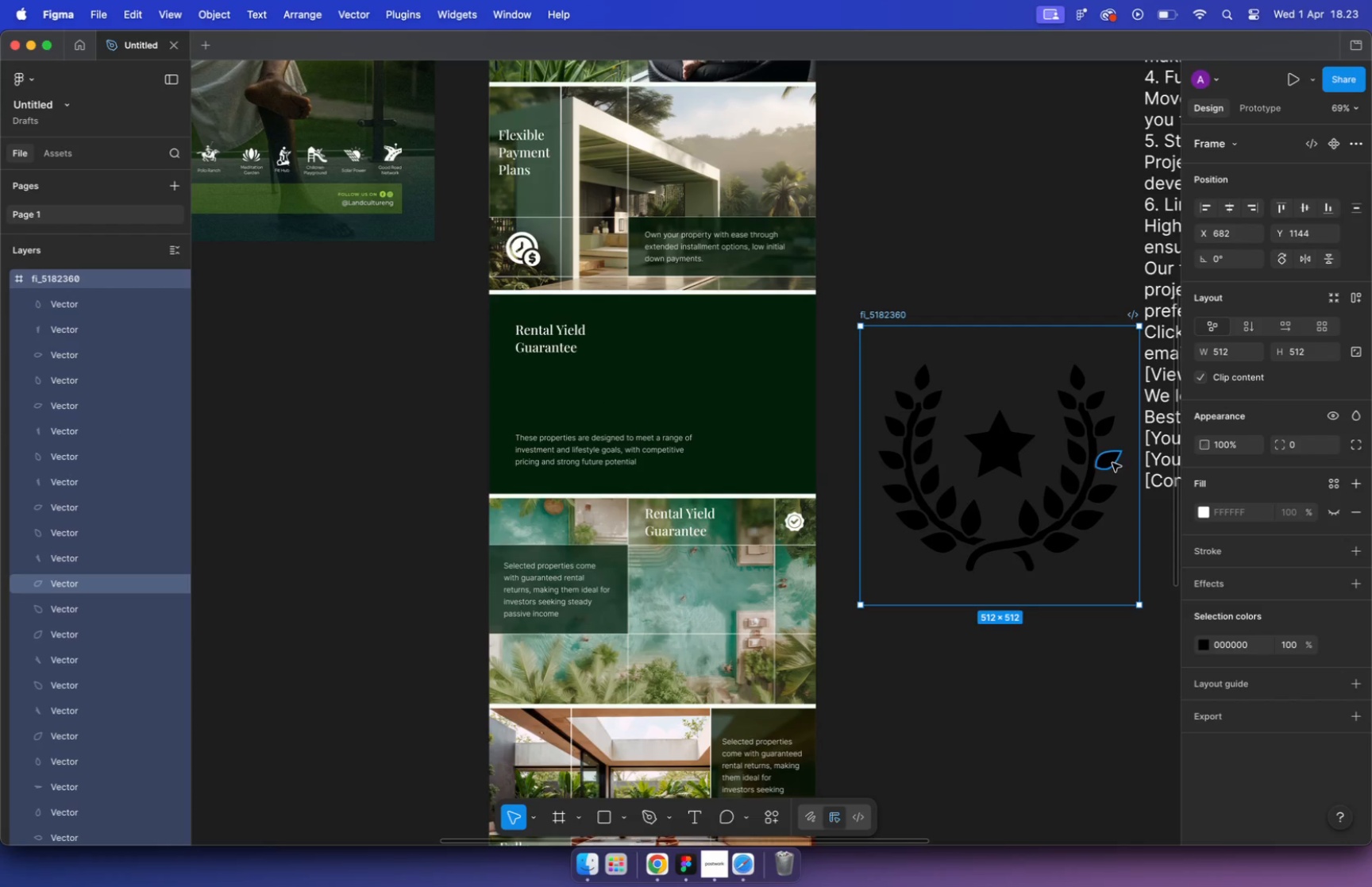 
left_click_drag(start_coordinate=[584, 300], to_coordinate=[896, 313])
 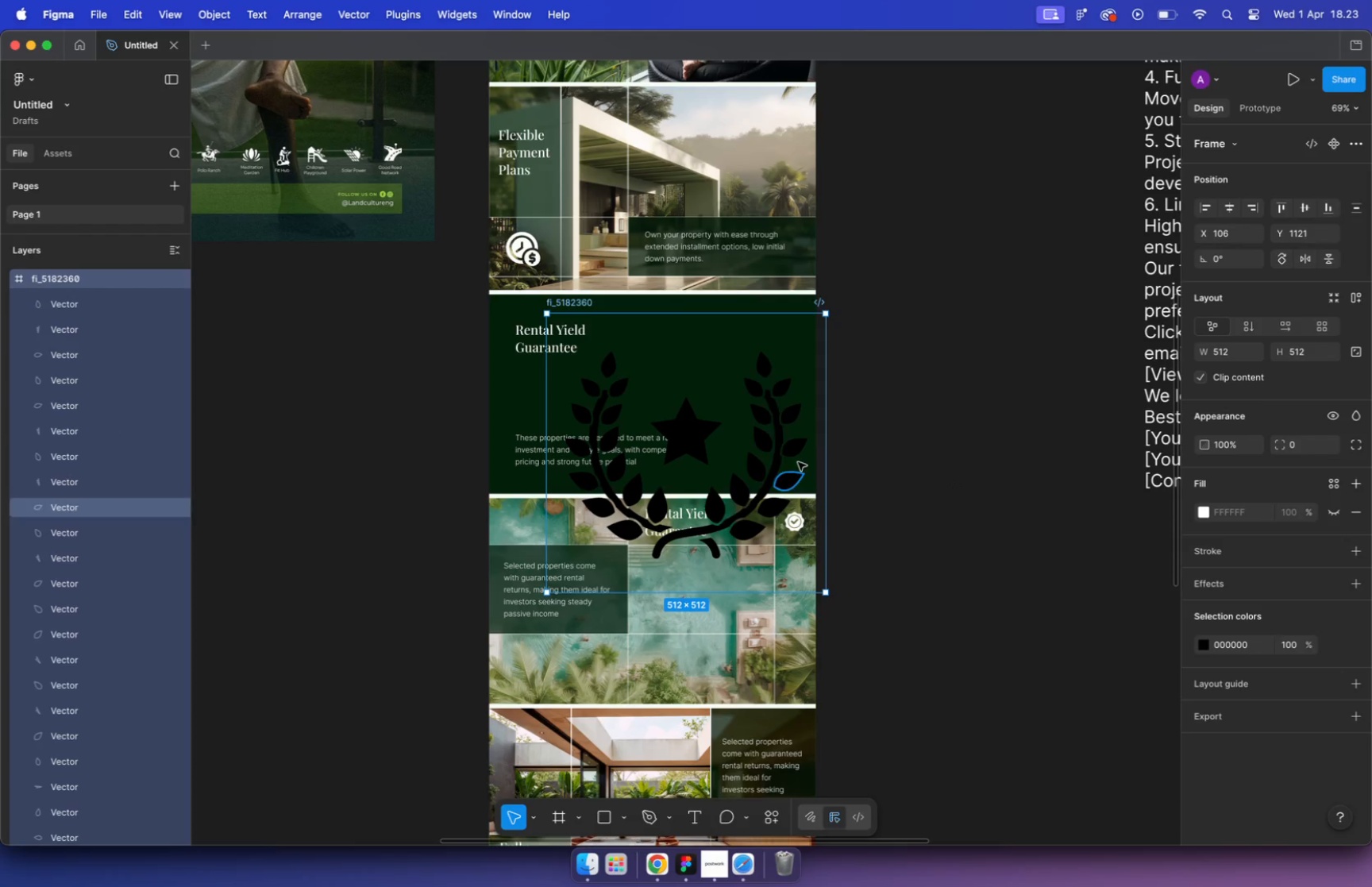 
hold_key(key=ShiftLeft, duration=0.77)
scroll: coordinate [807, 433], scroll_direction: down, amount: 10.0
 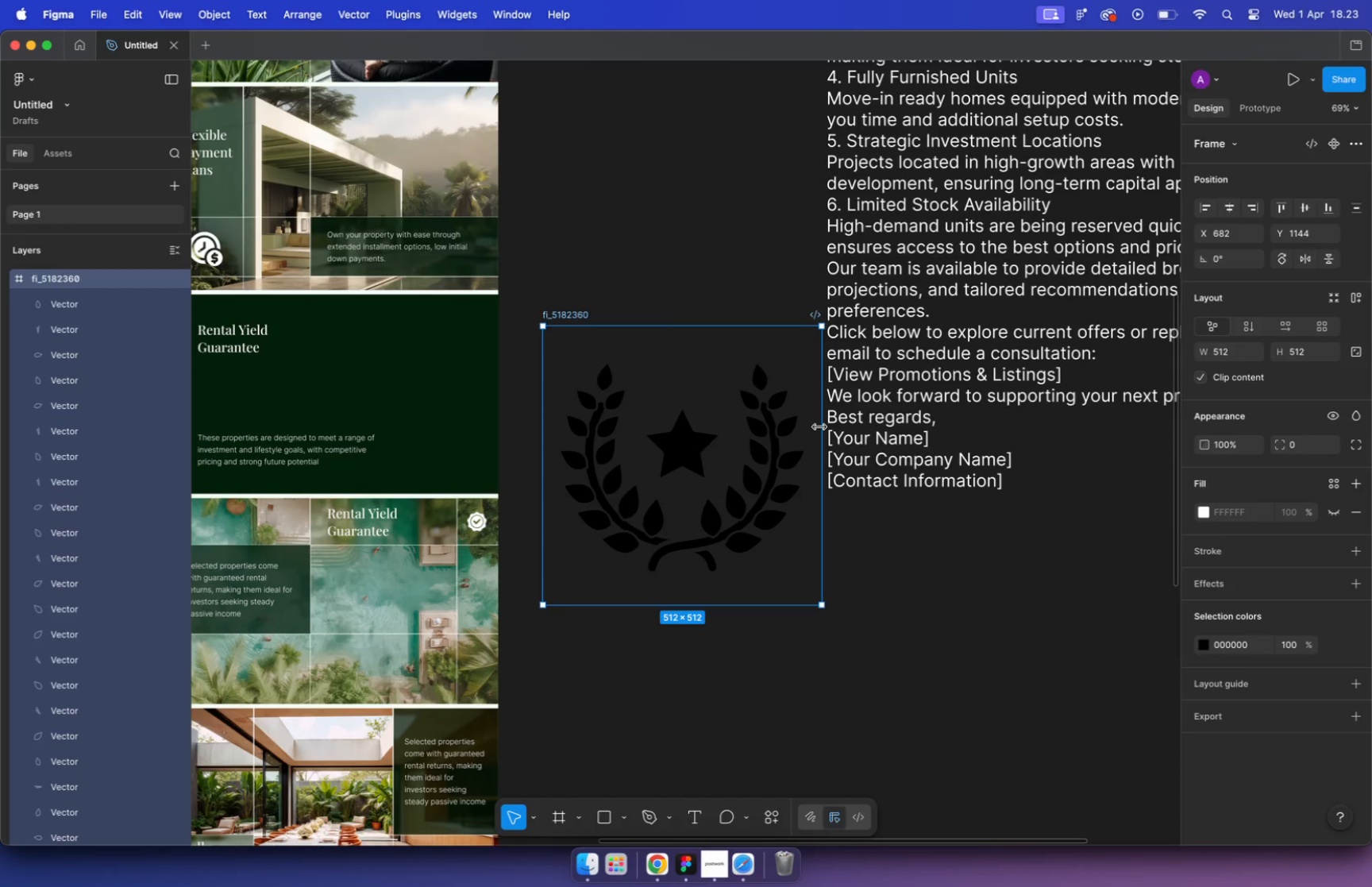 
wait(8.63)
 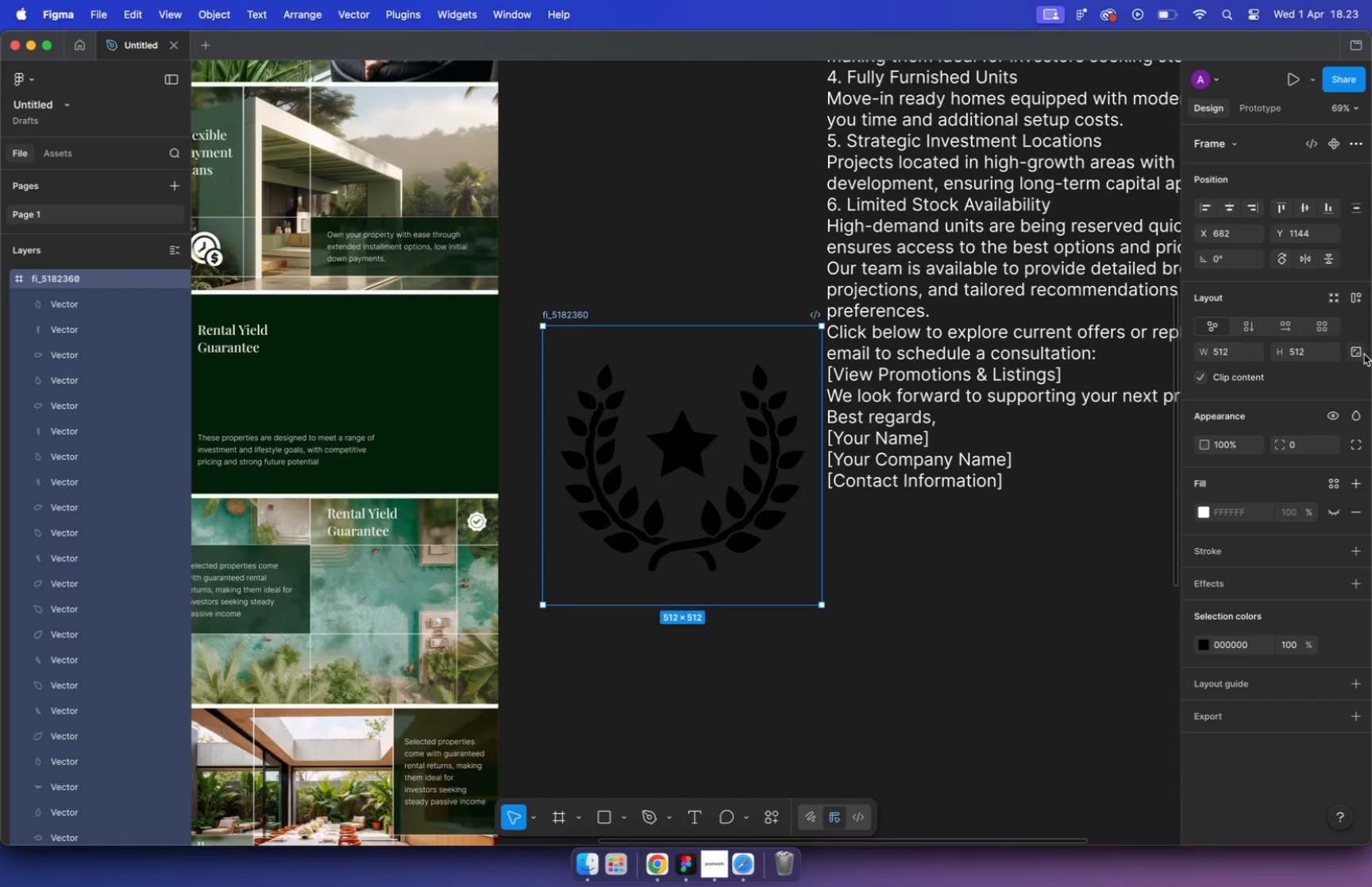 
left_click([1359, 350])
 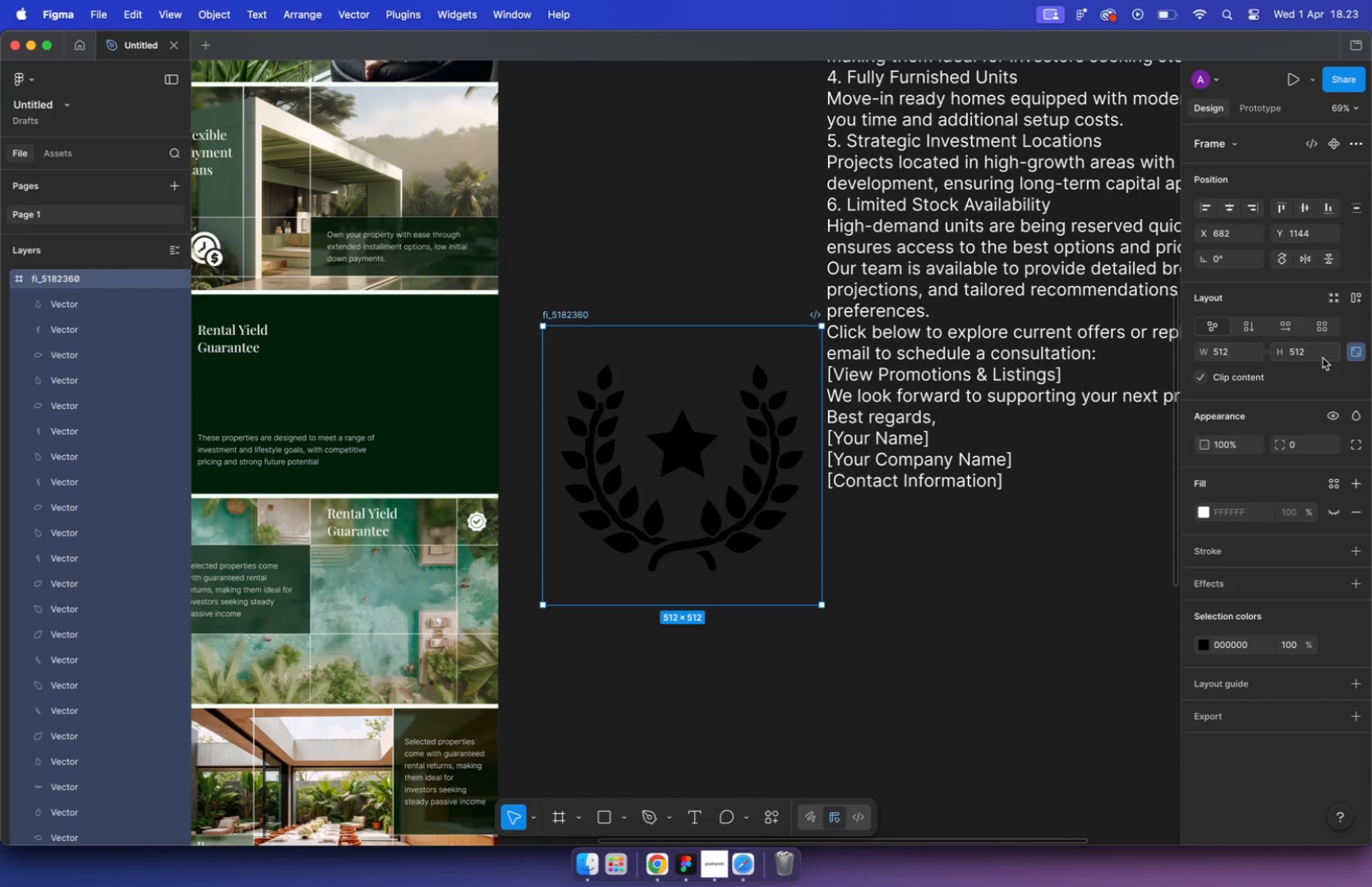 
left_click([1322, 357])
 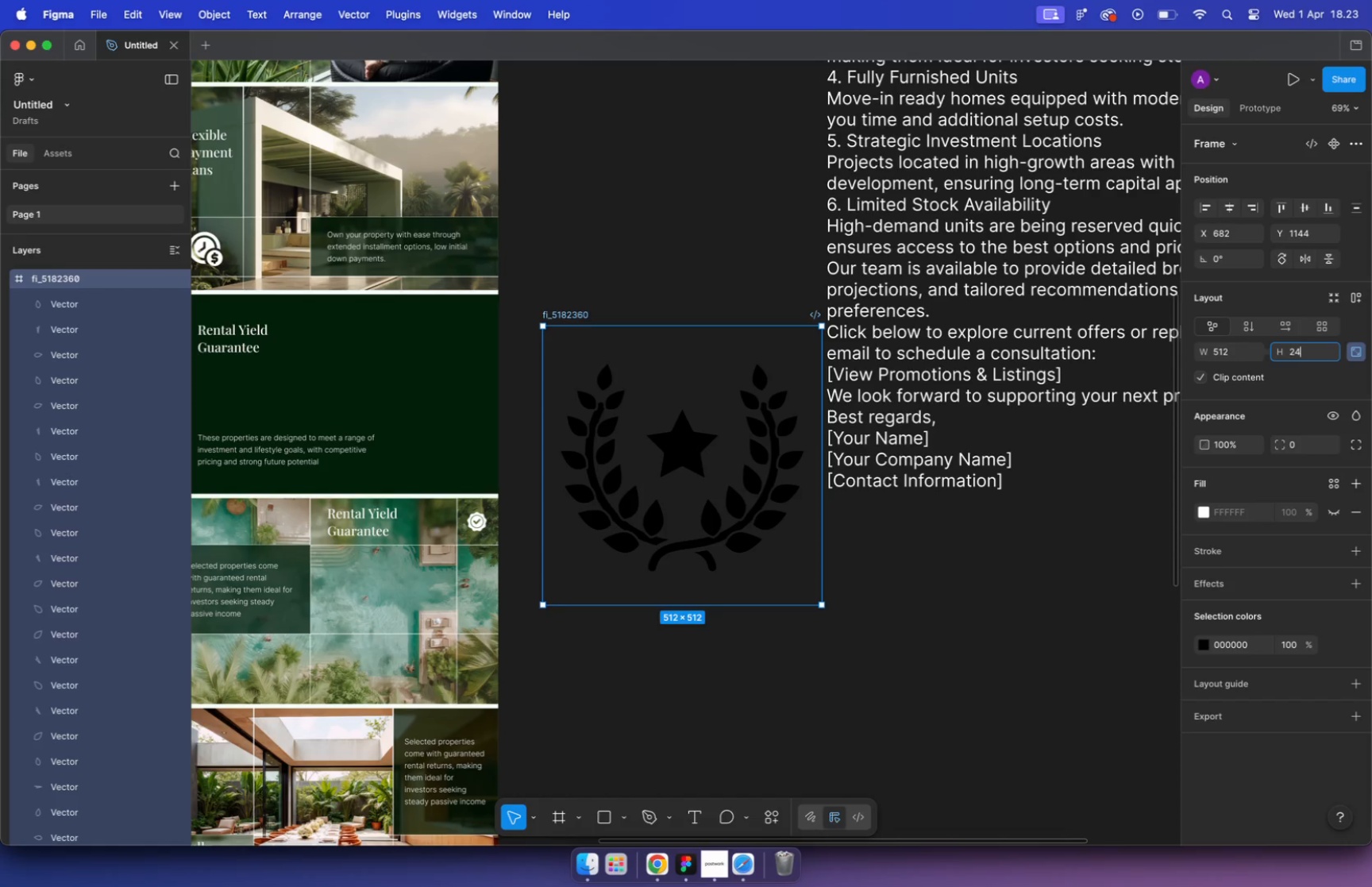 
type(24)
 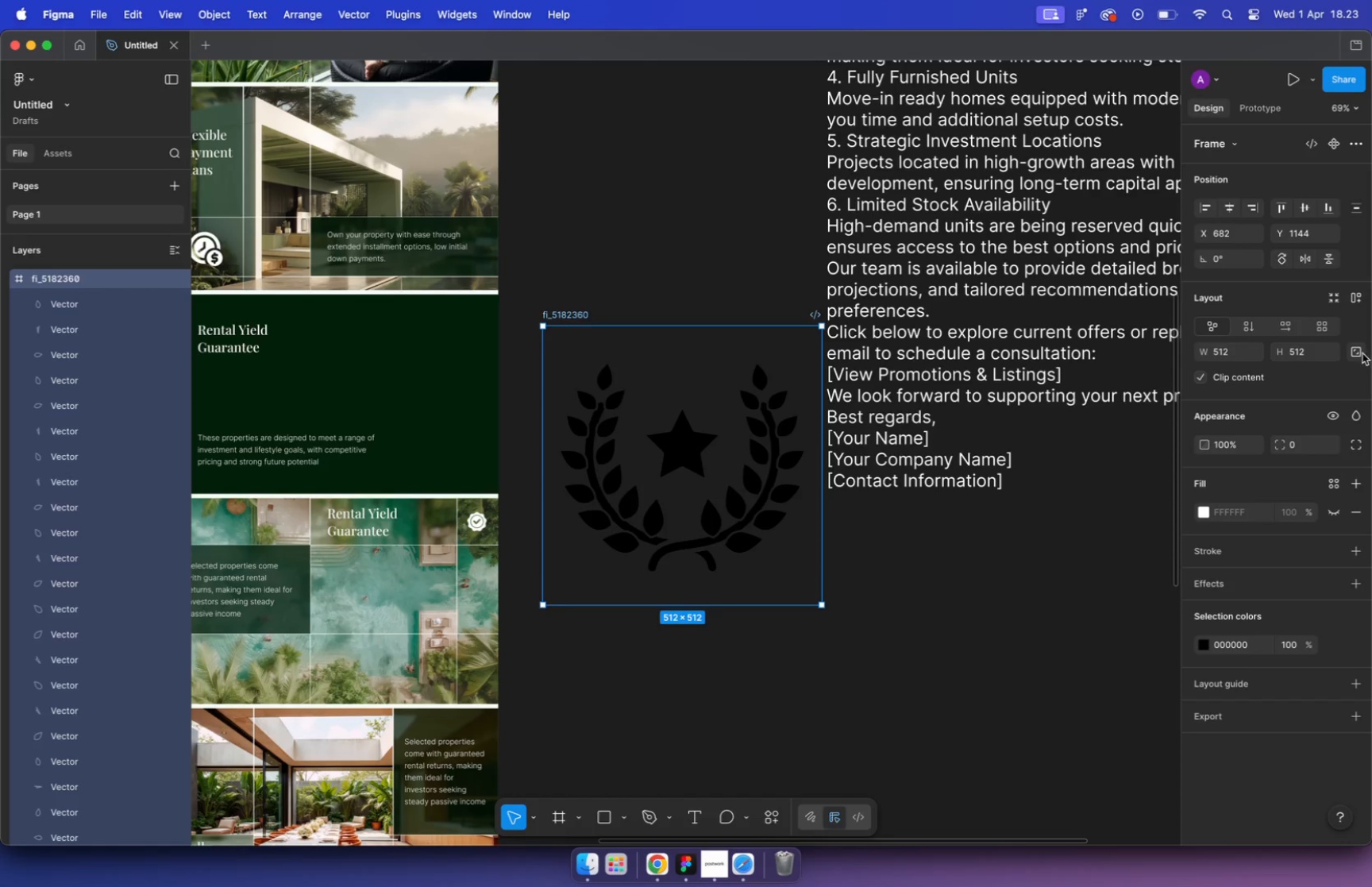 
key(Enter)
 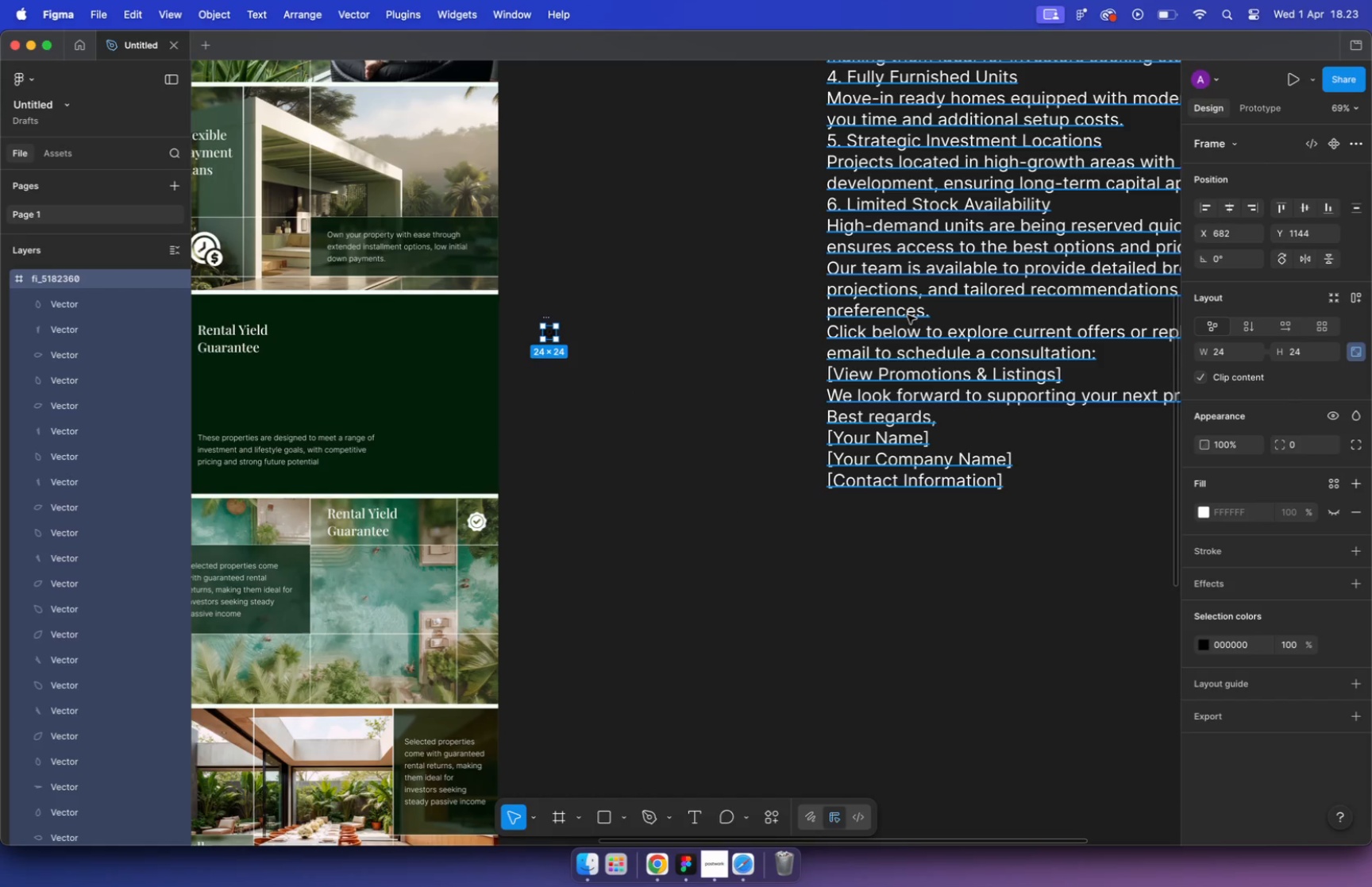 
left_click([1303, 356])
 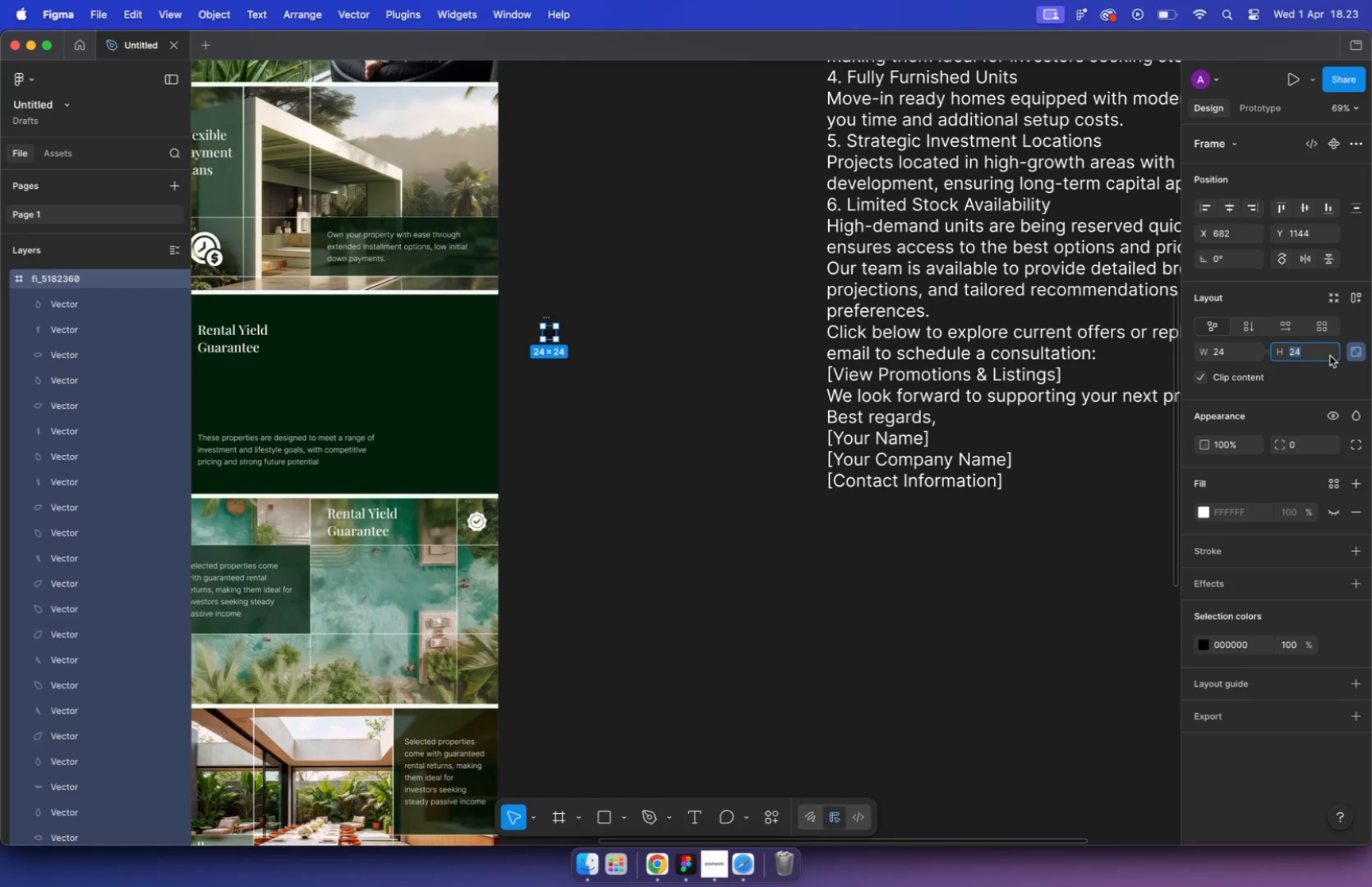 
type(32)
 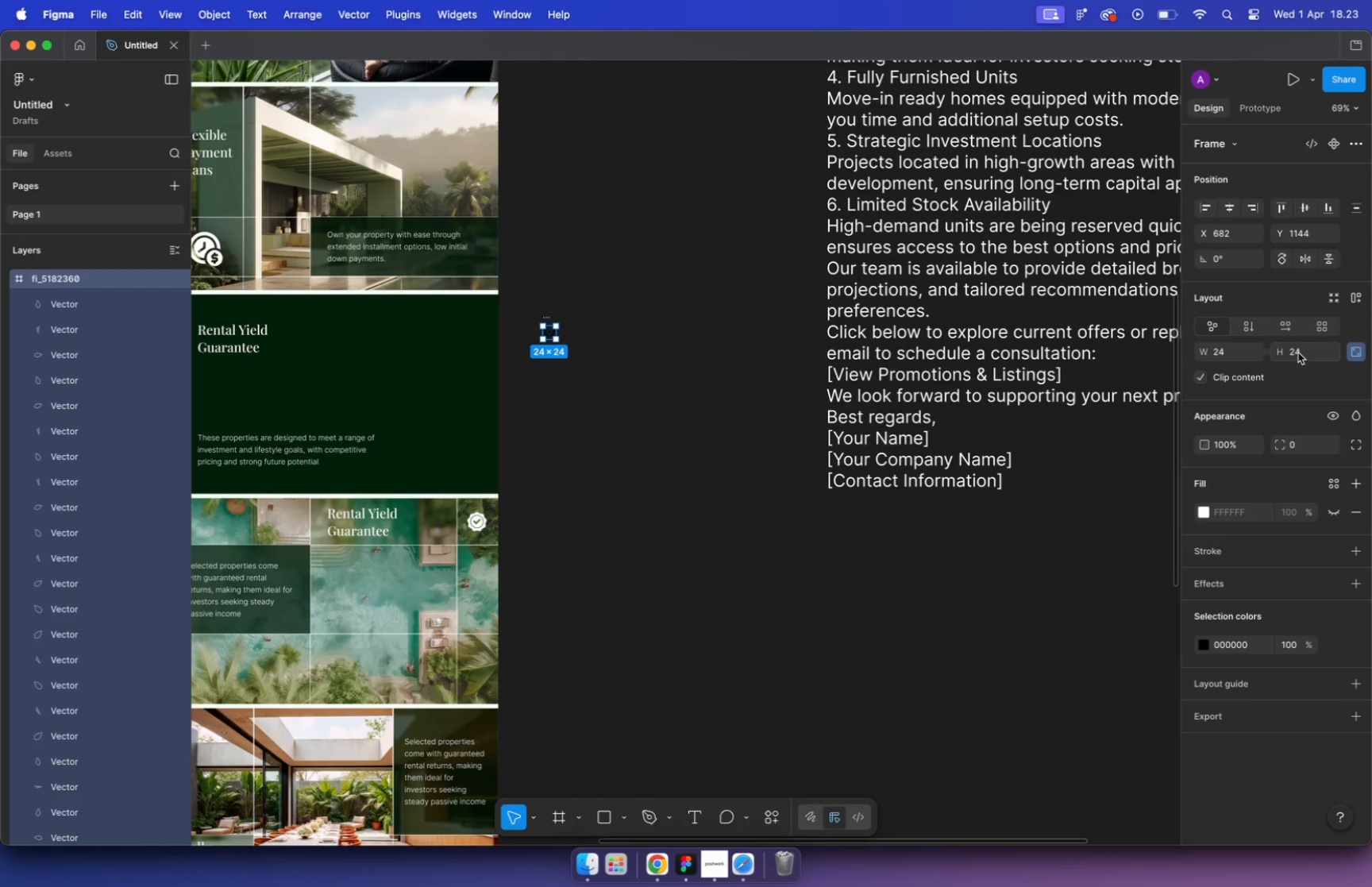 
key(Enter)
 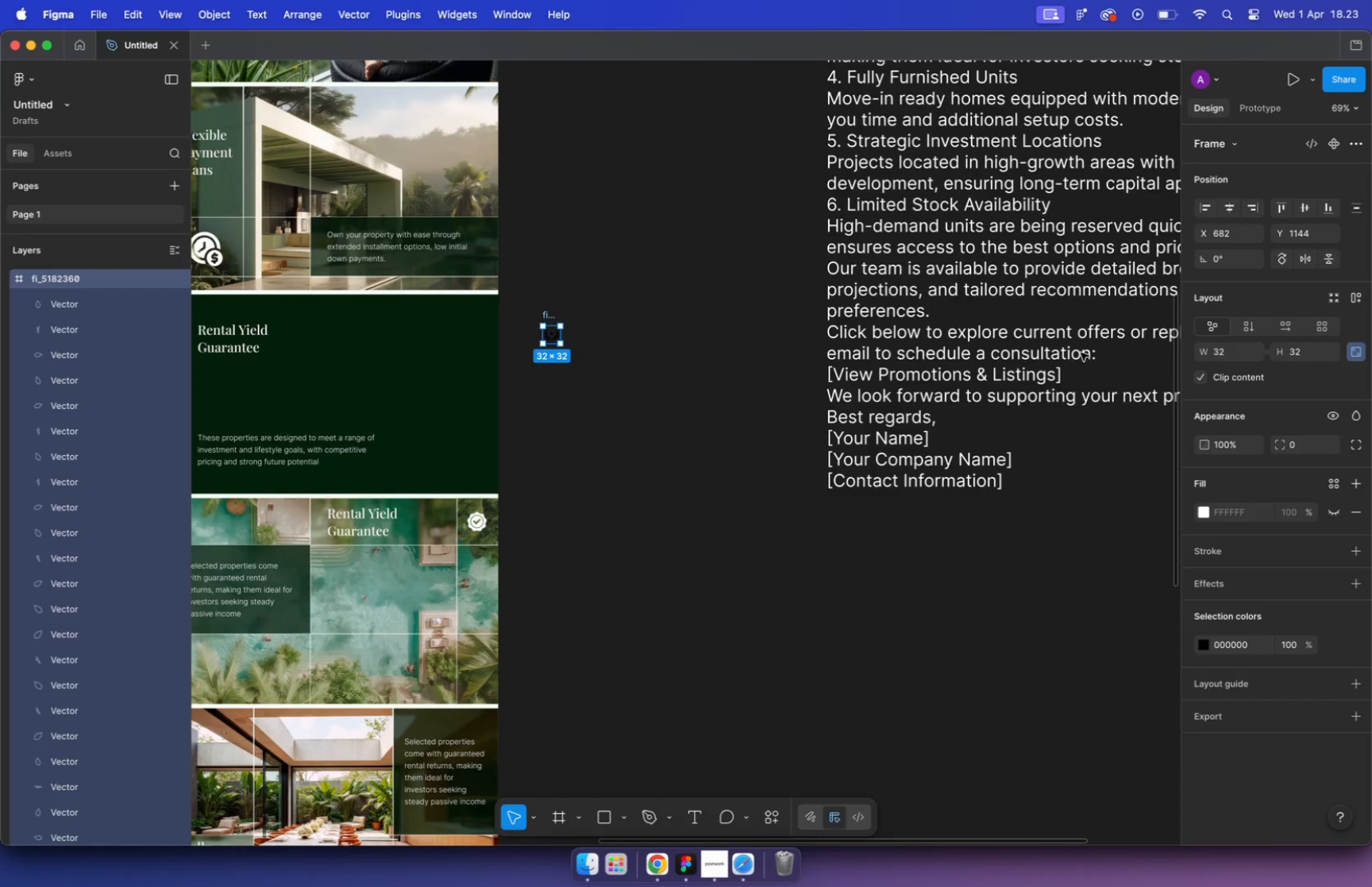 
hold_key(key=CommandLeft, duration=0.92)
scroll: coordinate [568, 336], scroll_direction: up, amount: 5.0
 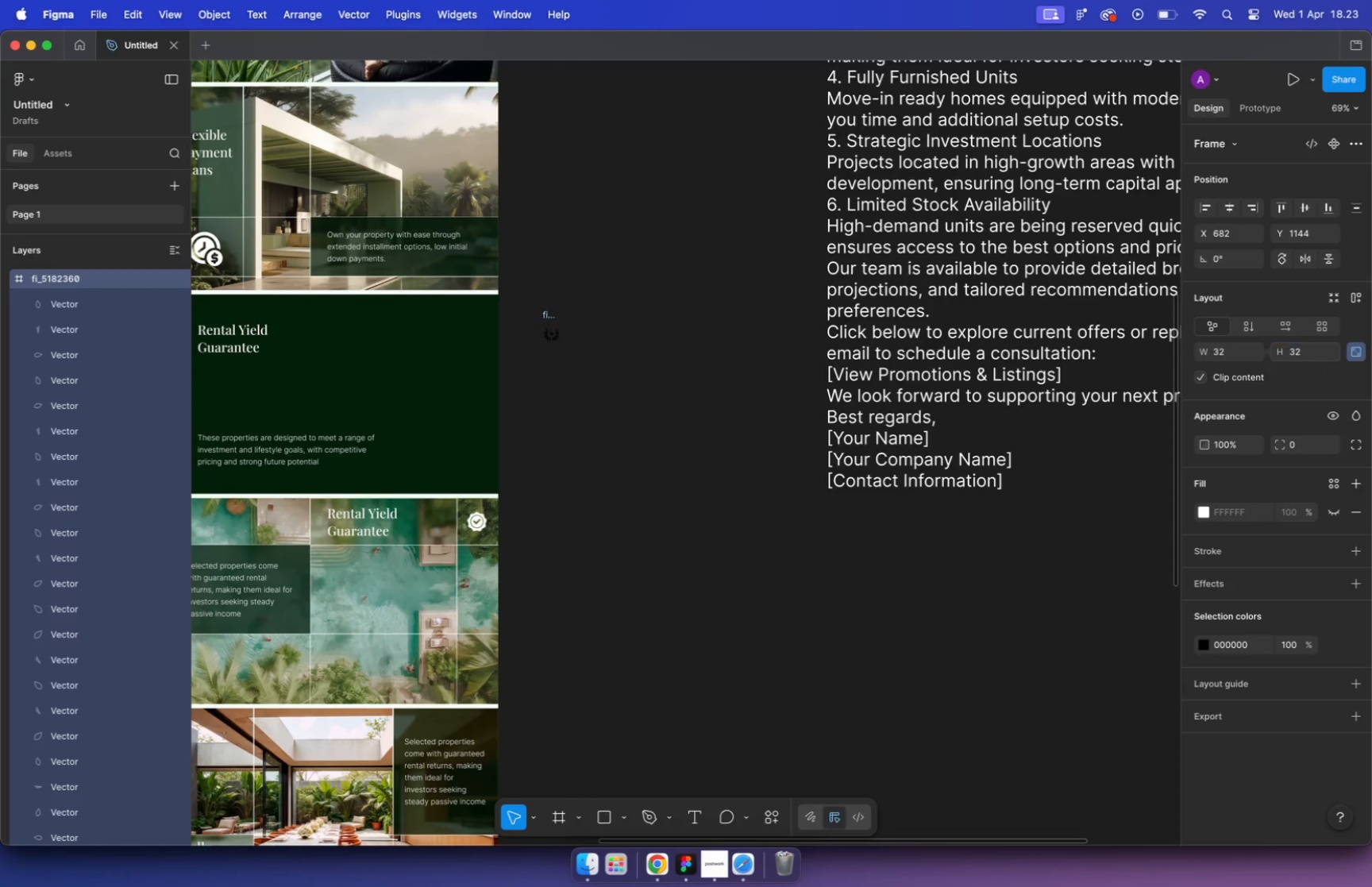 
left_click_drag(start_coordinate=[689, 323], to_coordinate=[571, 324])
 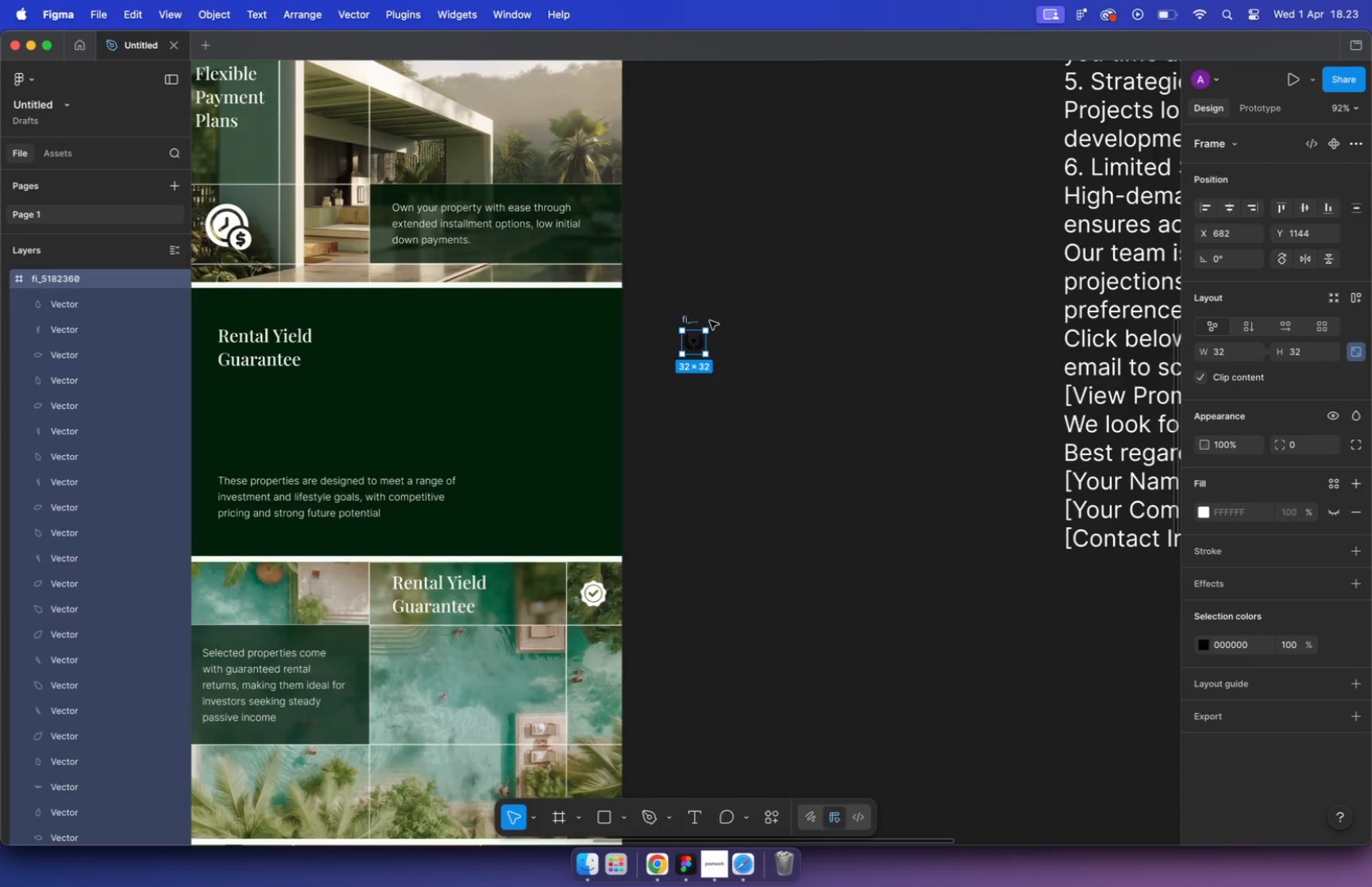 
hold_key(key=ShiftLeft, duration=0.79)
left_click([278, 335])
 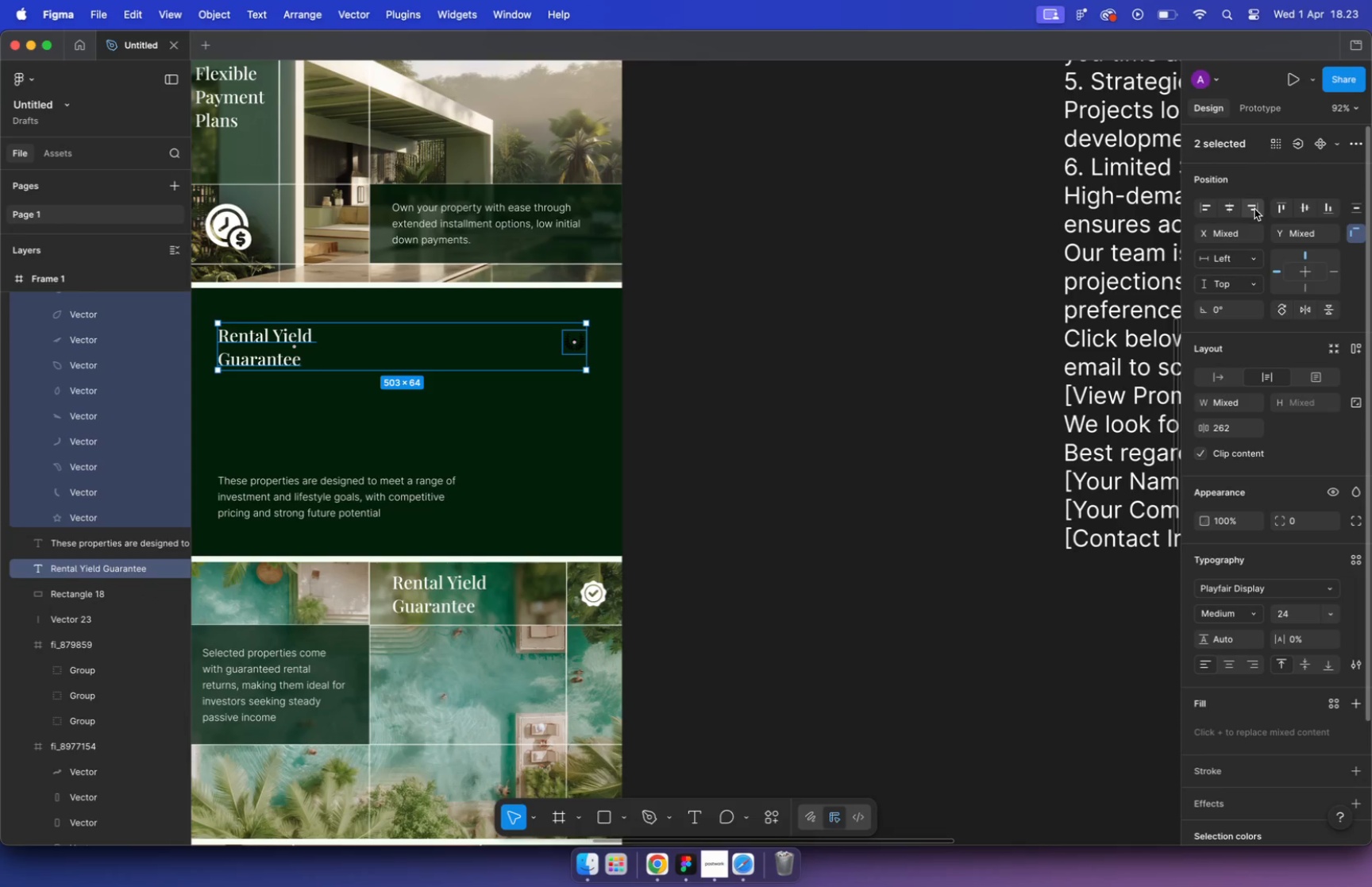 
left_click([1297, 208])
 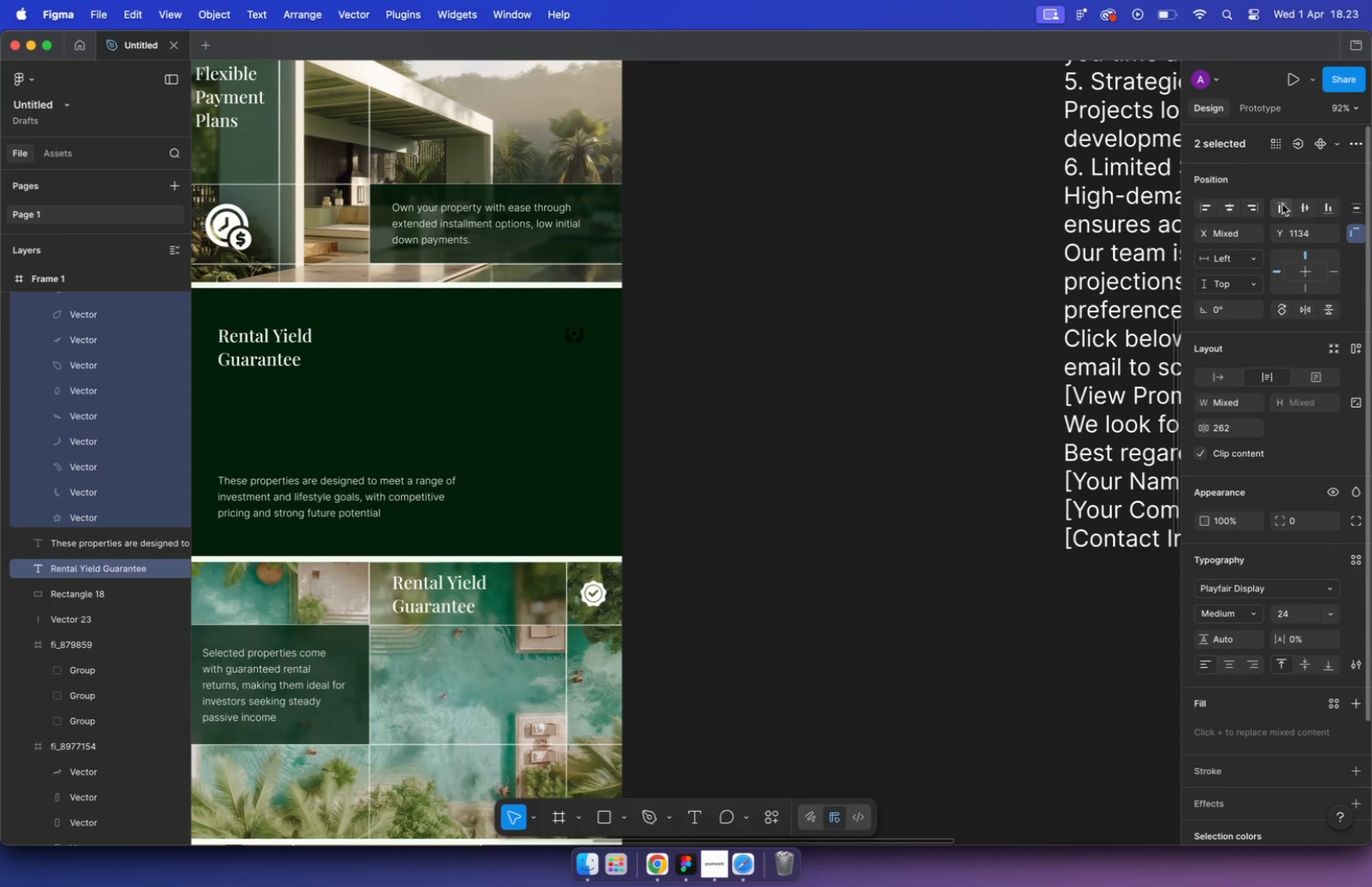 
left_click([614, 384])
 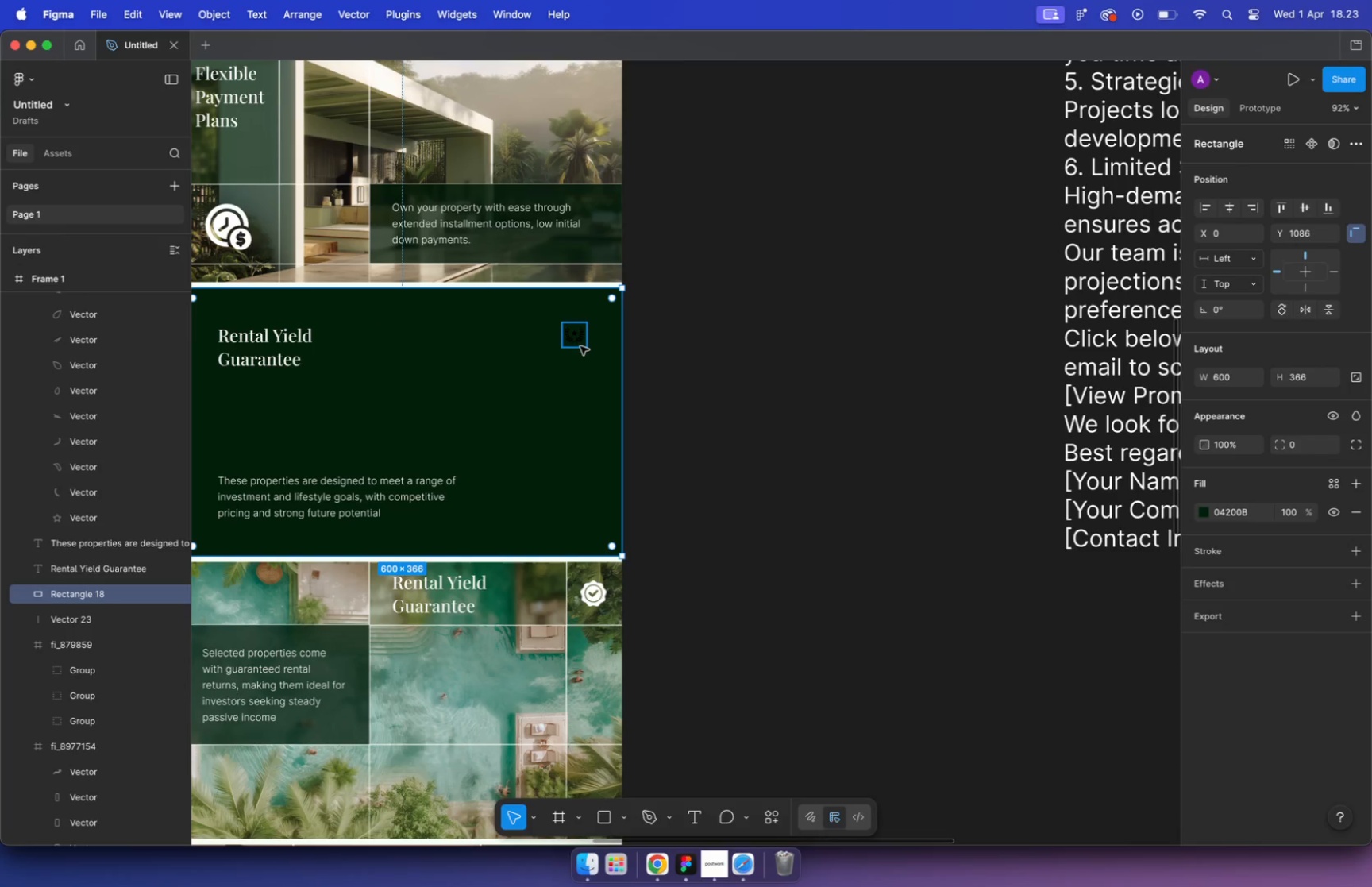 
left_click([580, 344])
 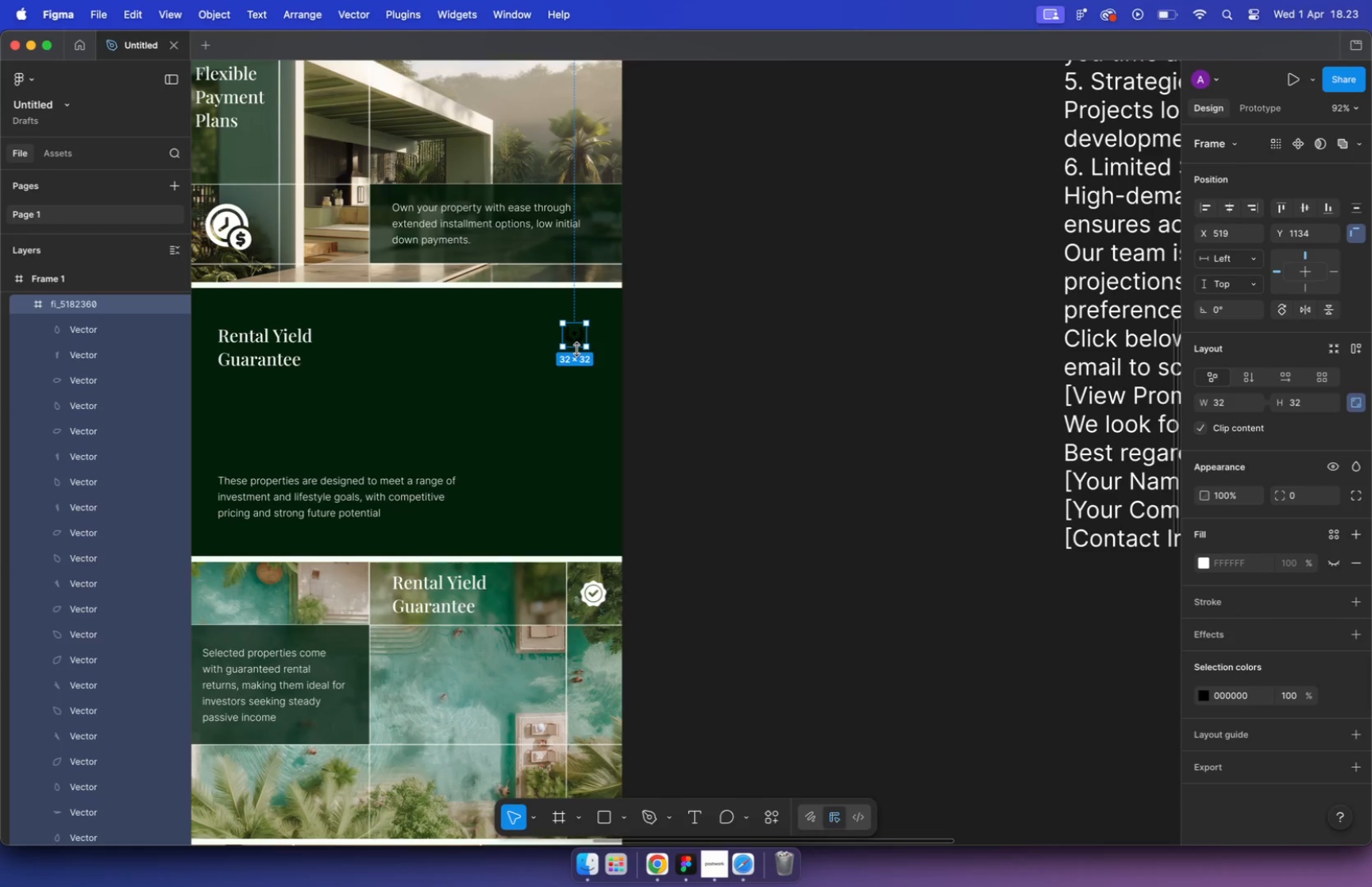 
key(K)
 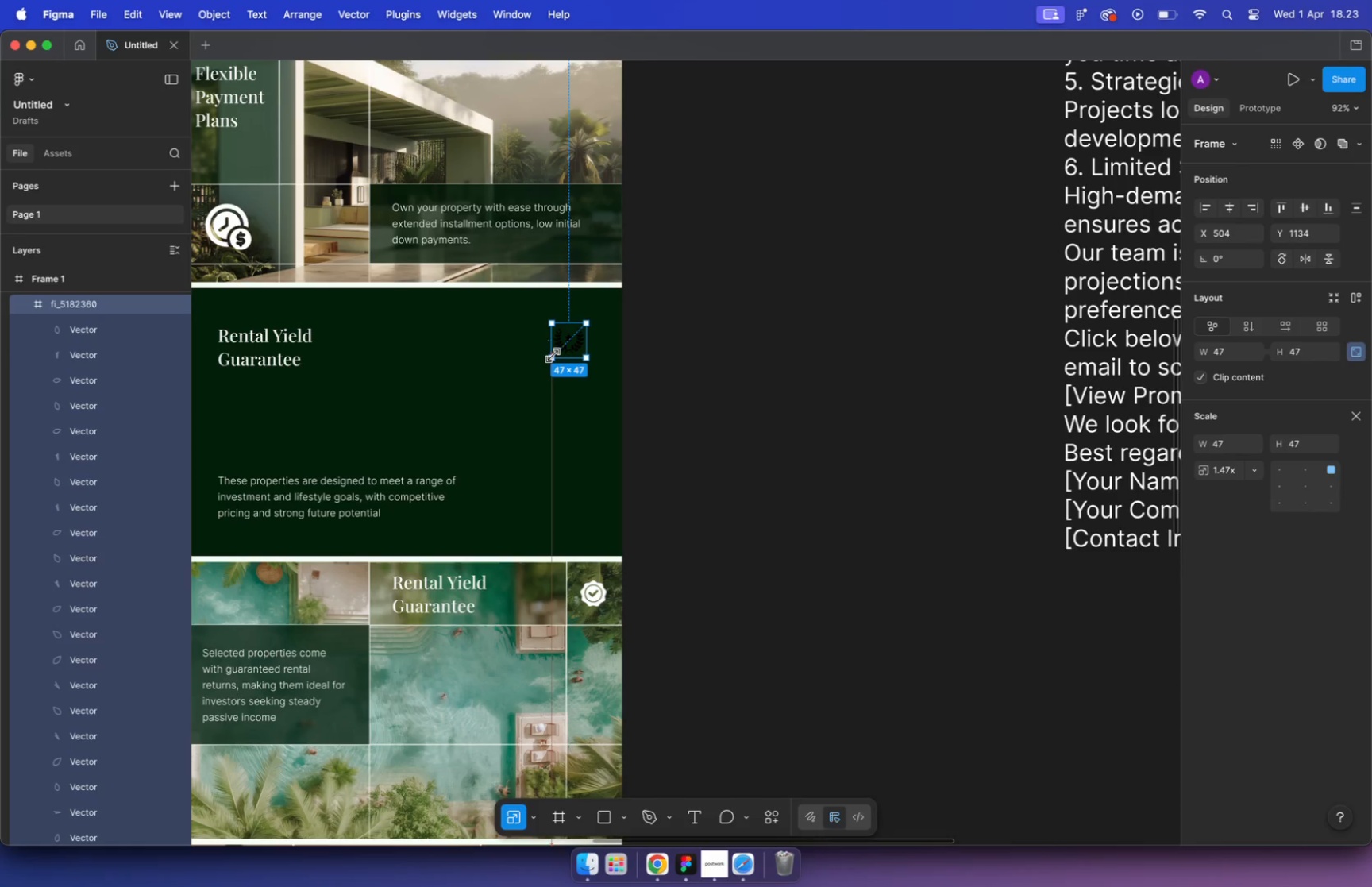 
left_click_drag(start_coordinate=[562, 349], to_coordinate=[551, 354])
 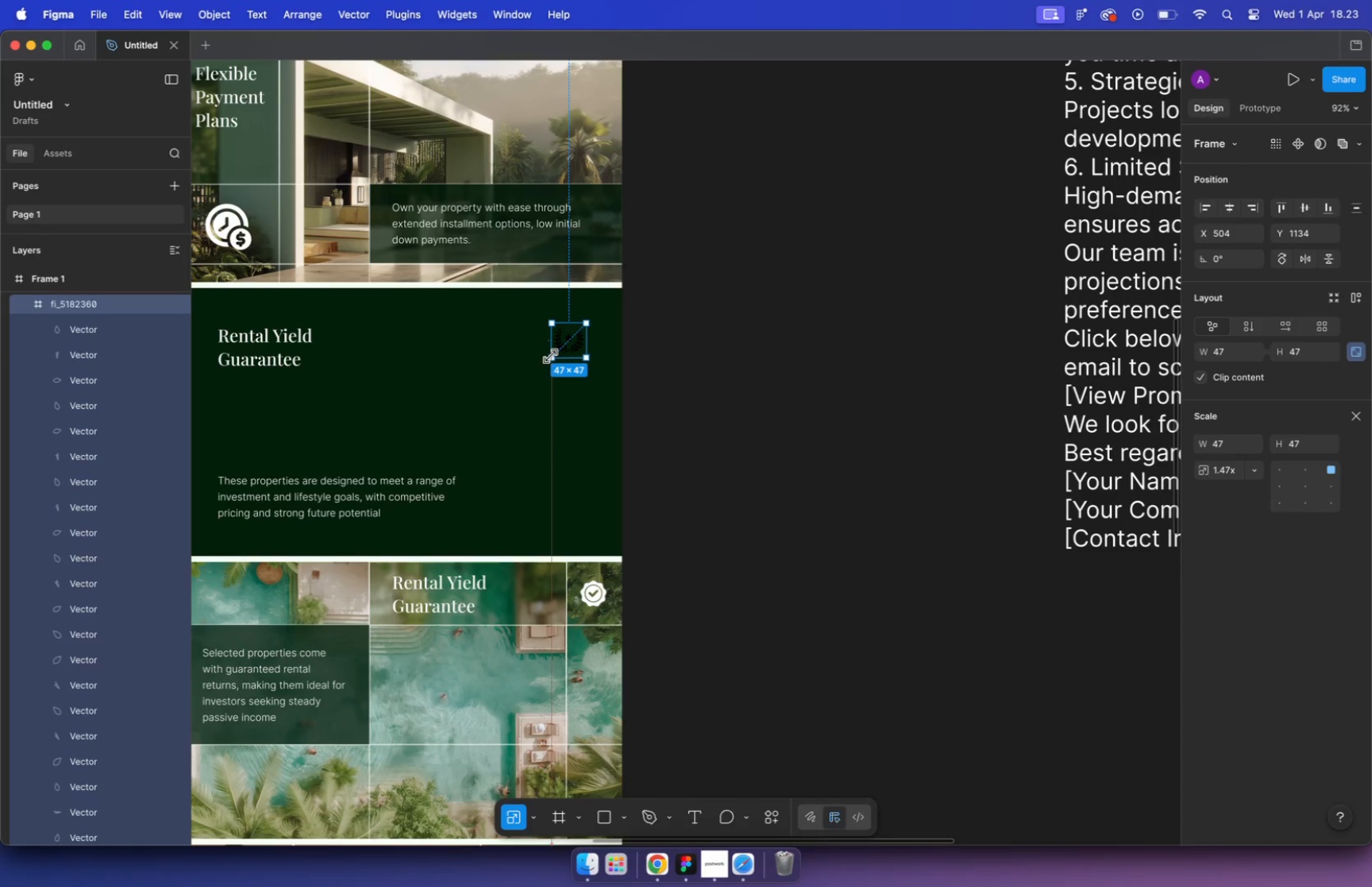 
hold_key(key=ShiftLeft, duration=3.62)
 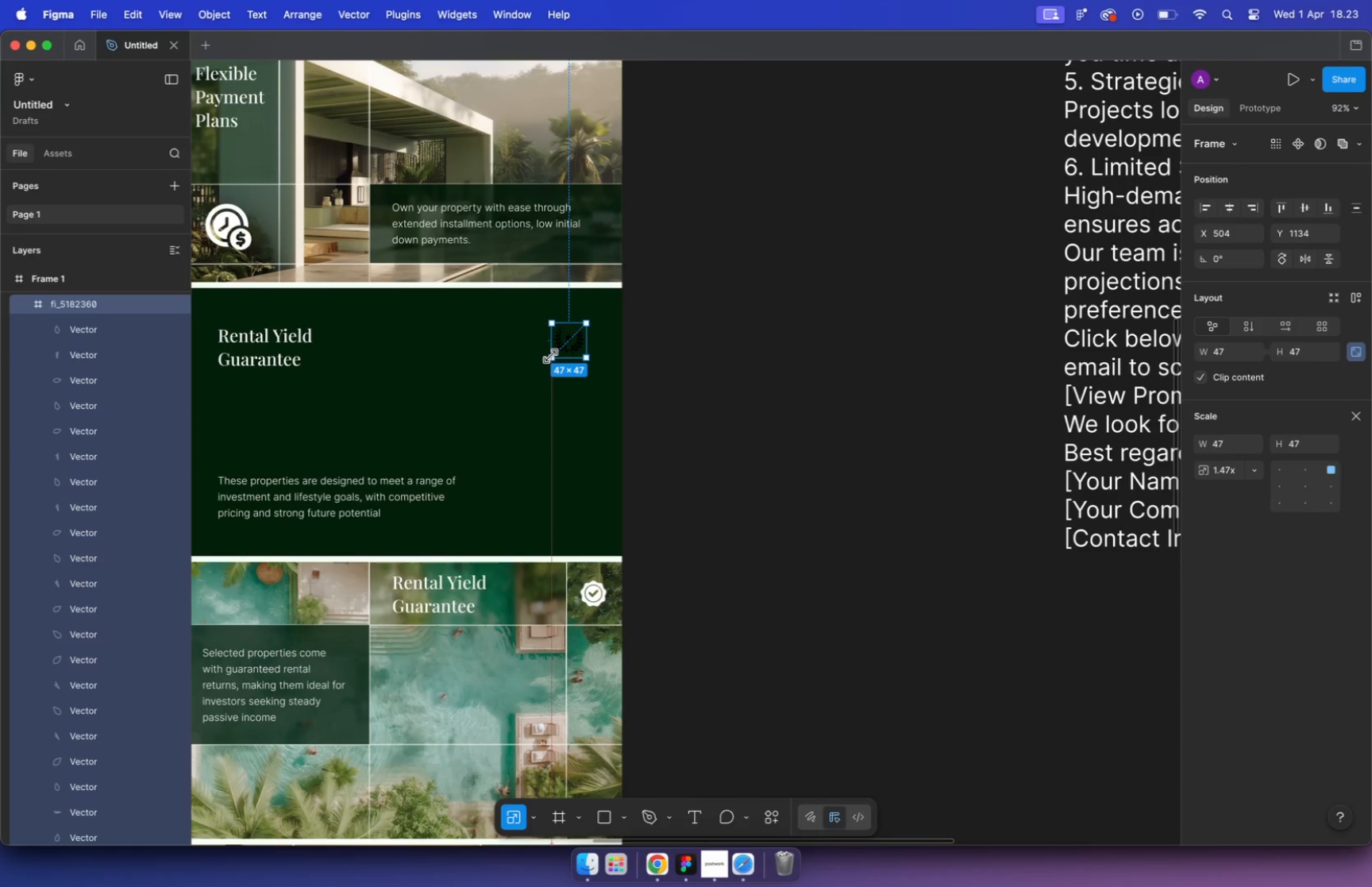 
left_click([749, 342])
 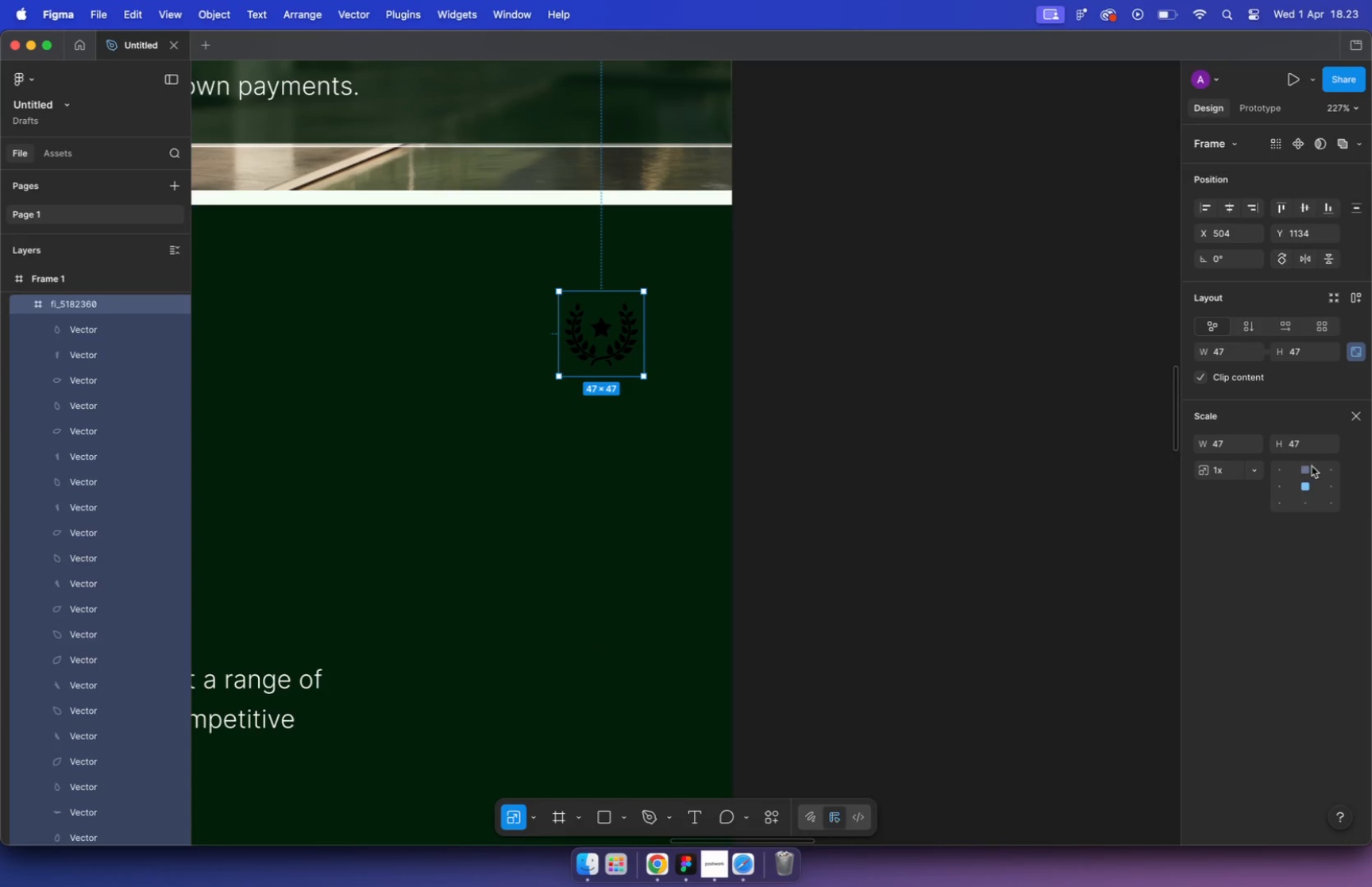 
hold_key(key=CommandLeft, duration=0.57)
scroll: coordinate [547, 345], scroll_direction: up, amount: 17.0
 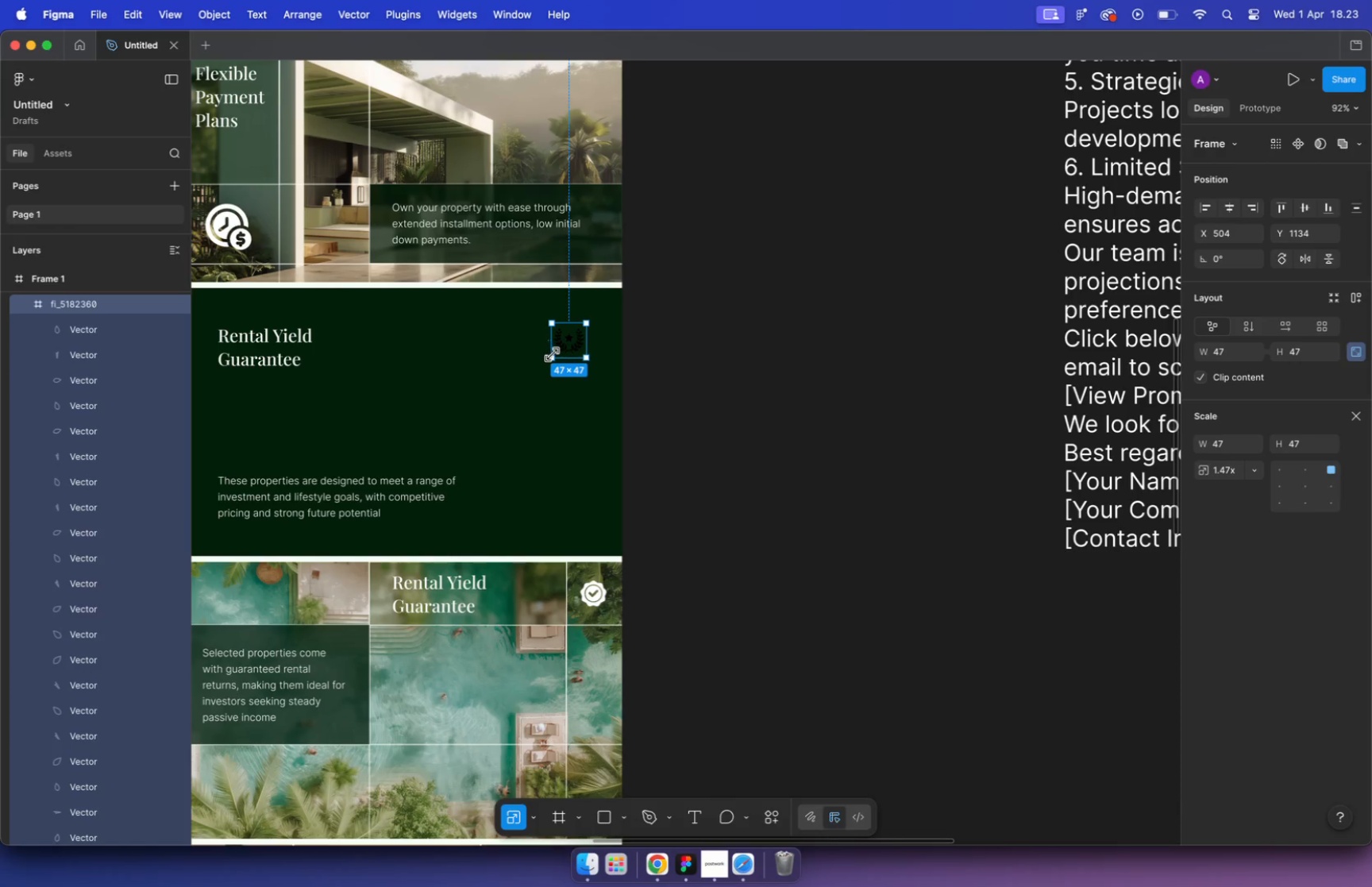 
left_click([1355, 416])
 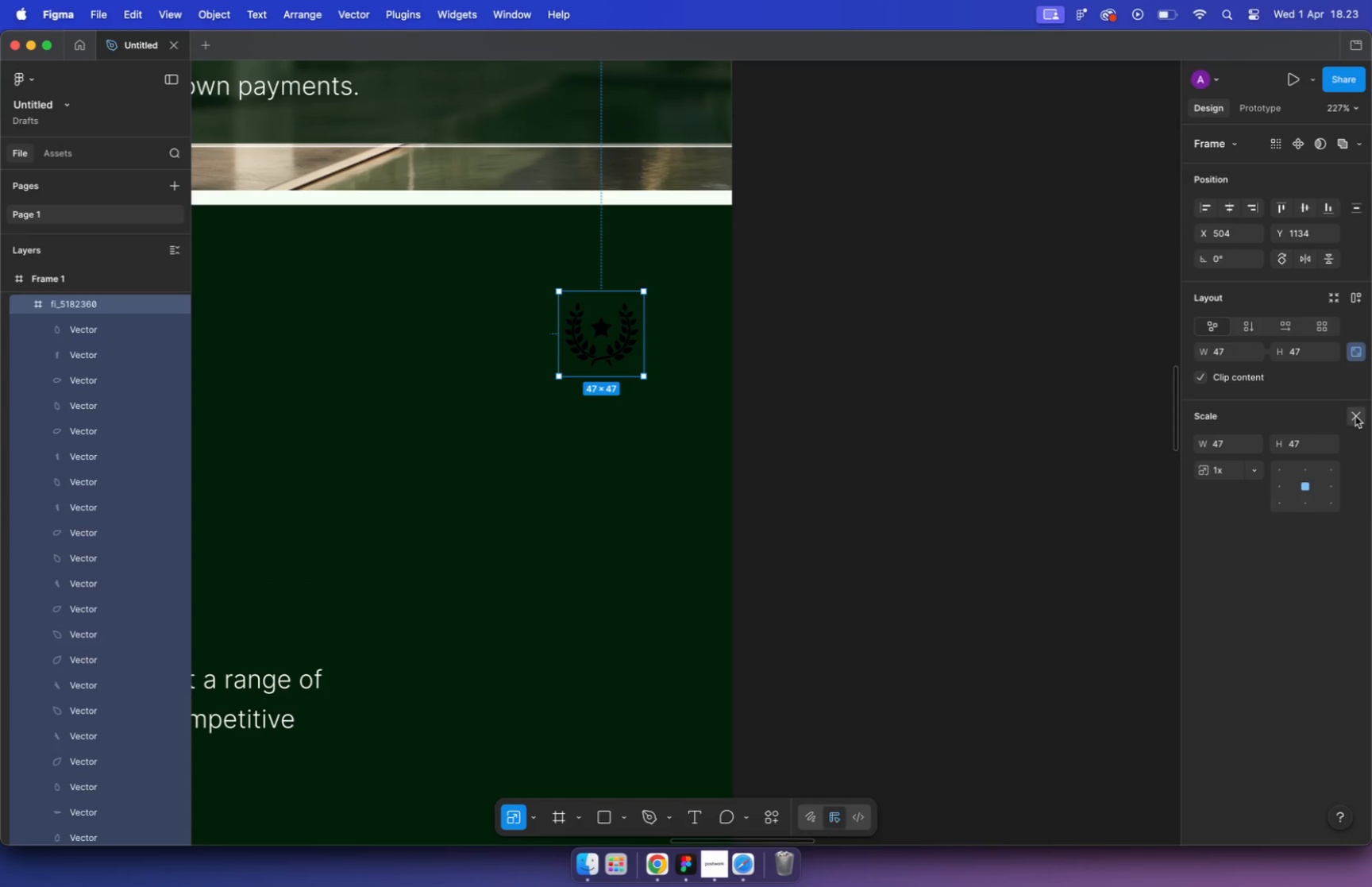 
left_click_drag(start_coordinate=[1069, 523], to_coordinate=[915, 415])
 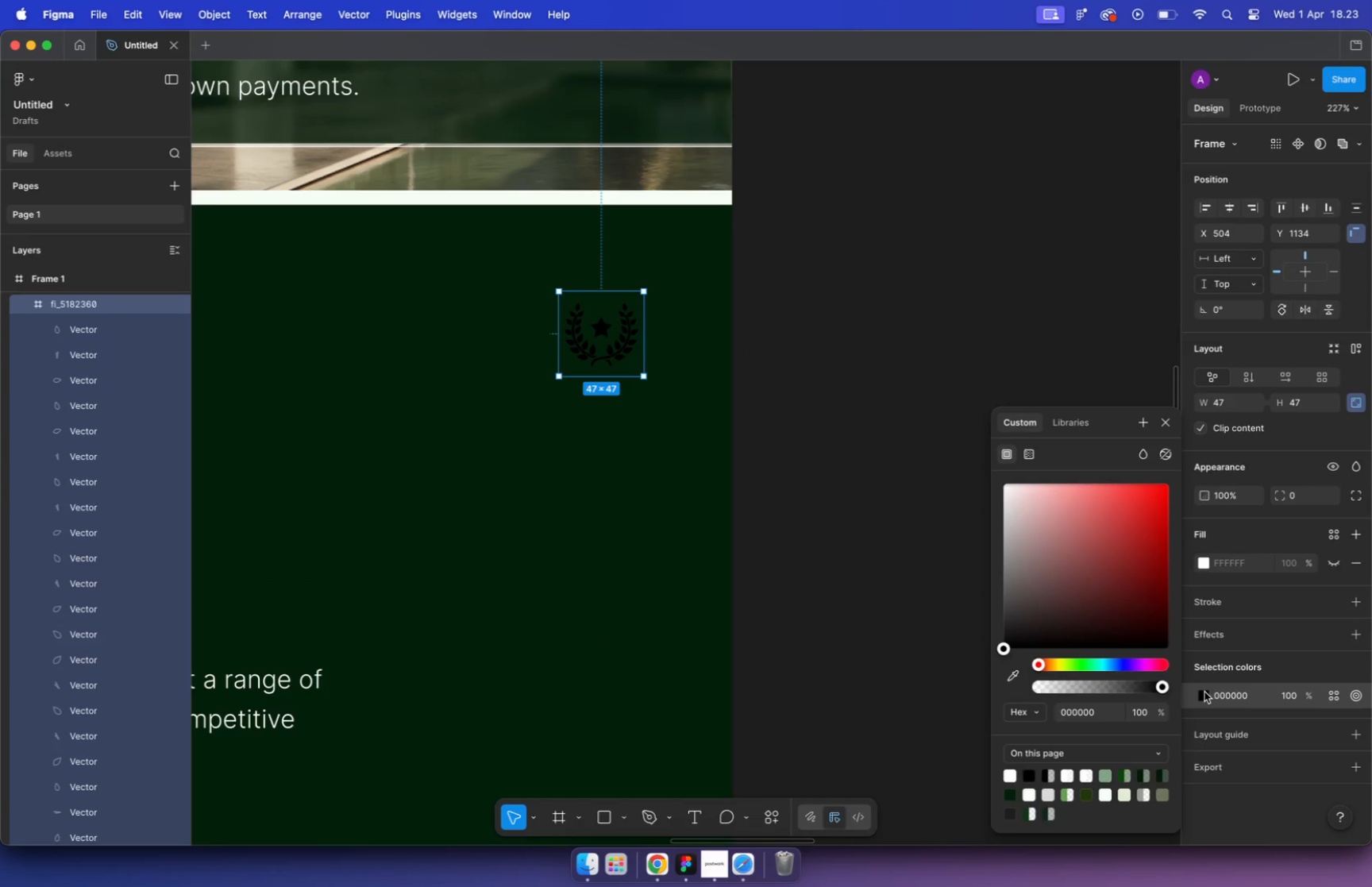 
hold_key(key=CommandLeft, duration=3.96)
scroll: coordinate [811, 448], scroll_direction: down, amount: 6.0
 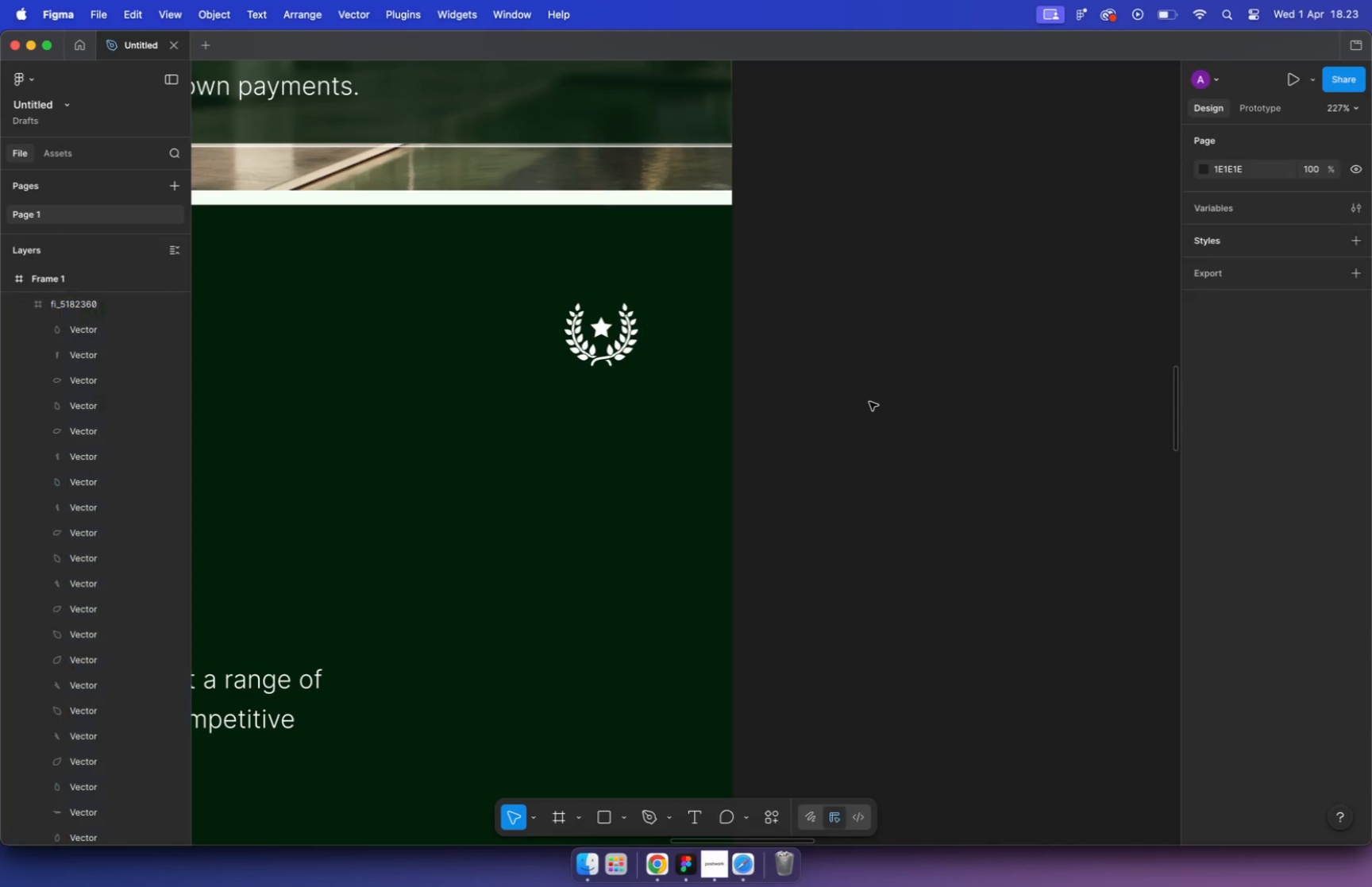 
scroll: coordinate [871, 377], scroll_direction: up, amount: 1.0
 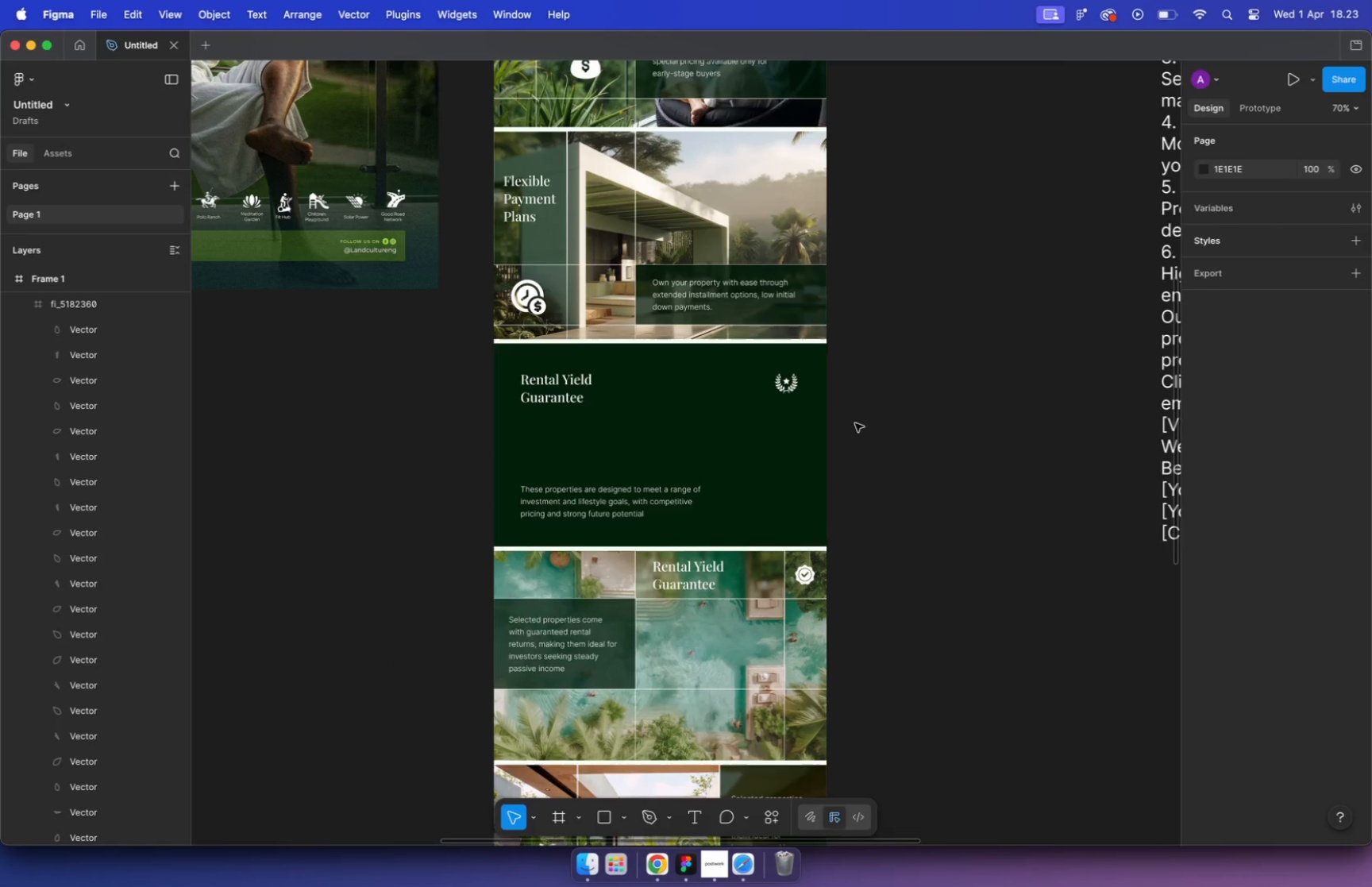 
scroll: coordinate [871, 377], scroll_direction: down, amount: 4.0
 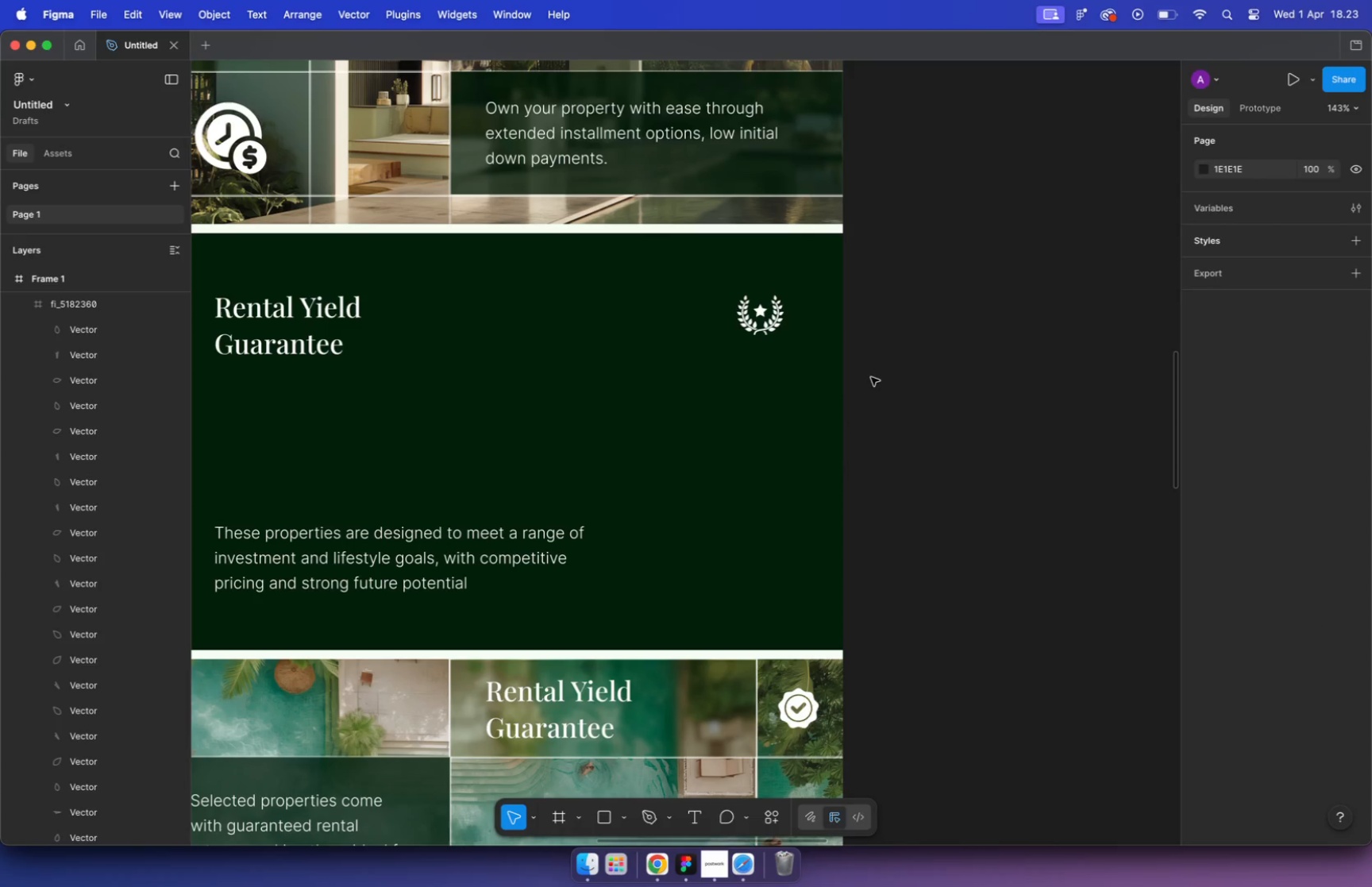 
left_click([811, 344])
 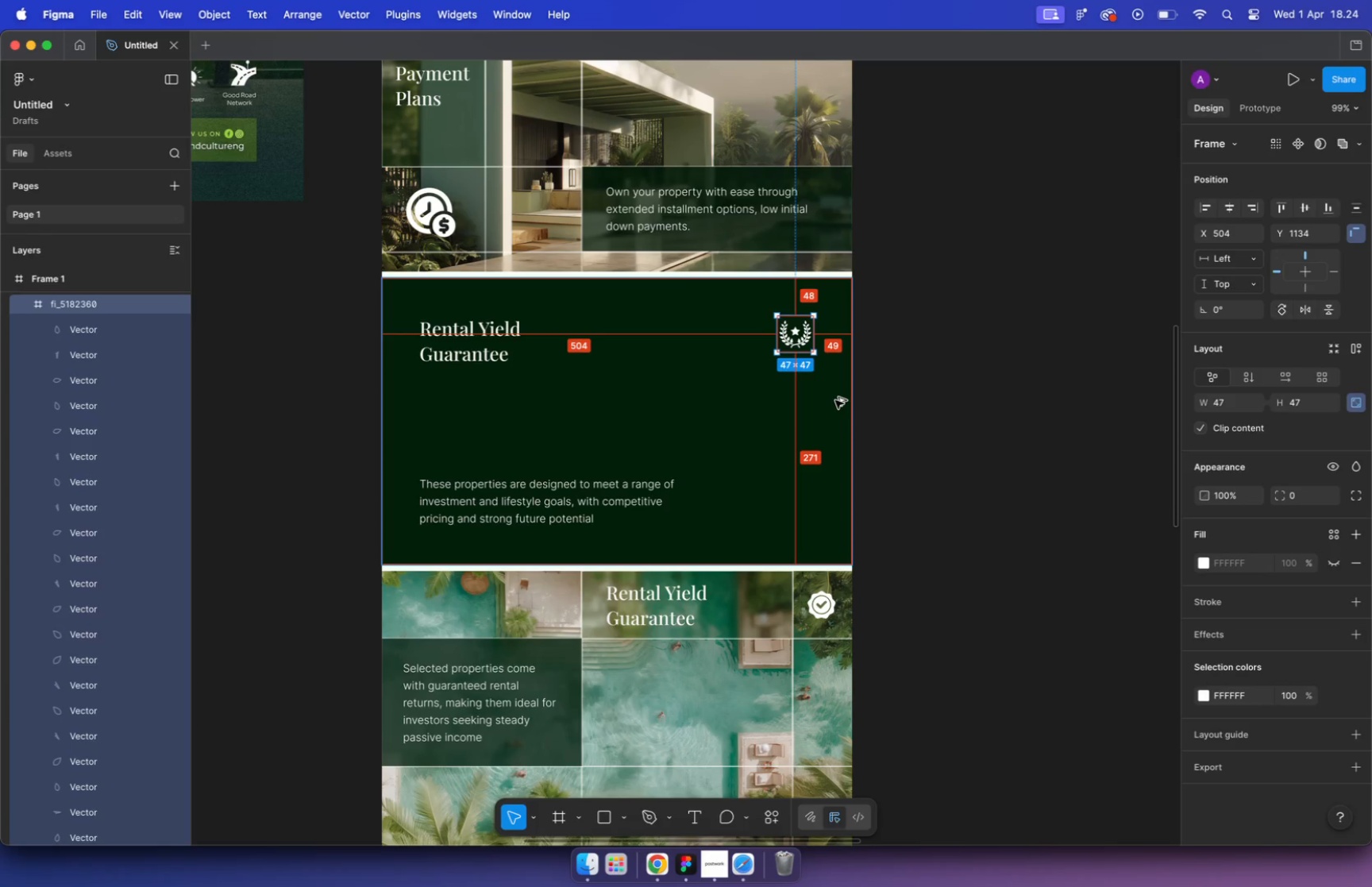 
key(Alt+ArrowRight)
 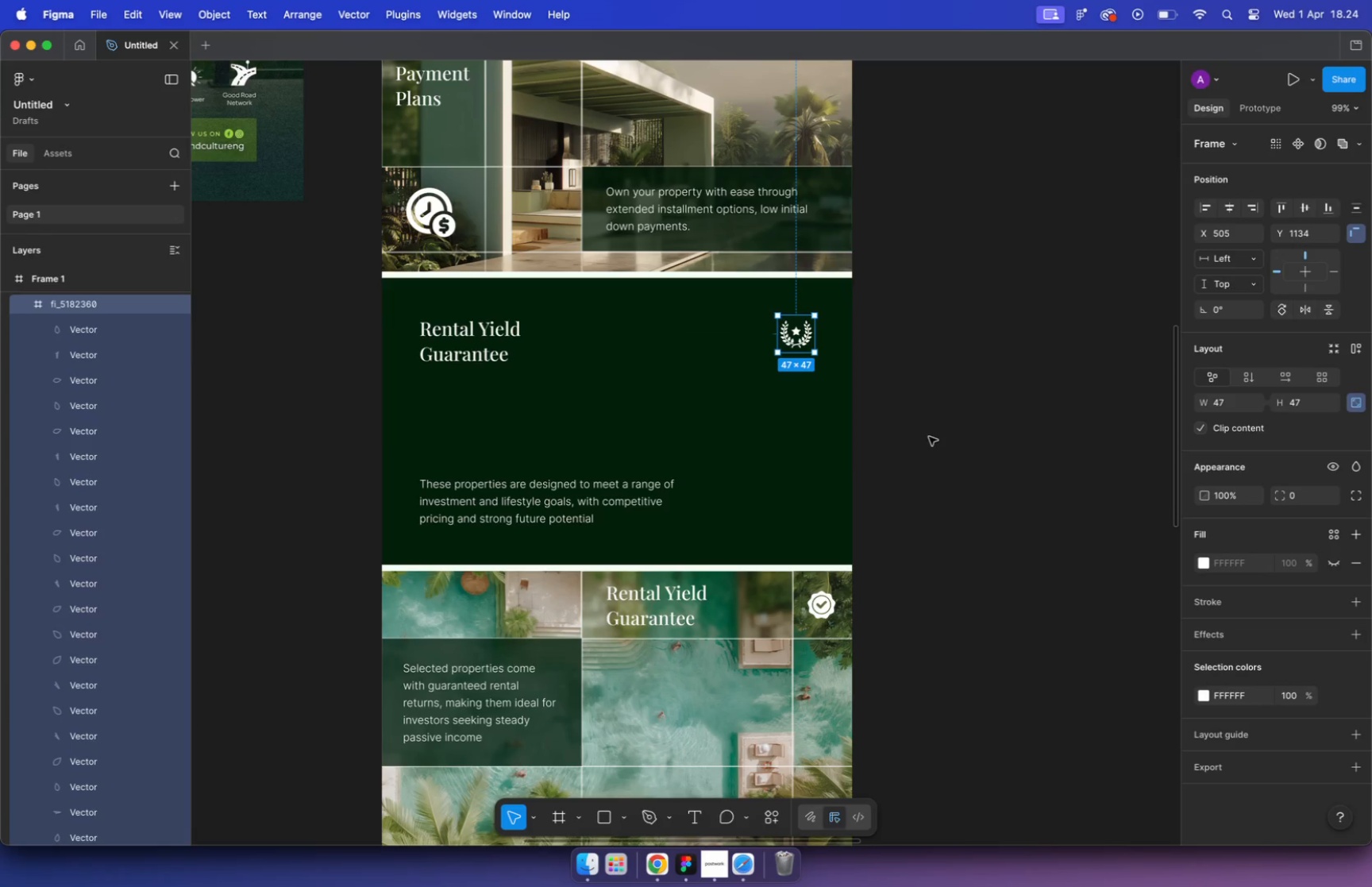 
double_click([931, 436])
 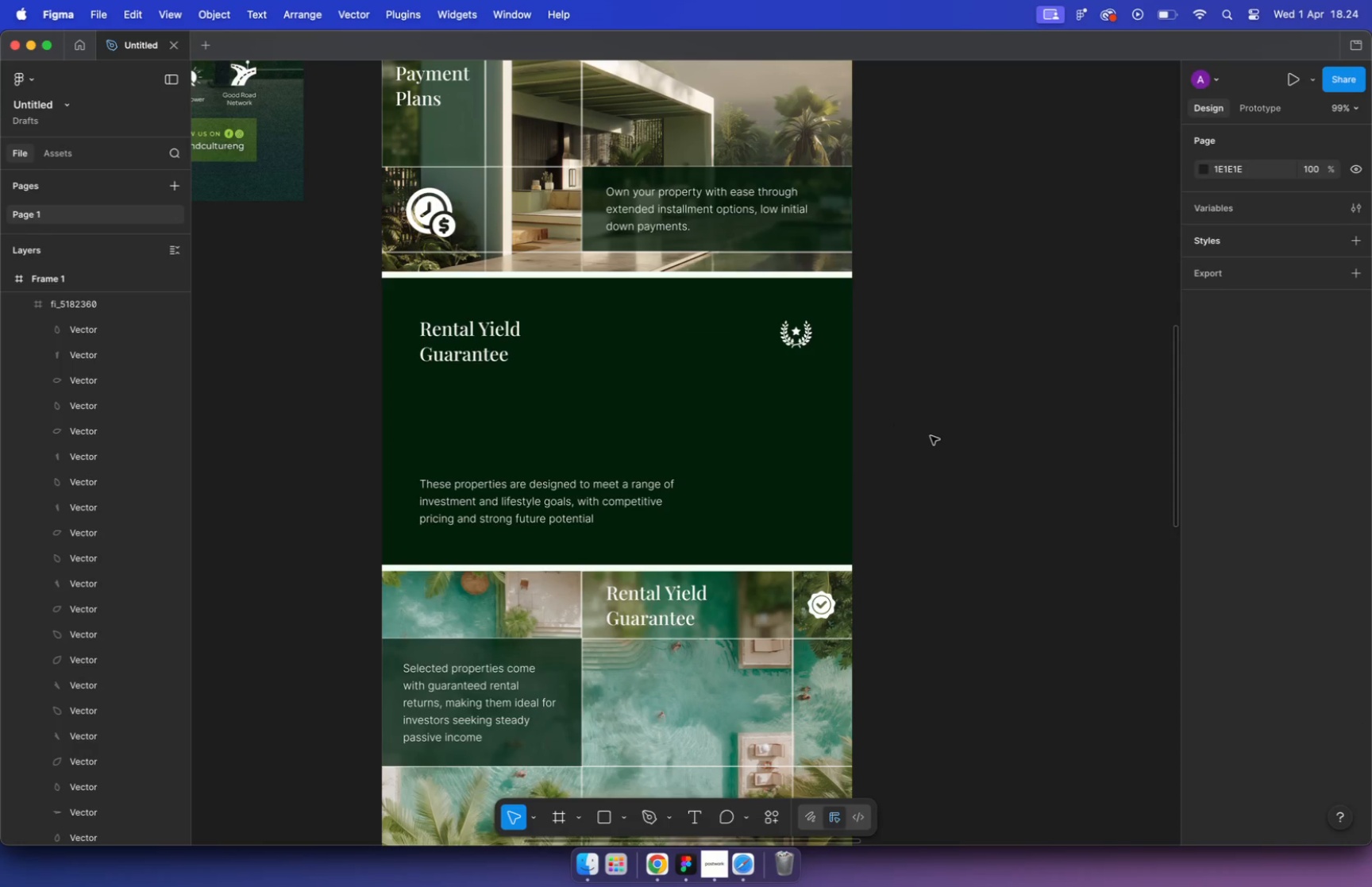 
hold_key(key=OptionLeft, duration=0.72)
 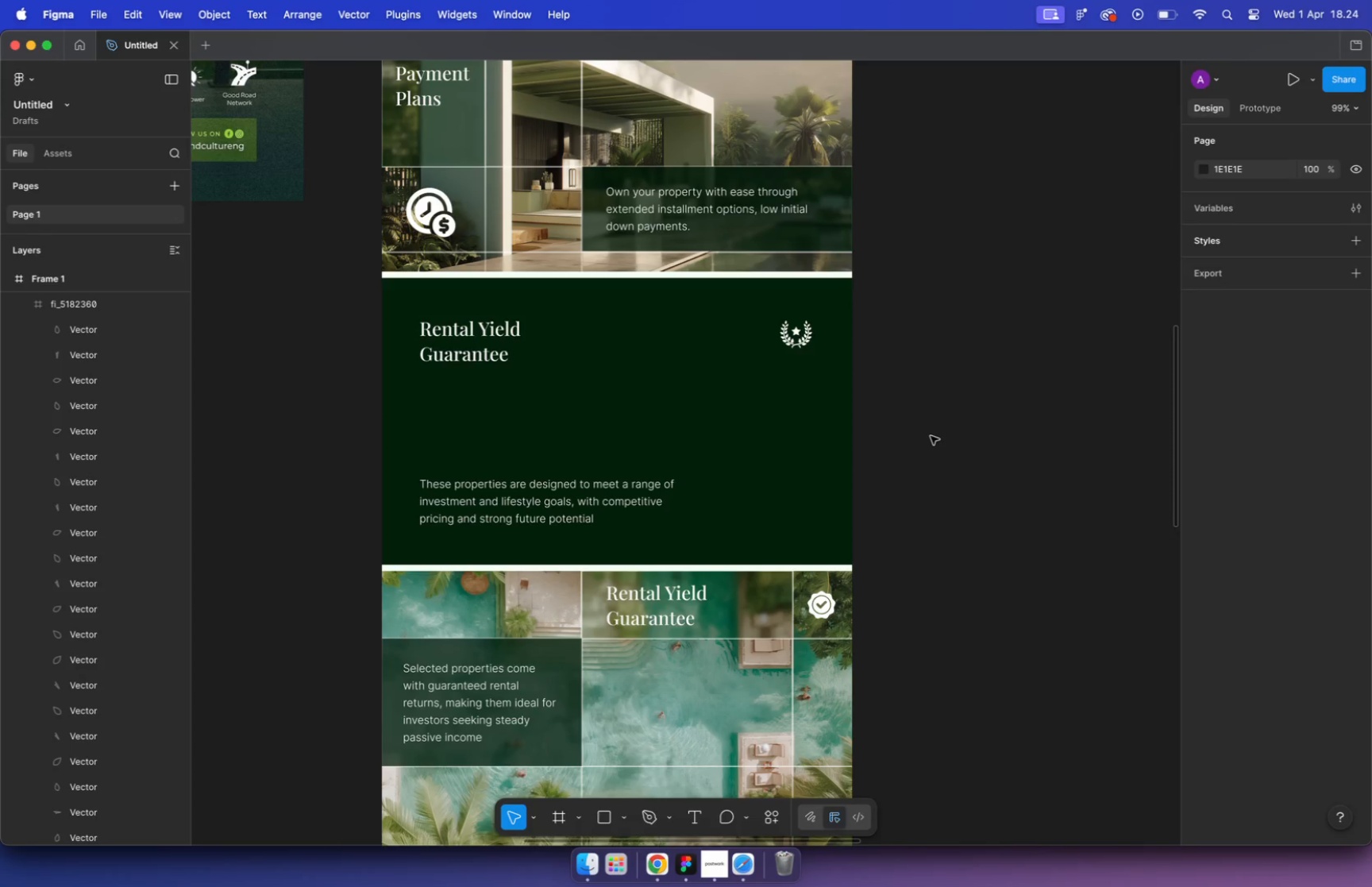 
wait(5.09)
 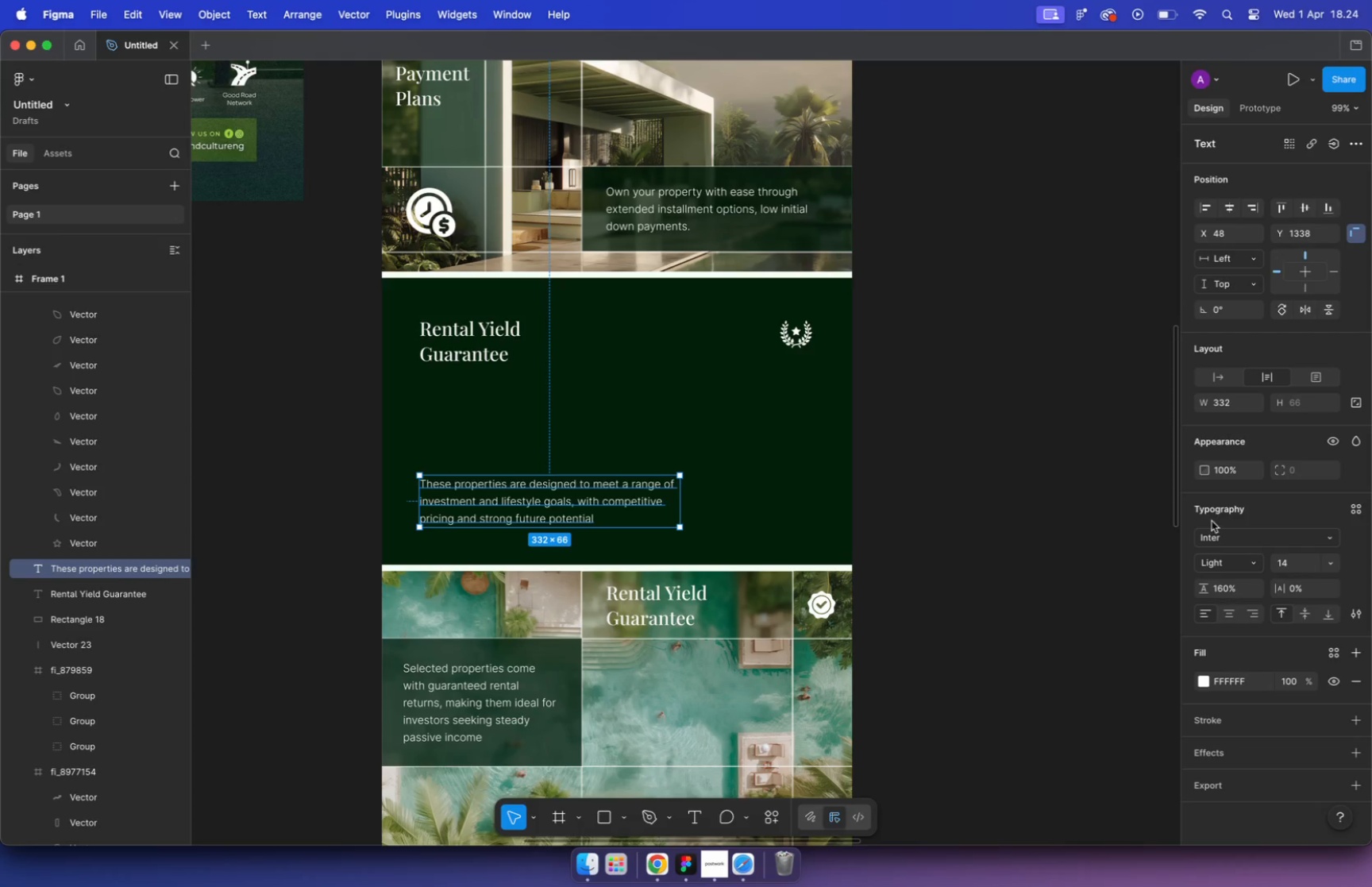 
left_click([1285, 565])
 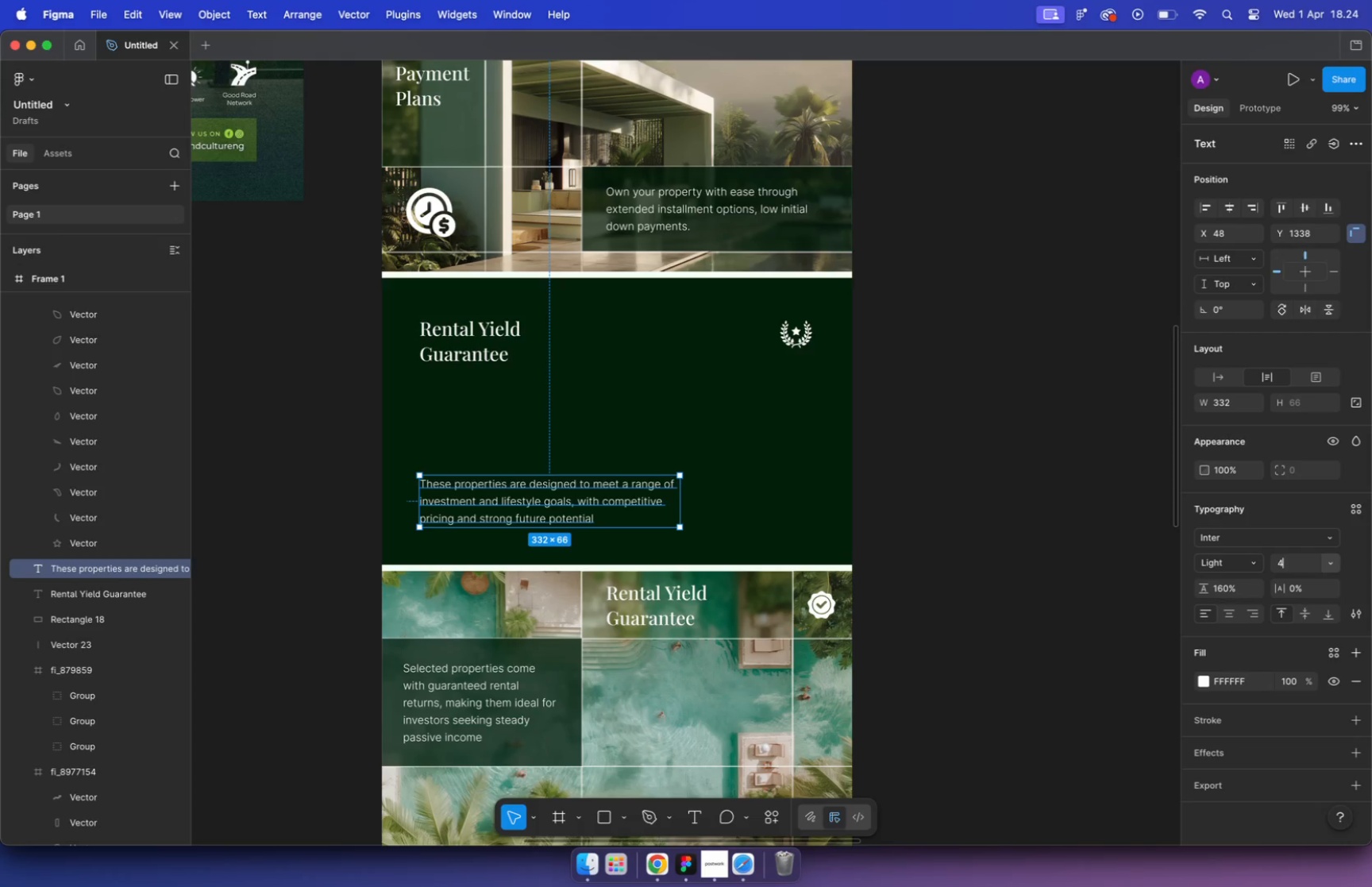 
type(48)
 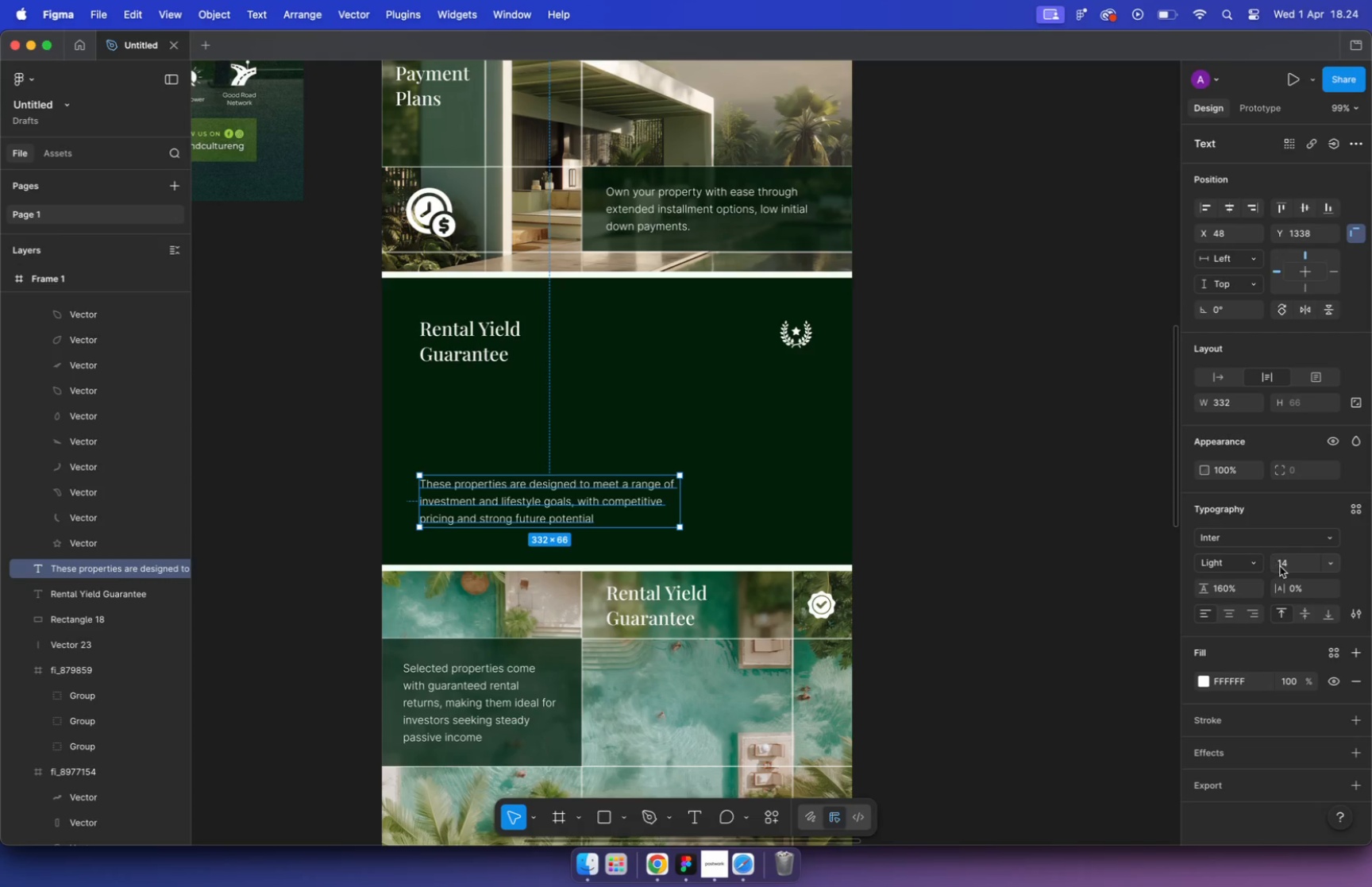 
key(Enter)
 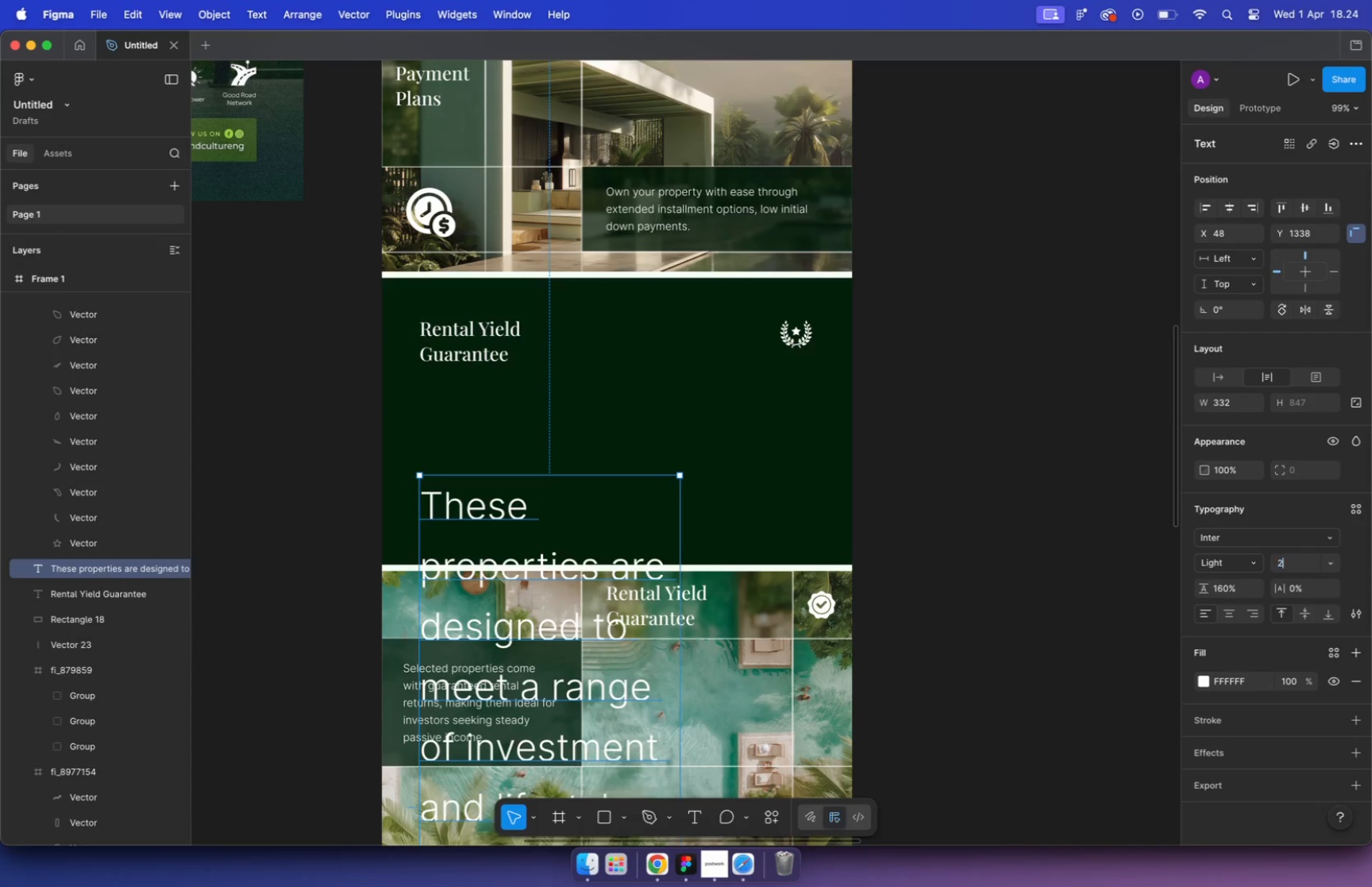 
type(24)
 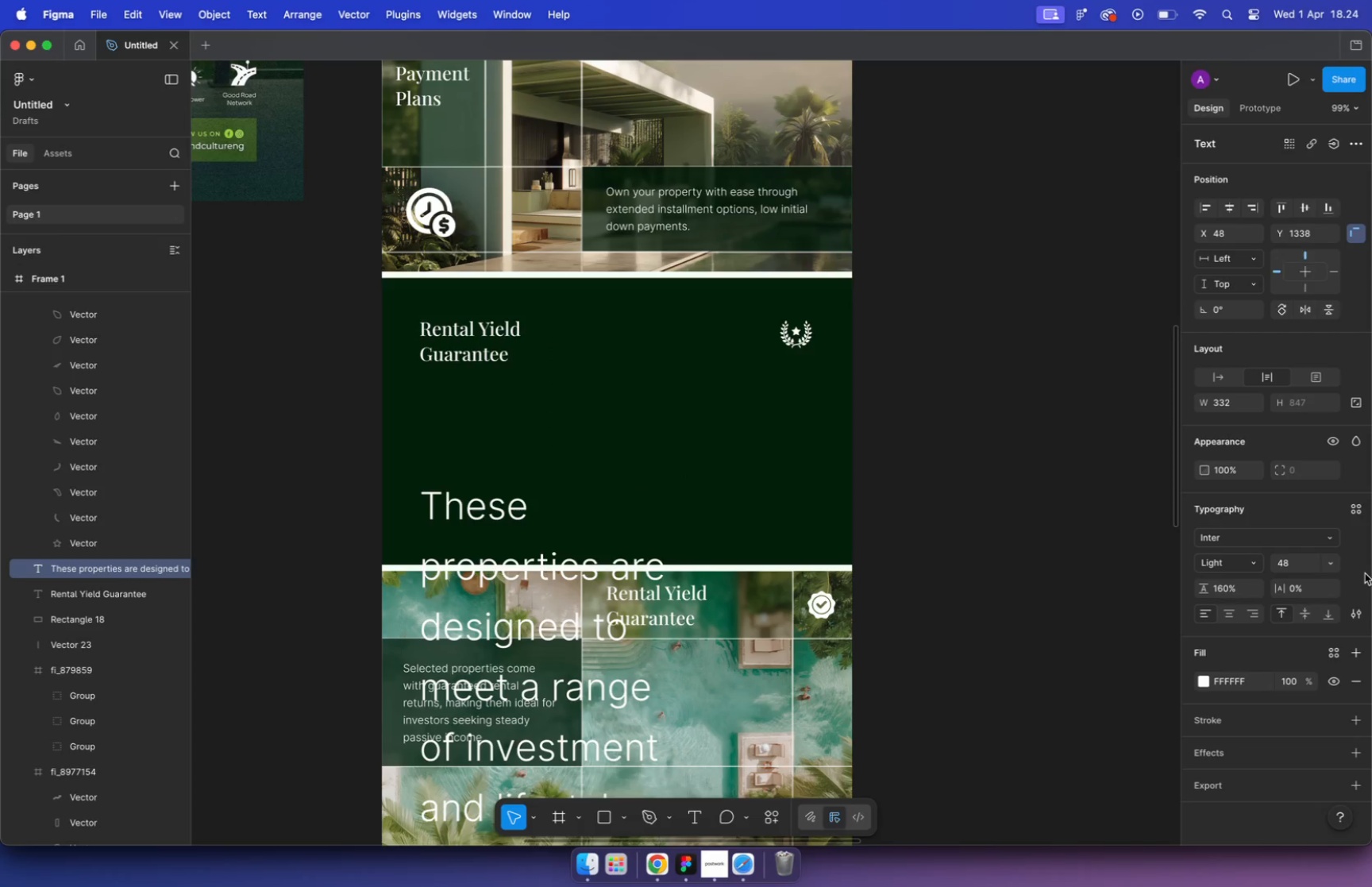 
key(Enter)
 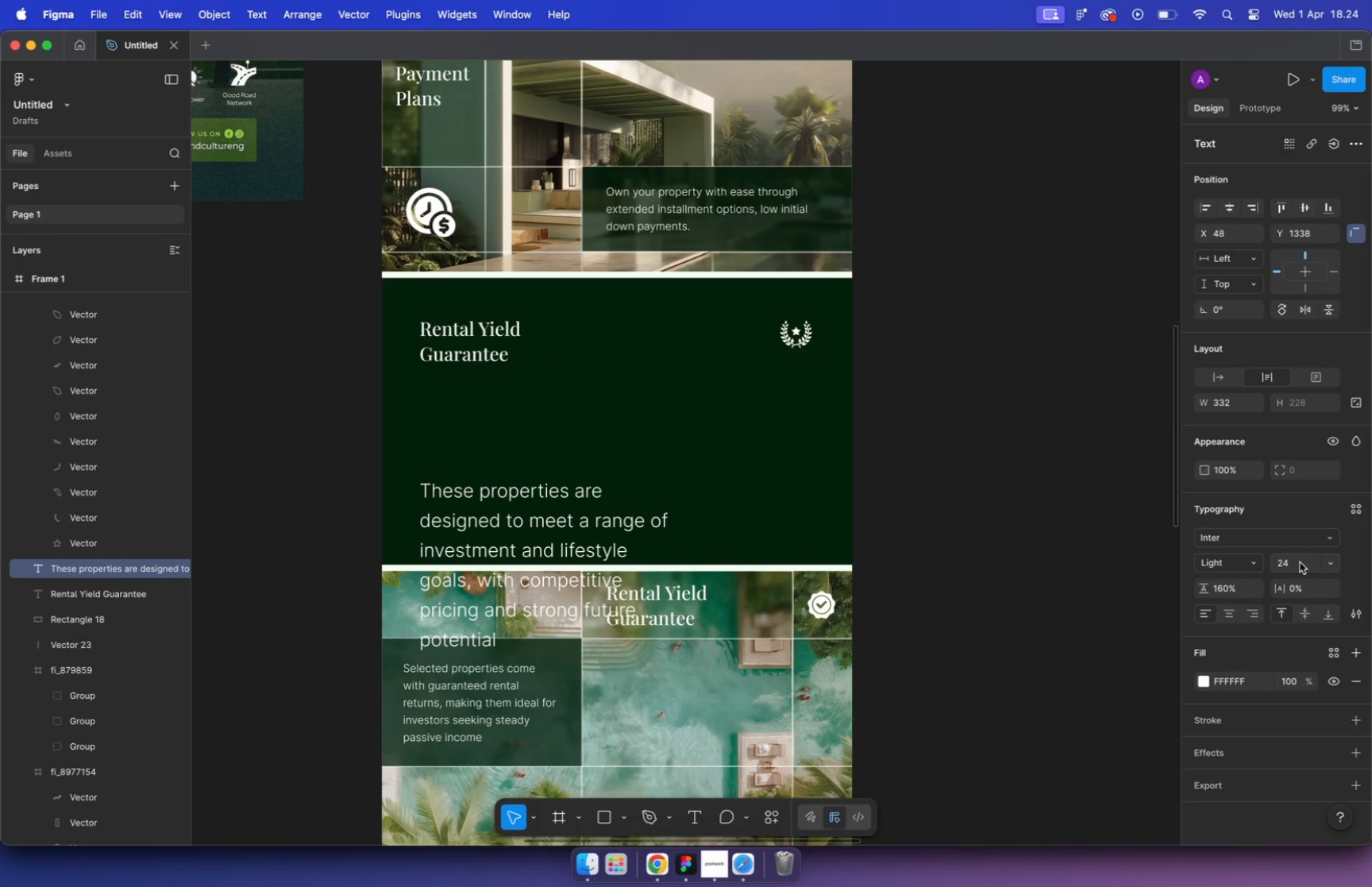 
left_click_drag(start_coordinate=[676, 538], to_coordinate=[768, 536])
 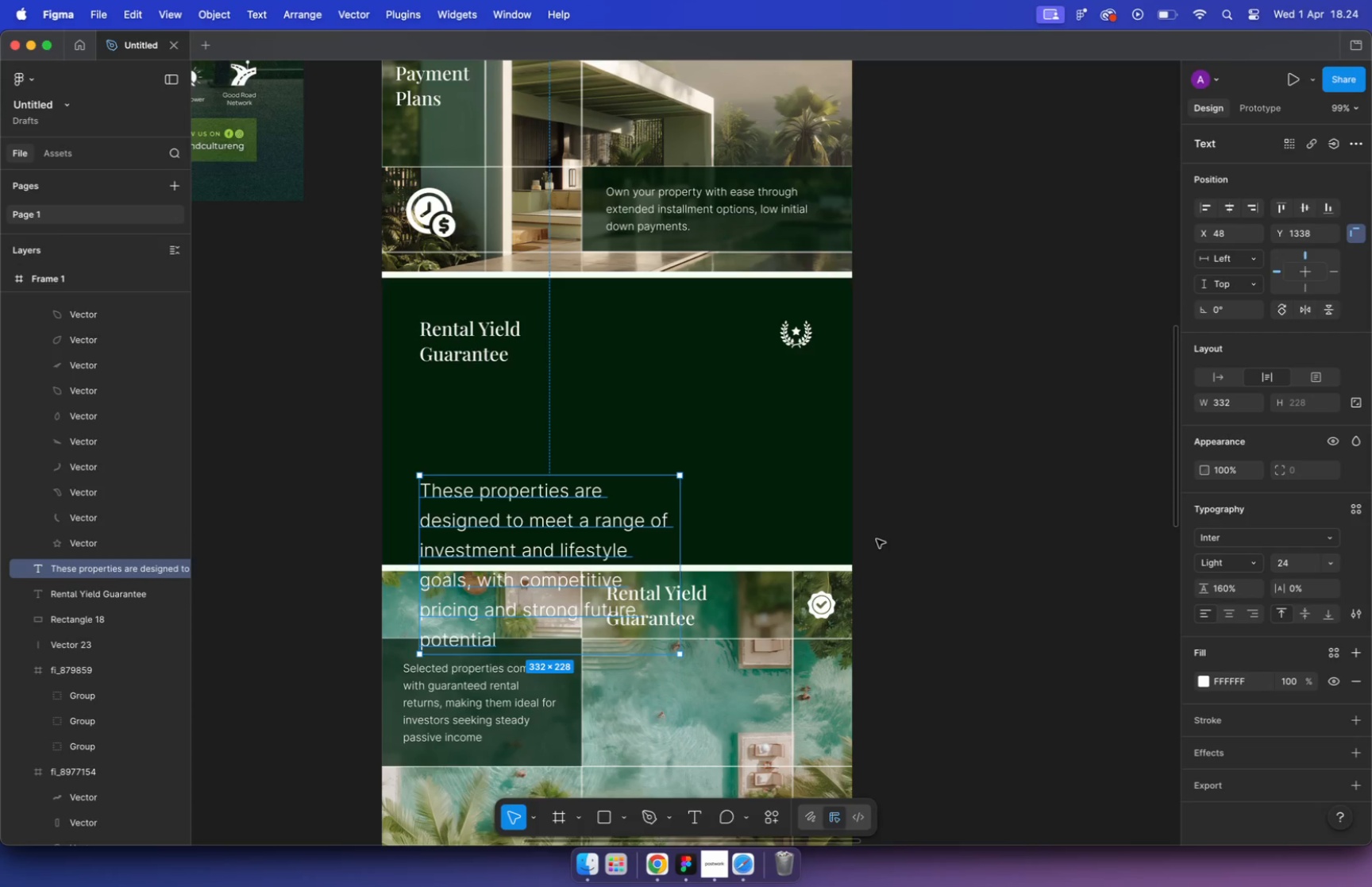 
left_click_drag(start_coordinate=[665, 520], to_coordinate=[657, 430])
 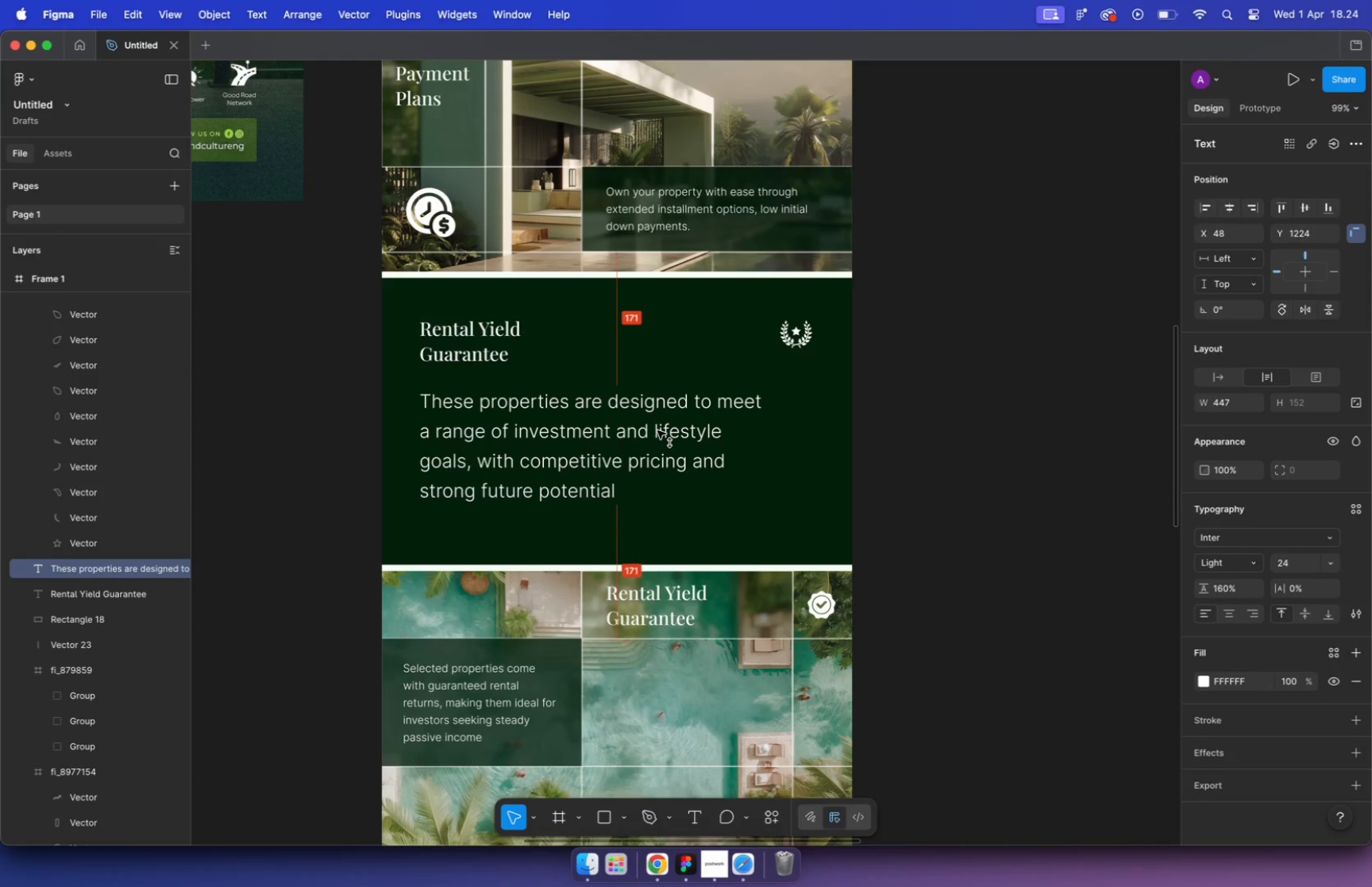 
hold_key(key=ShiftLeft, duration=2.65)
 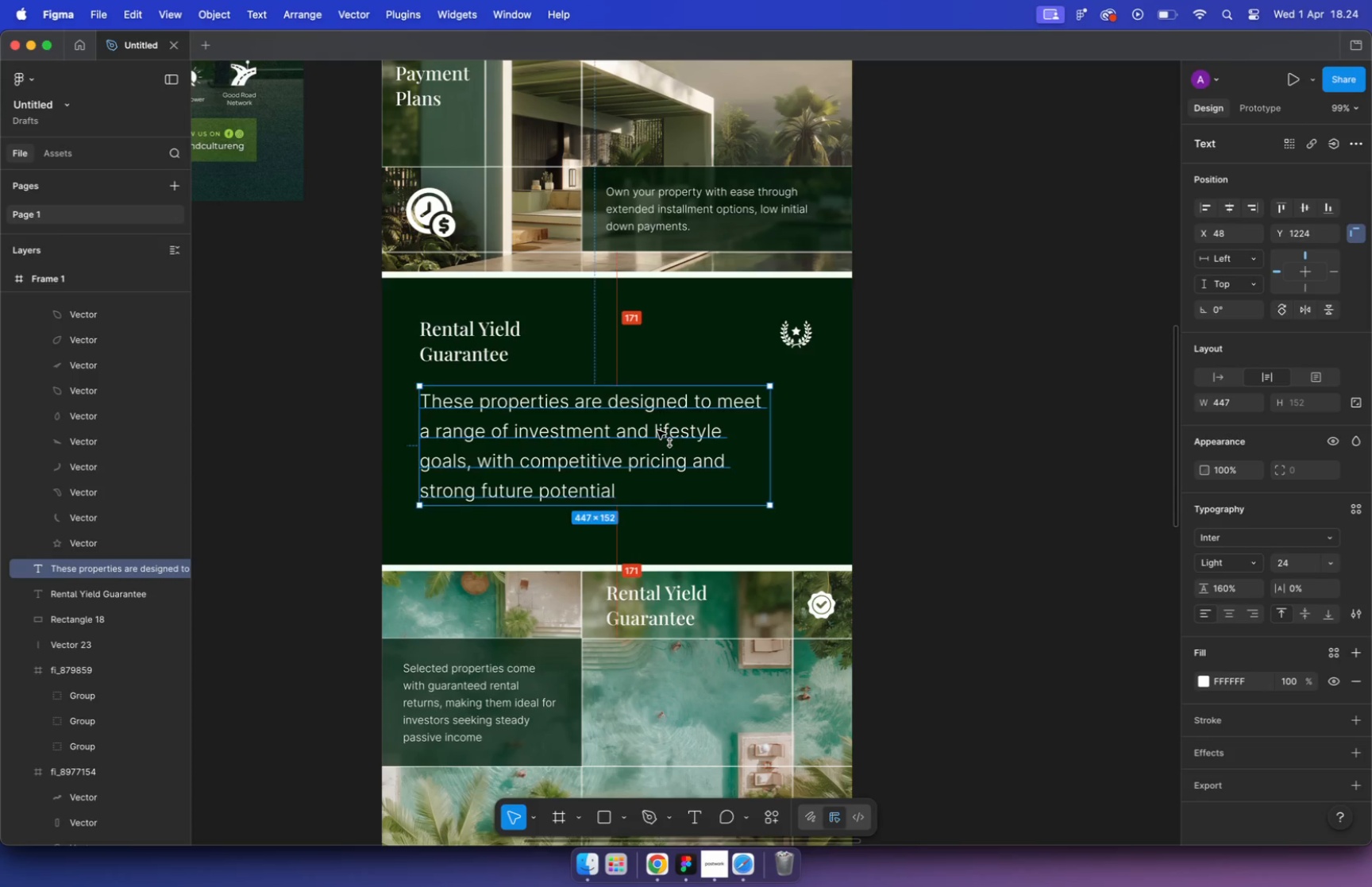 
left_click([1289, 566])
 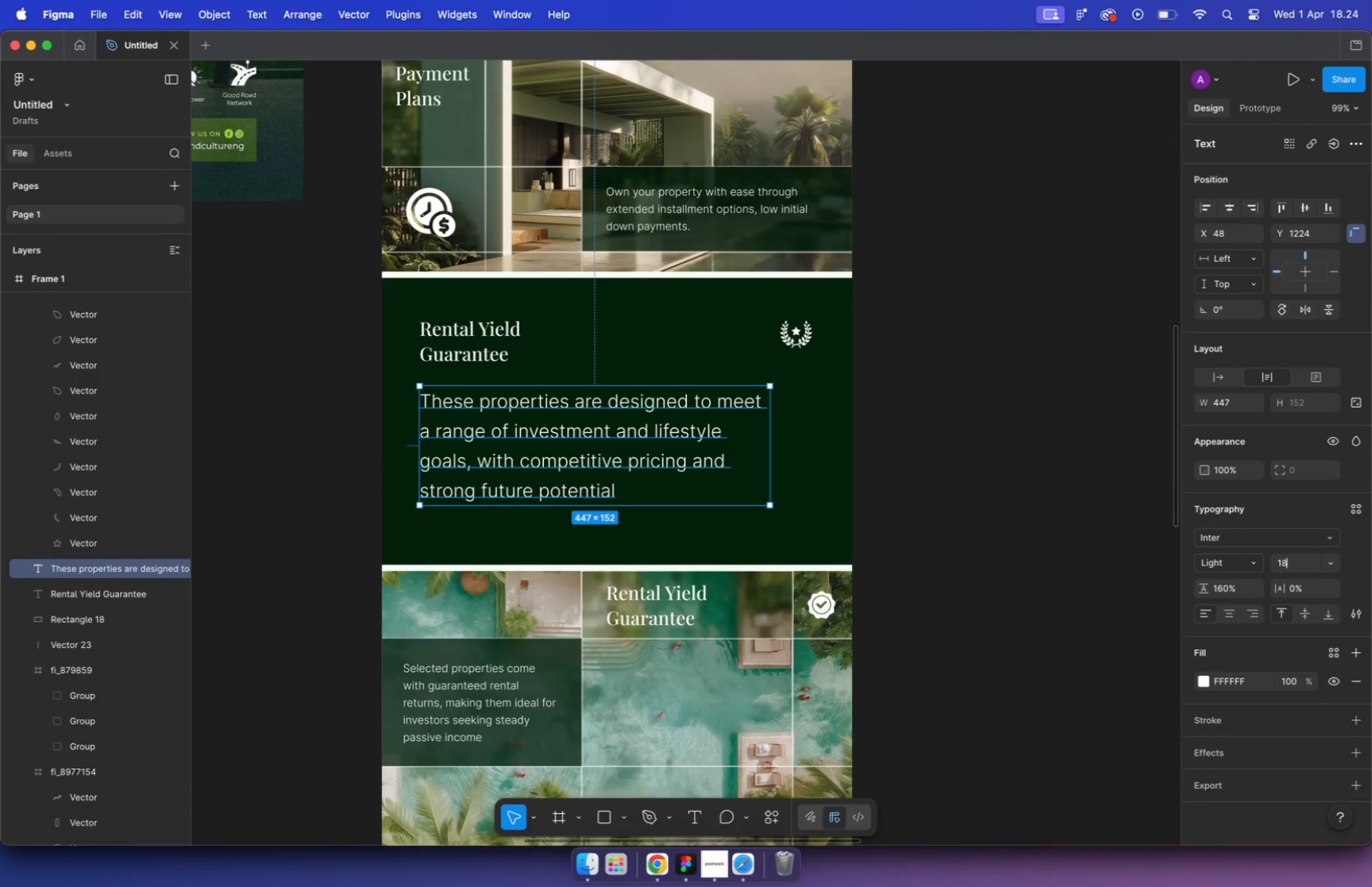 
type(18)
 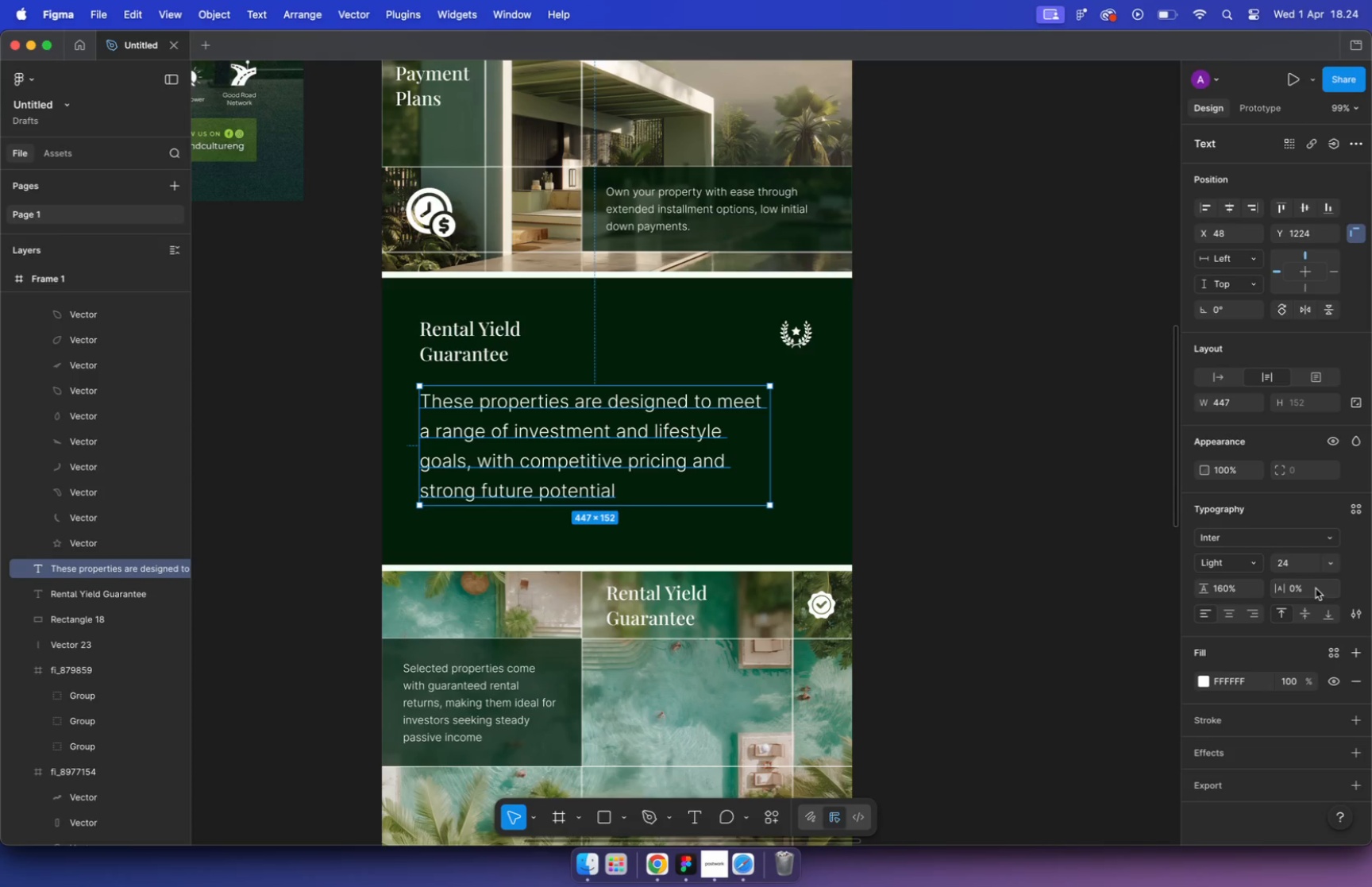 
key(Enter)
 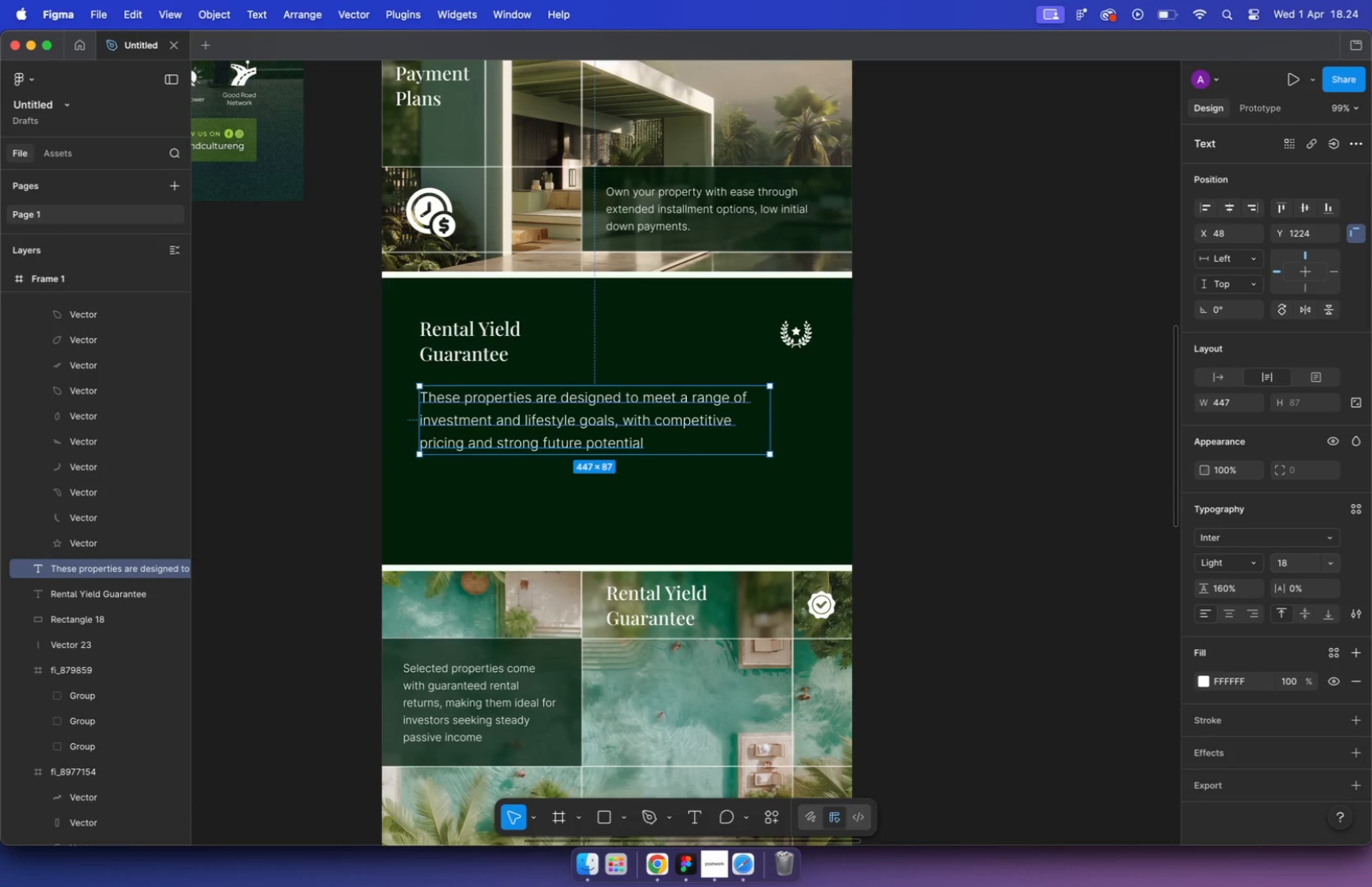 
left_click_drag(start_coordinate=[711, 423], to_coordinate=[702, 489])
 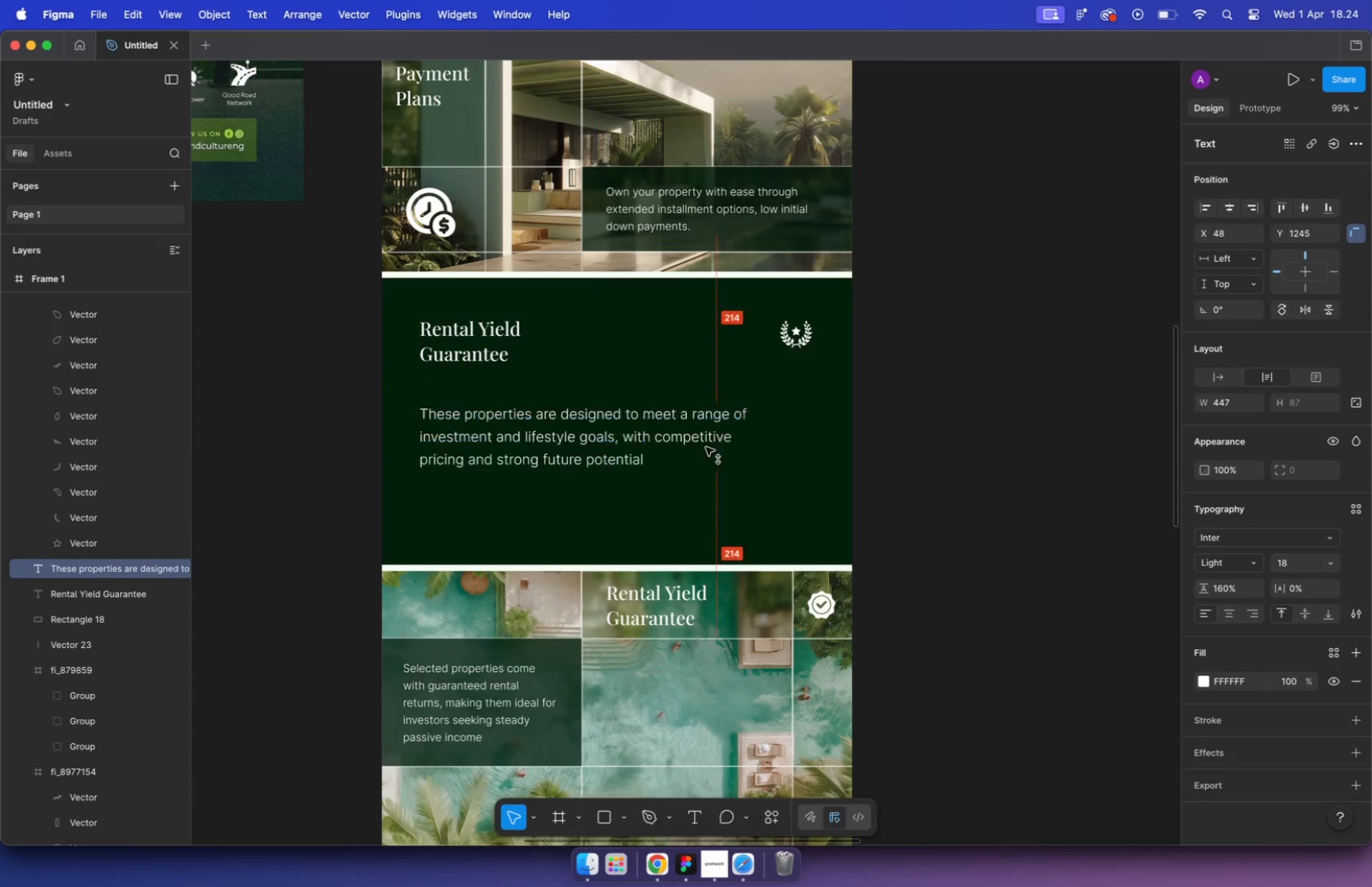 
hold_key(key=ShiftLeft, duration=1.89)
 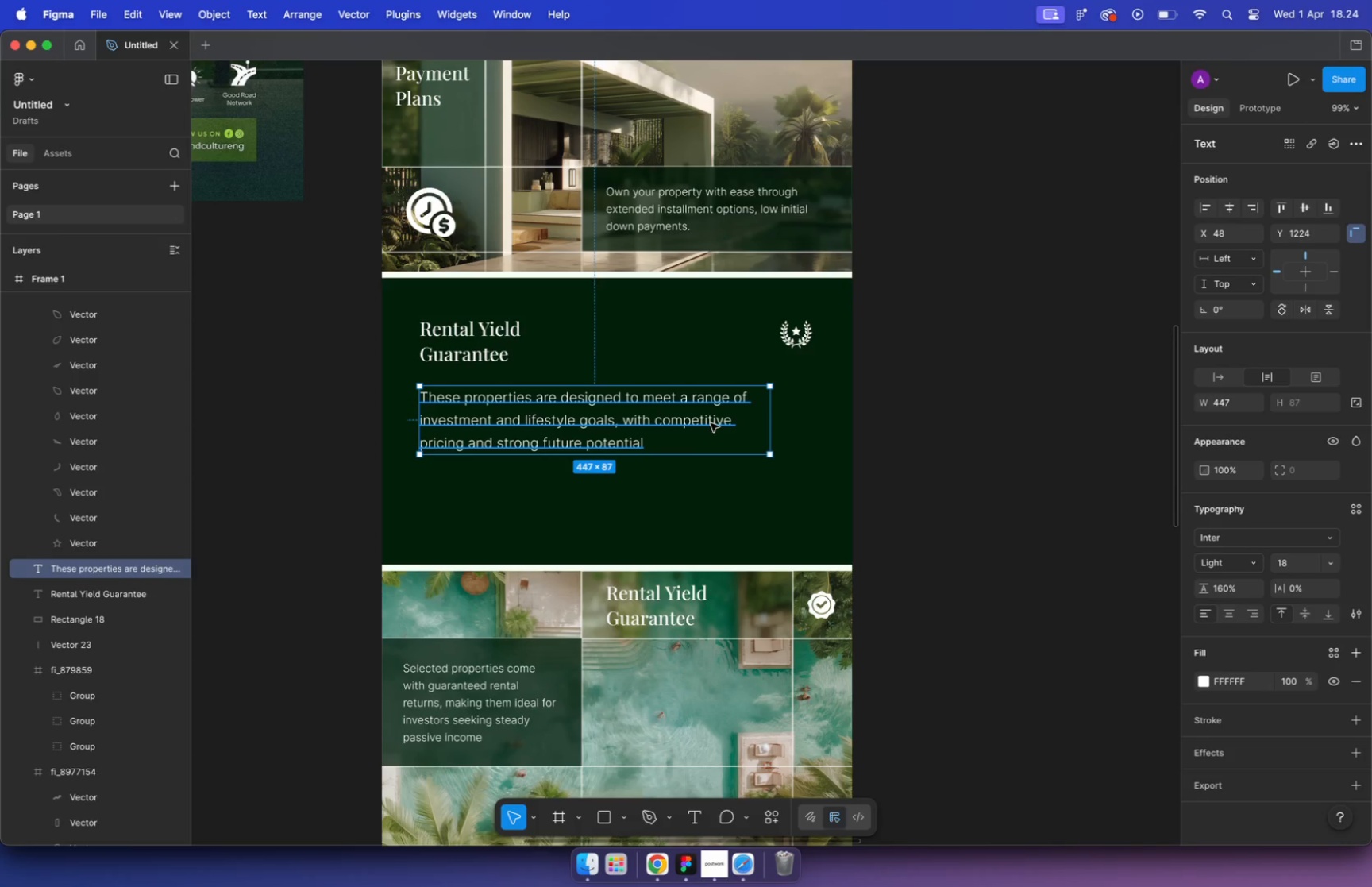 
hold_key(key=Z, duration=0.59)
 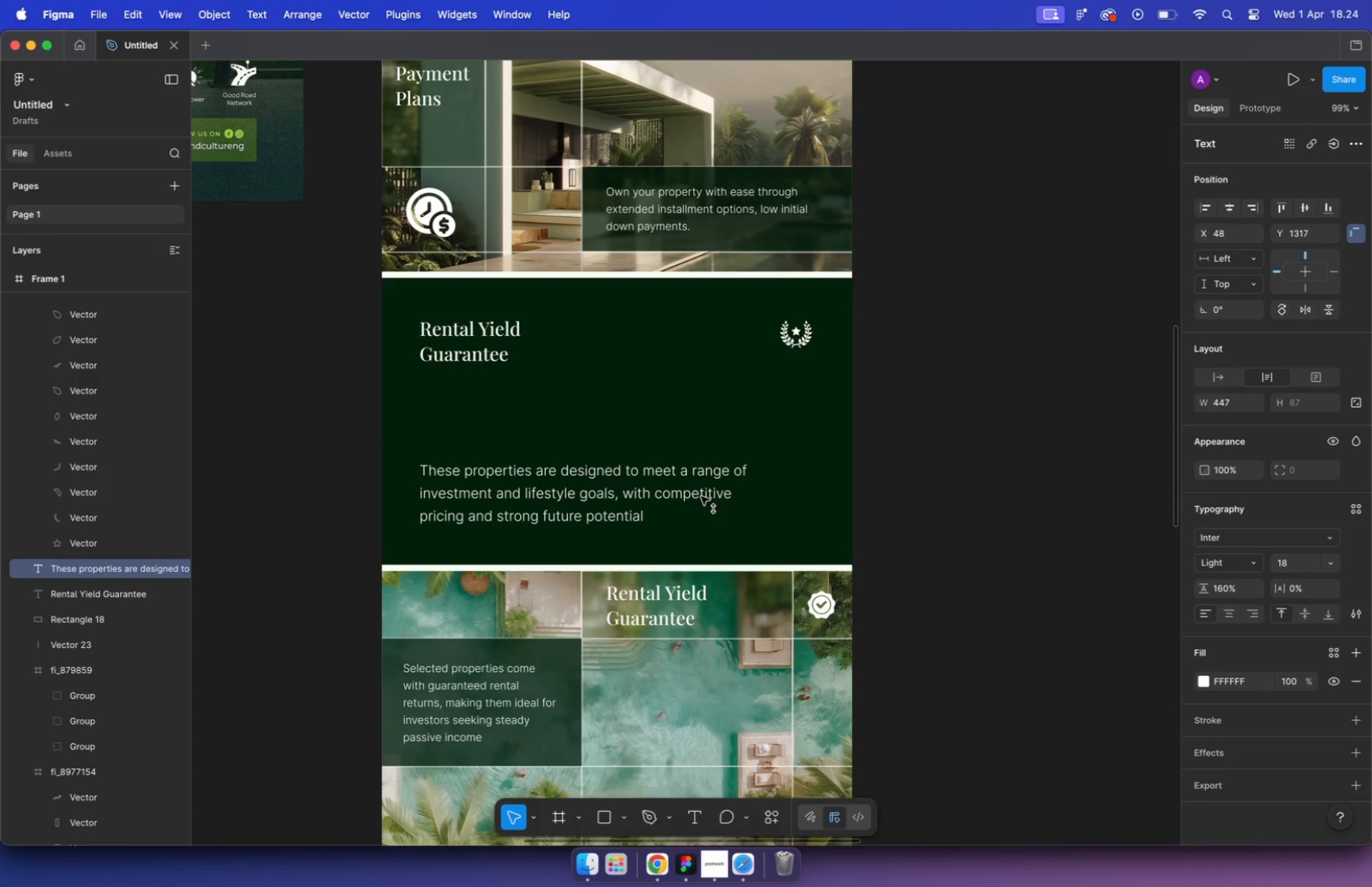 
key(Alt+Shift+ArrowDown)
 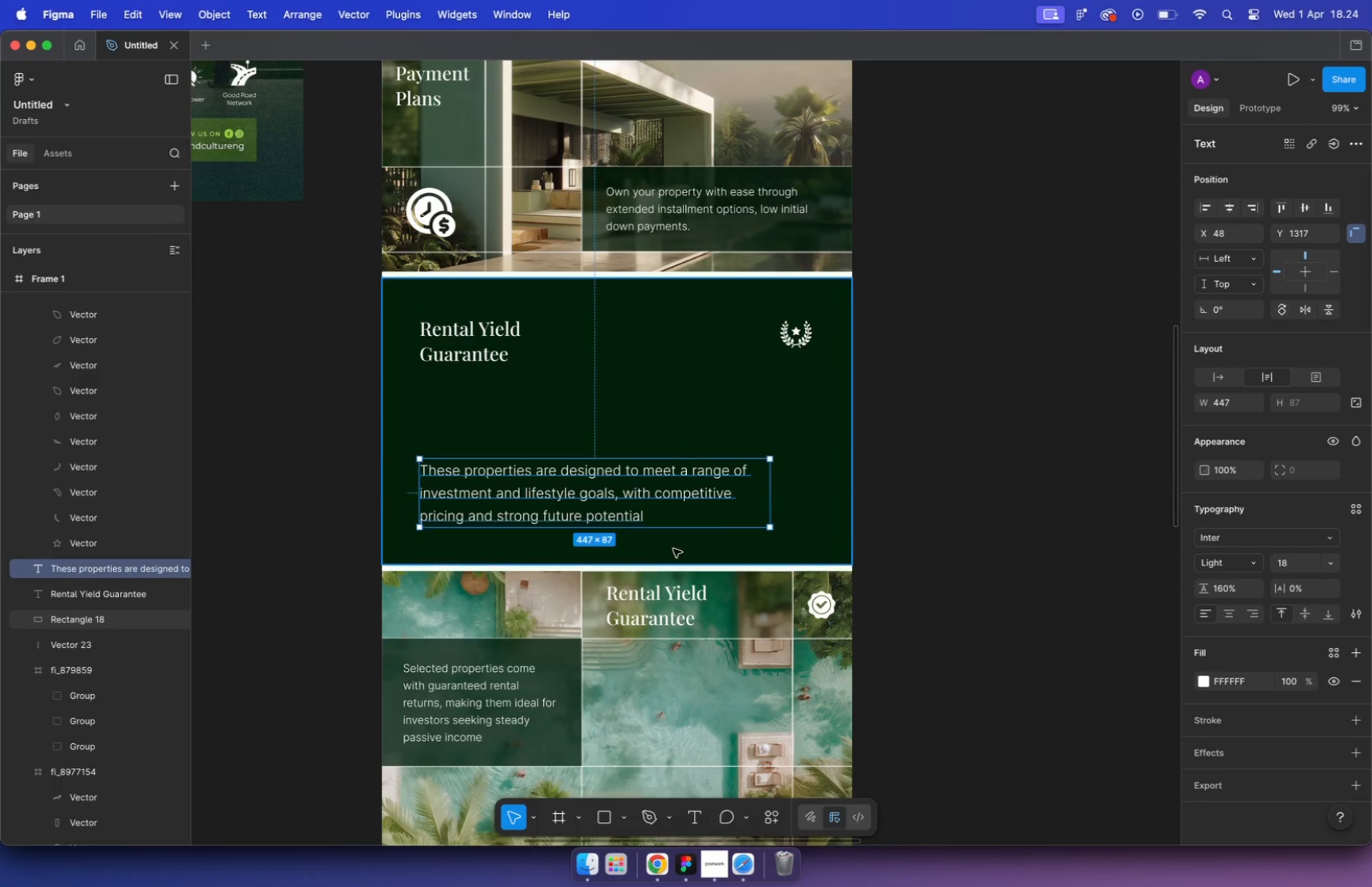 
double_click([1023, 464])
 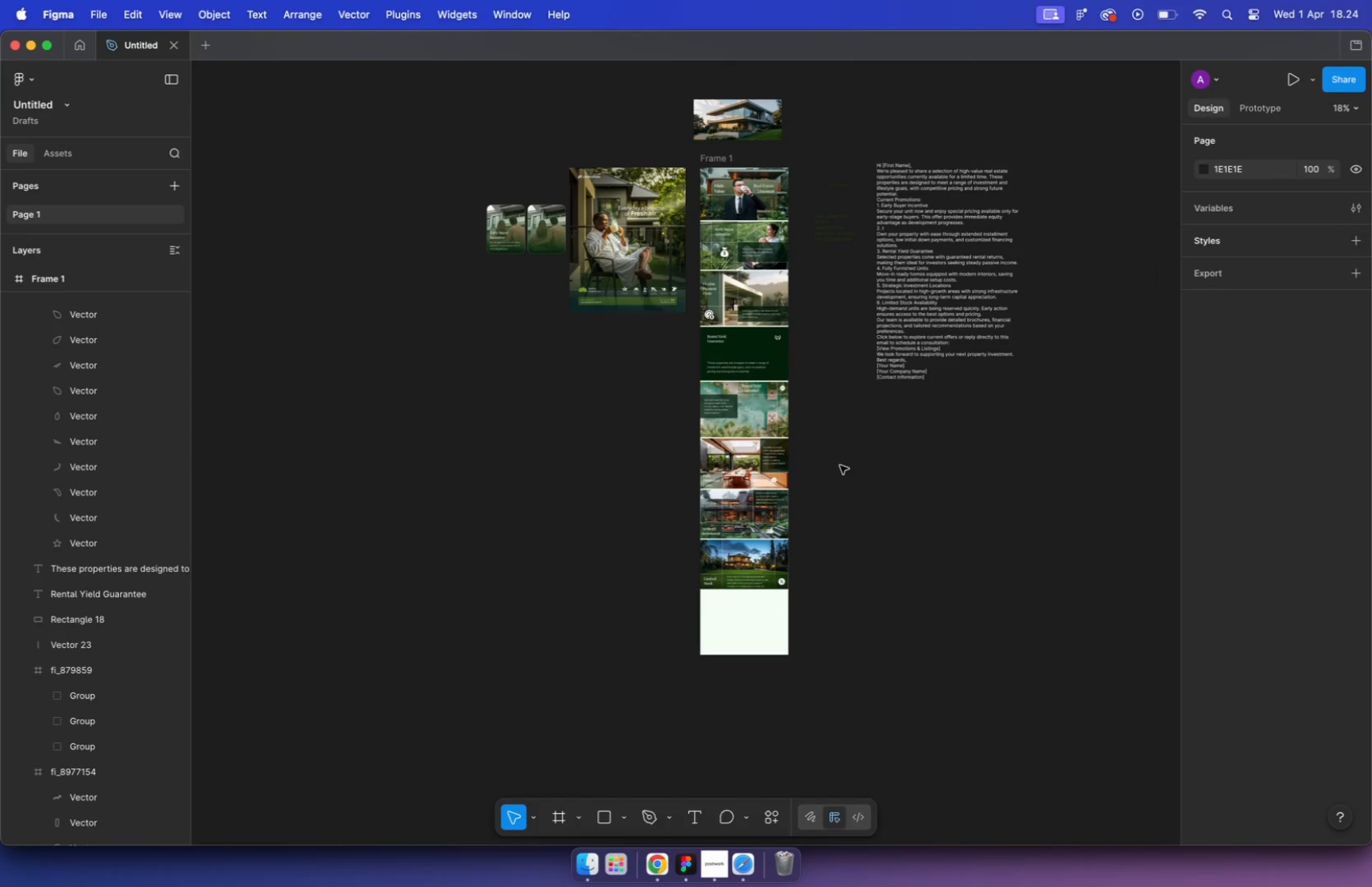 
hold_key(key=CommandLeft, duration=1.97)
scroll: coordinate [840, 465], scroll_direction: down, amount: 31.0
 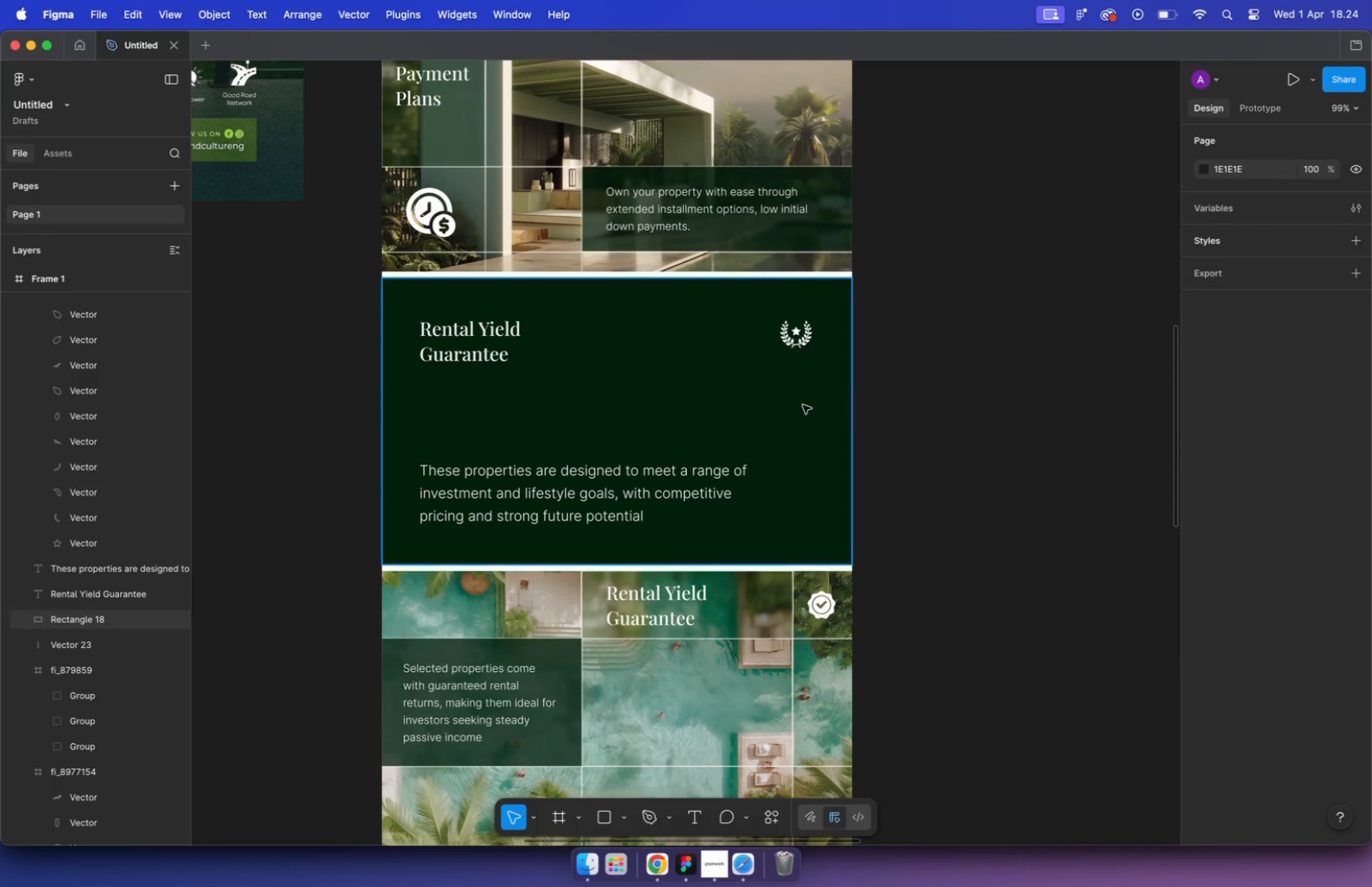 
left_click([868, 461])
 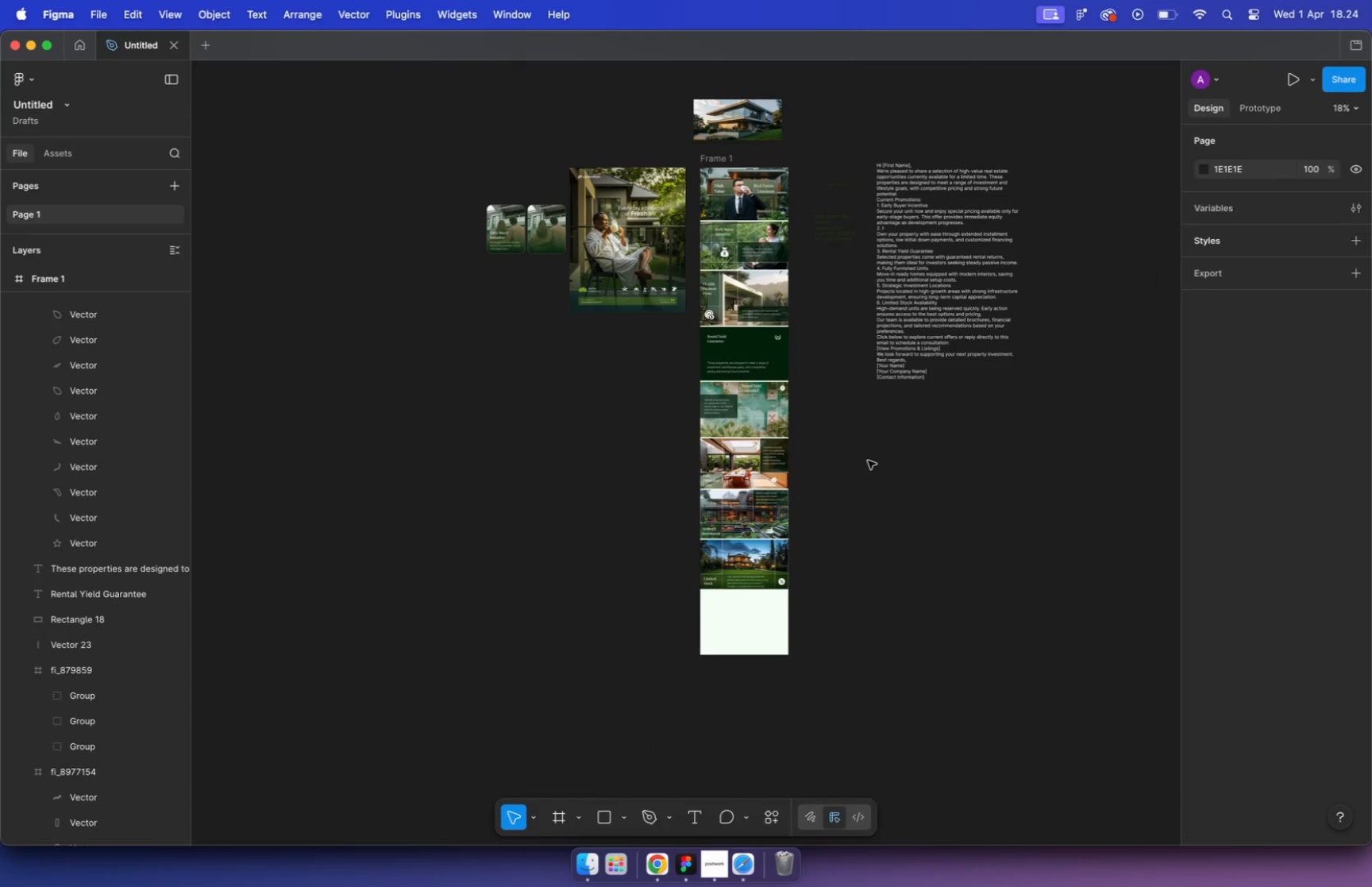 
left_click([723, 158])
 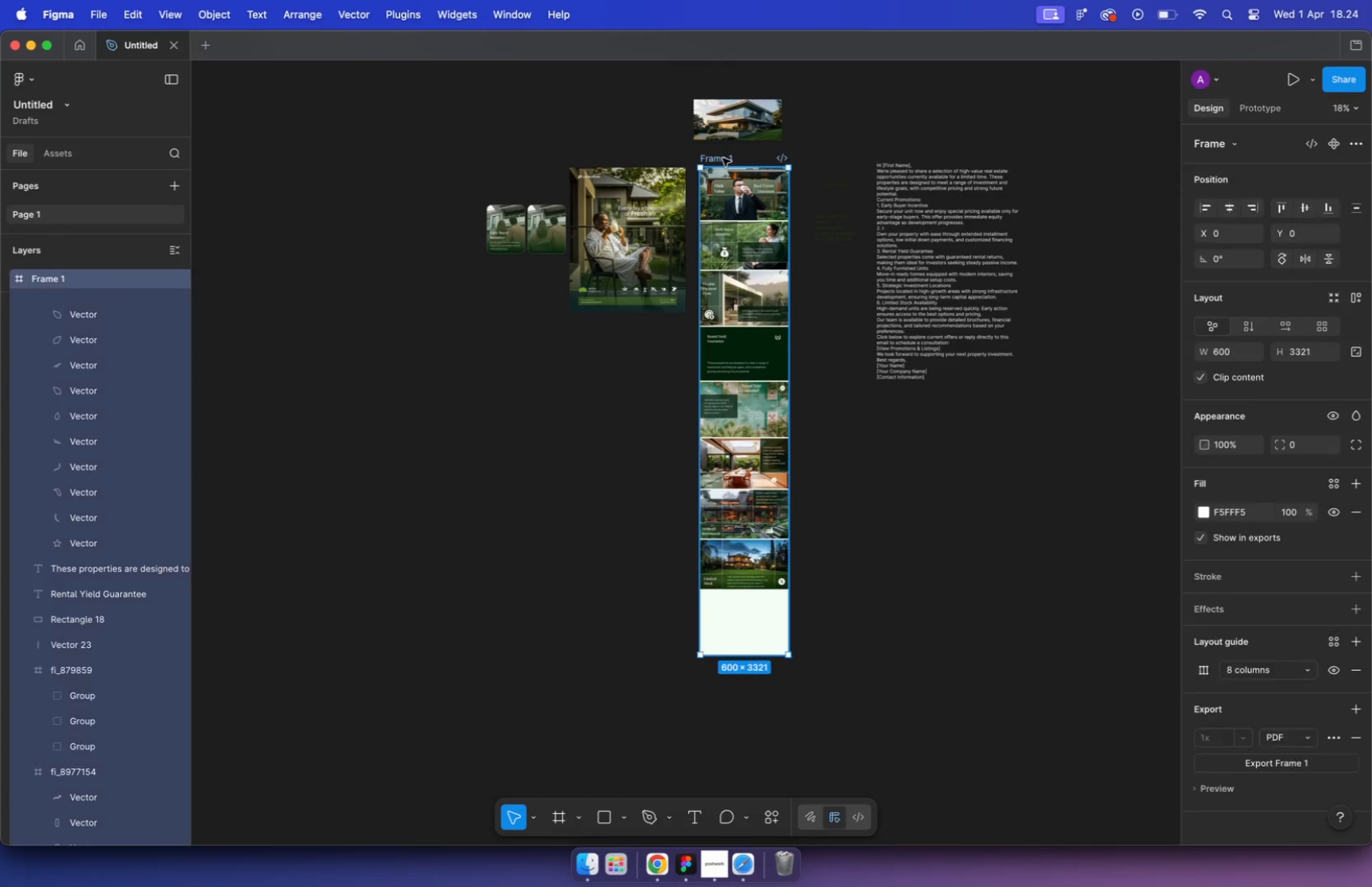 
hold_key(key=CommandLeft, duration=3.35)
scroll: coordinate [661, 395], scroll_direction: up, amount: 16.0
 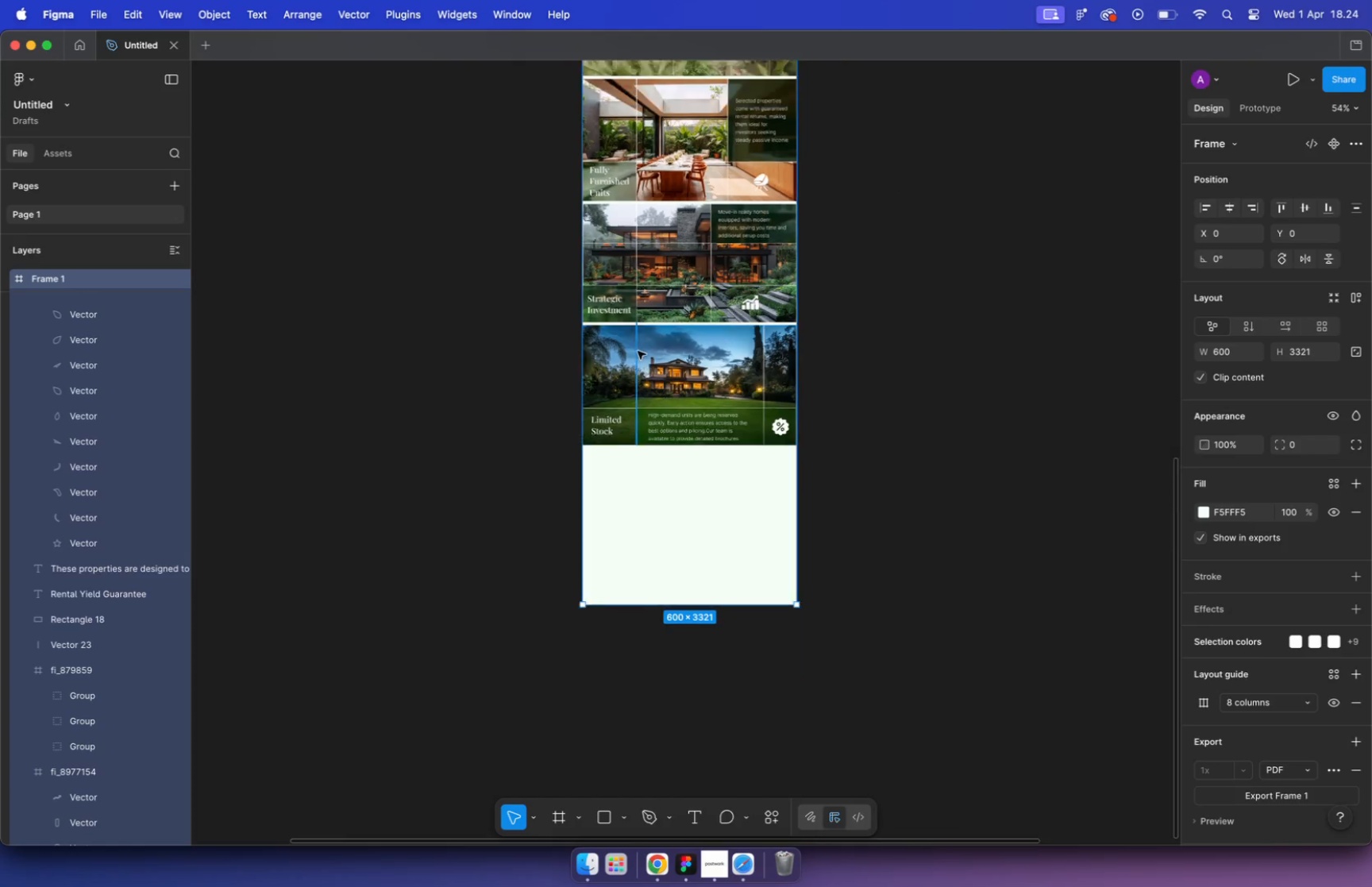 
left_click_drag(start_coordinate=[695, 404], to_coordinate=[685, 550])
 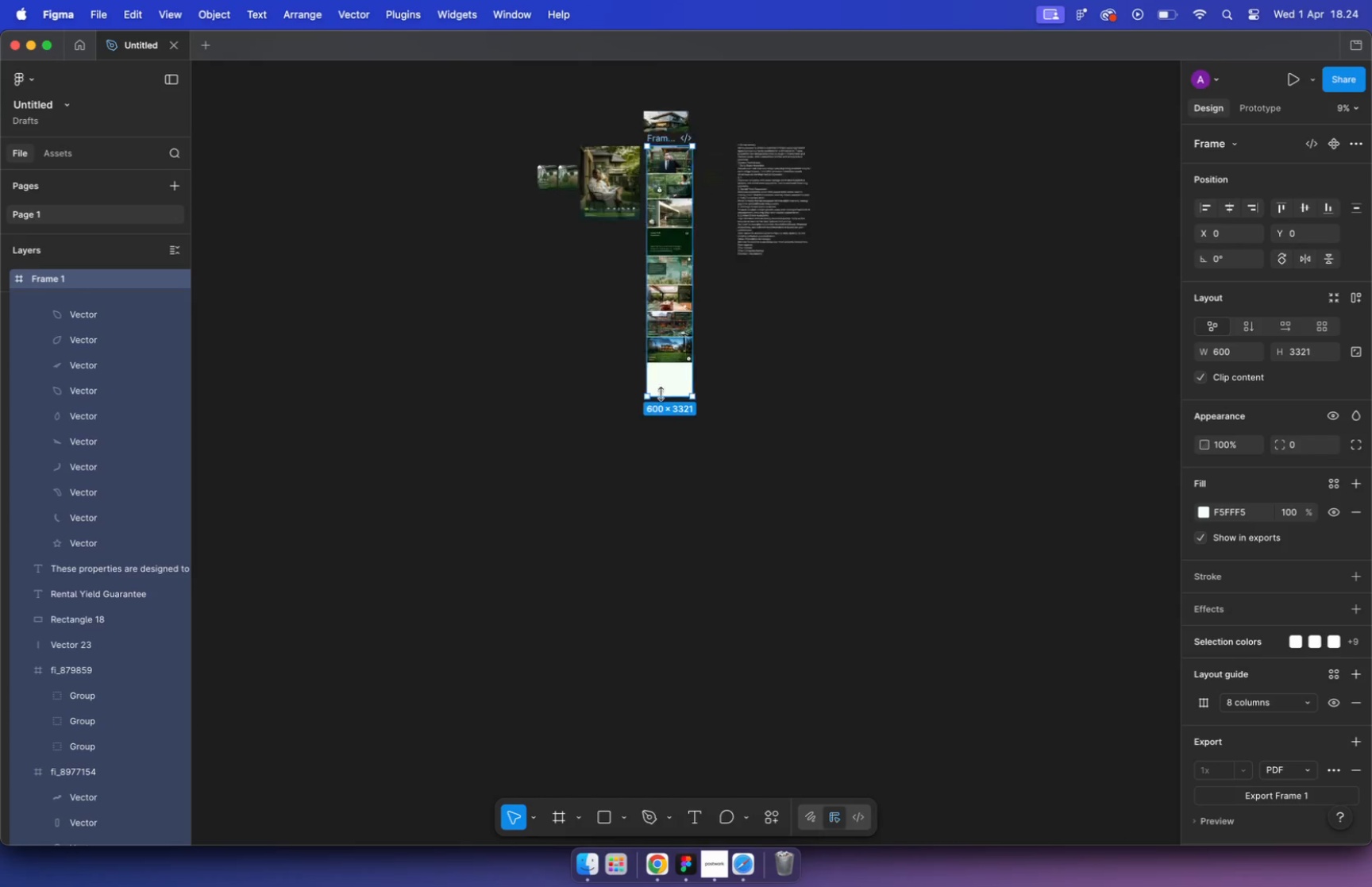 
hold_key(key=CommandLeft, duration=0.72)
 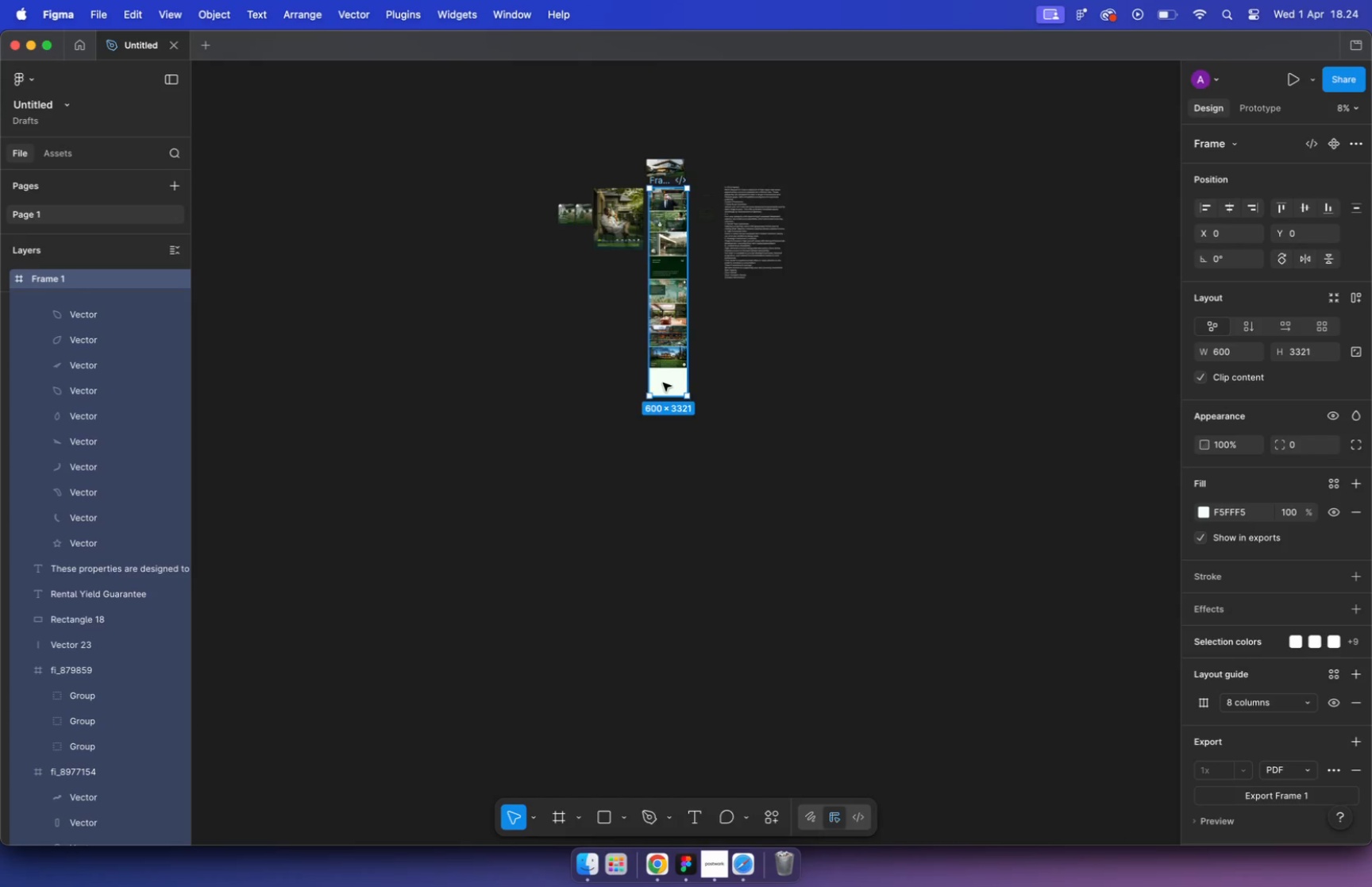 
hold_key(key=CommandLeft, duration=1.62)
scroll: coordinate [652, 275], scroll_direction: up, amount: 22.0
 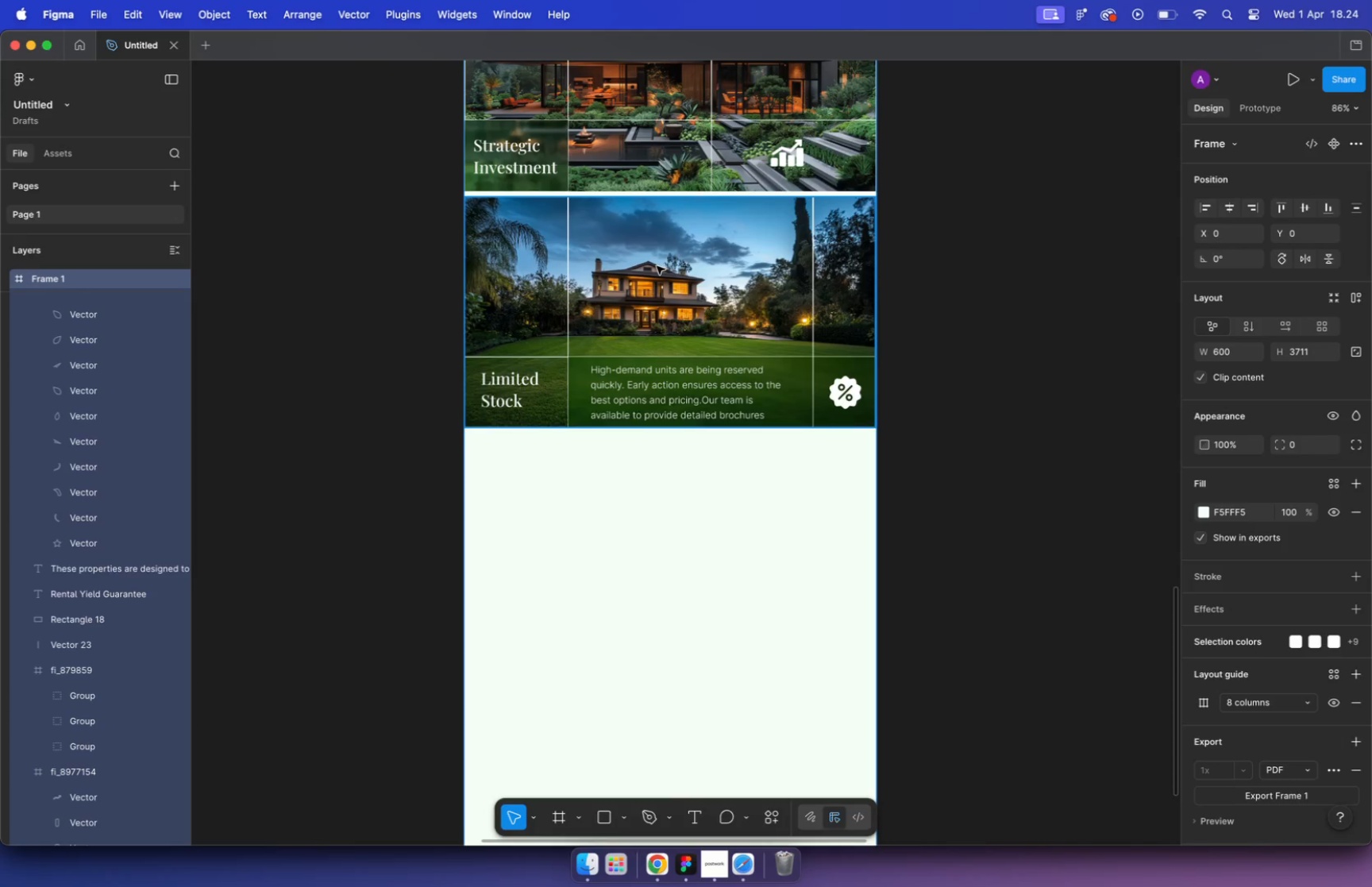 
left_click([674, 631])
 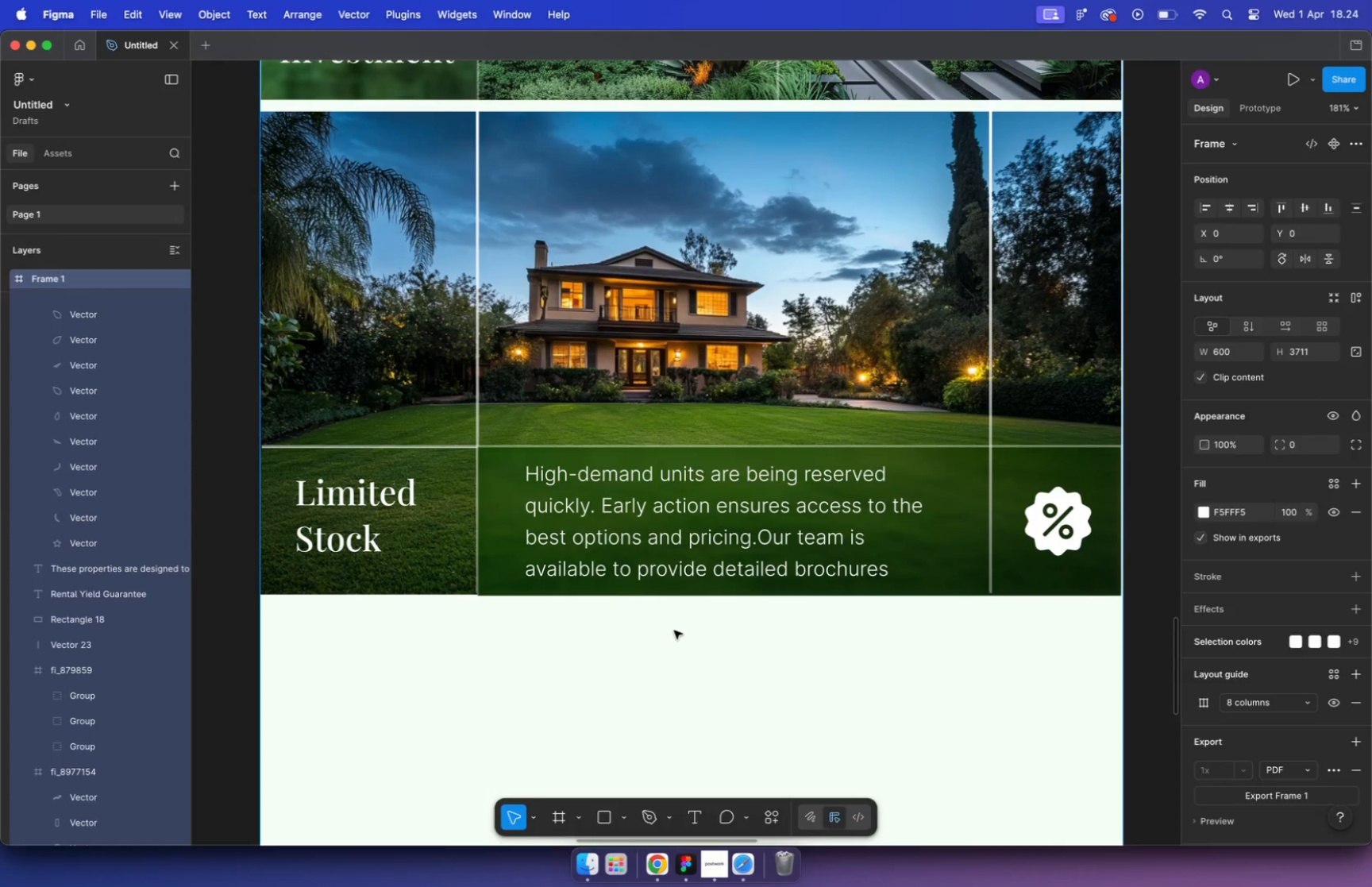 
hold_key(key=CommandLeft, duration=0.46)
 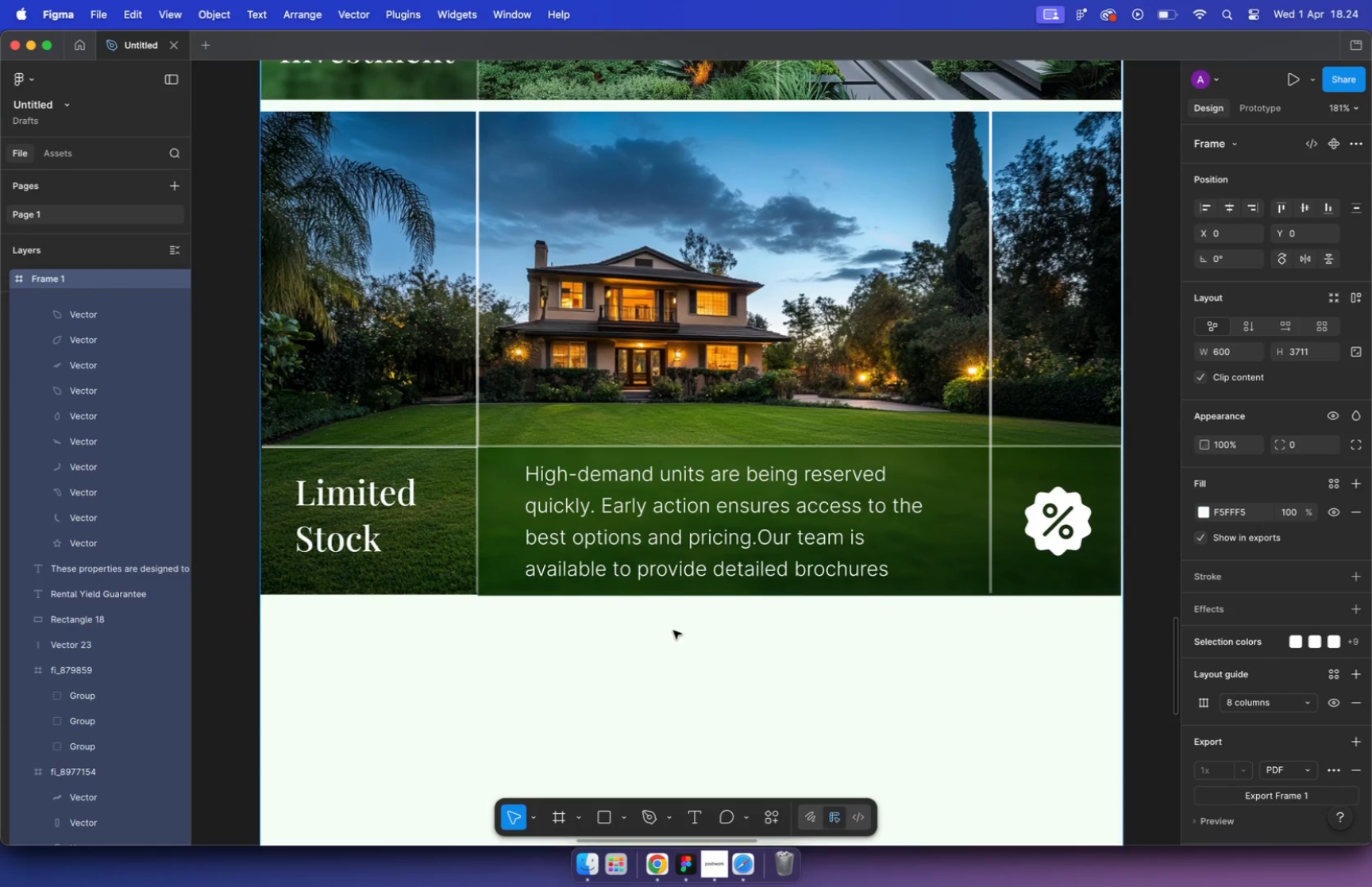 
hold_key(key=CommandLeft, duration=5.79)
scroll: coordinate [638, 466], scroll_direction: down, amount: 40.0
 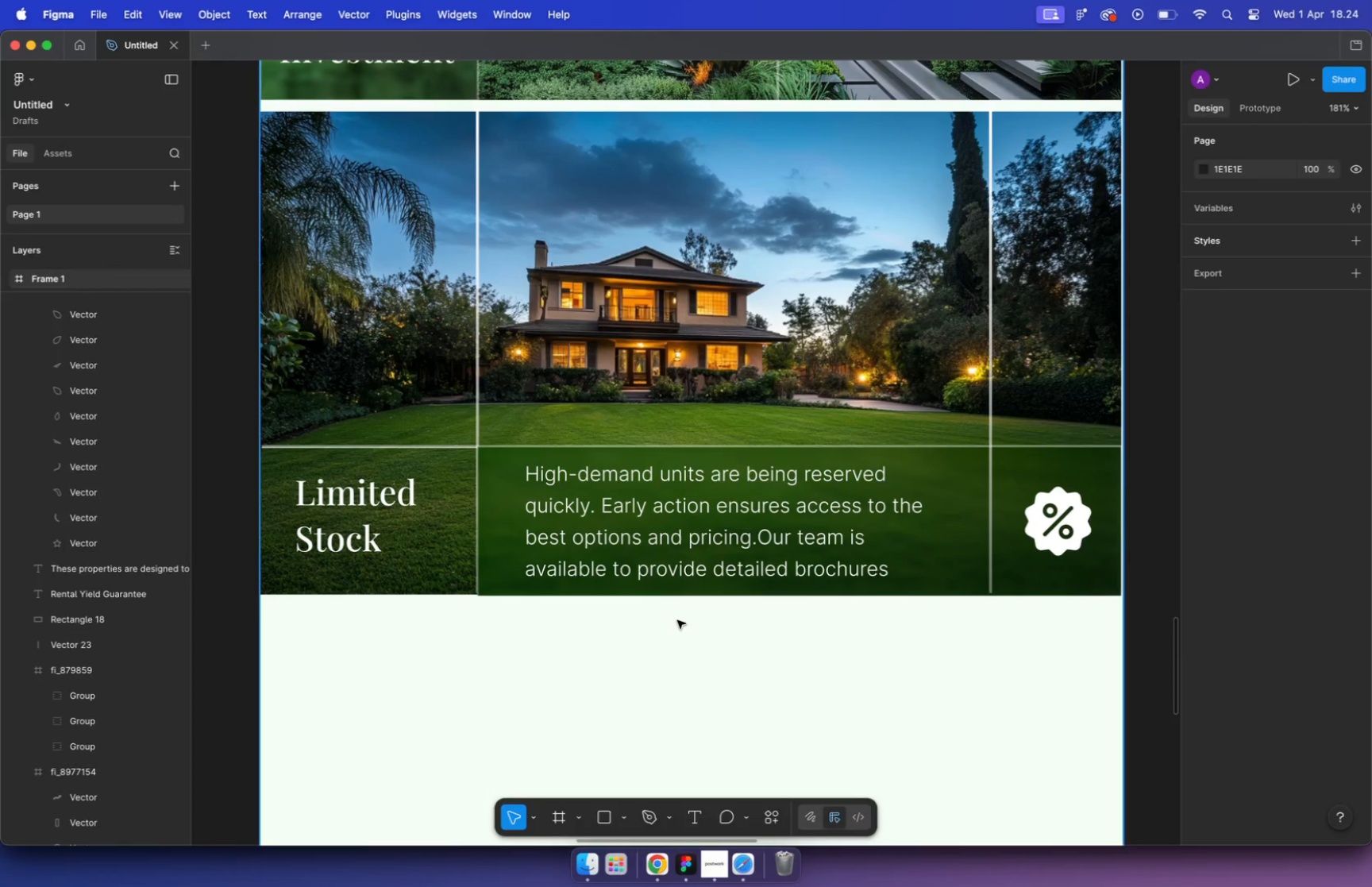 
scroll: coordinate [675, 369], scroll_direction: up, amount: 28.0
 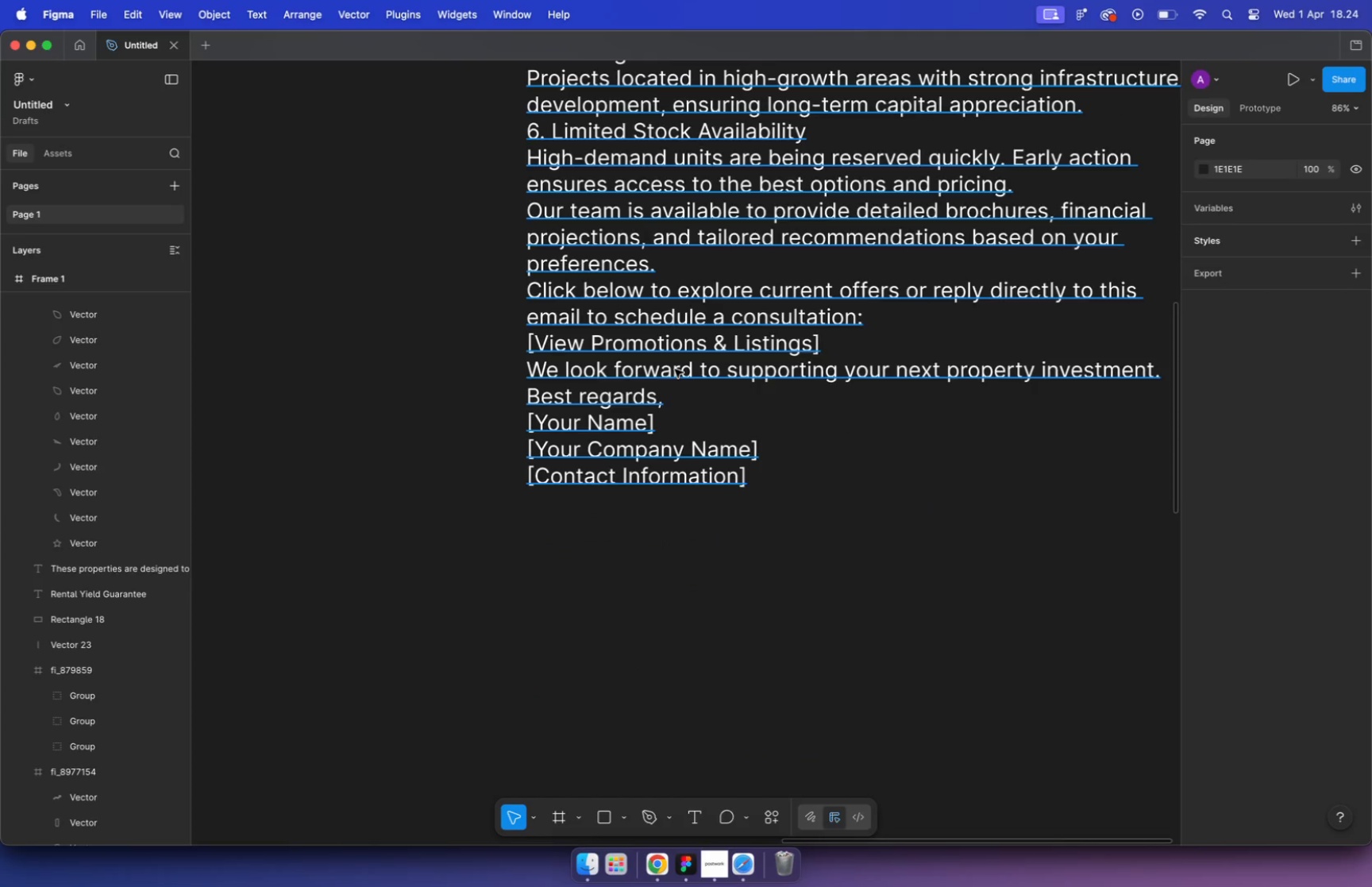 
hold_key(key=CommandLeft, duration=0.88)
 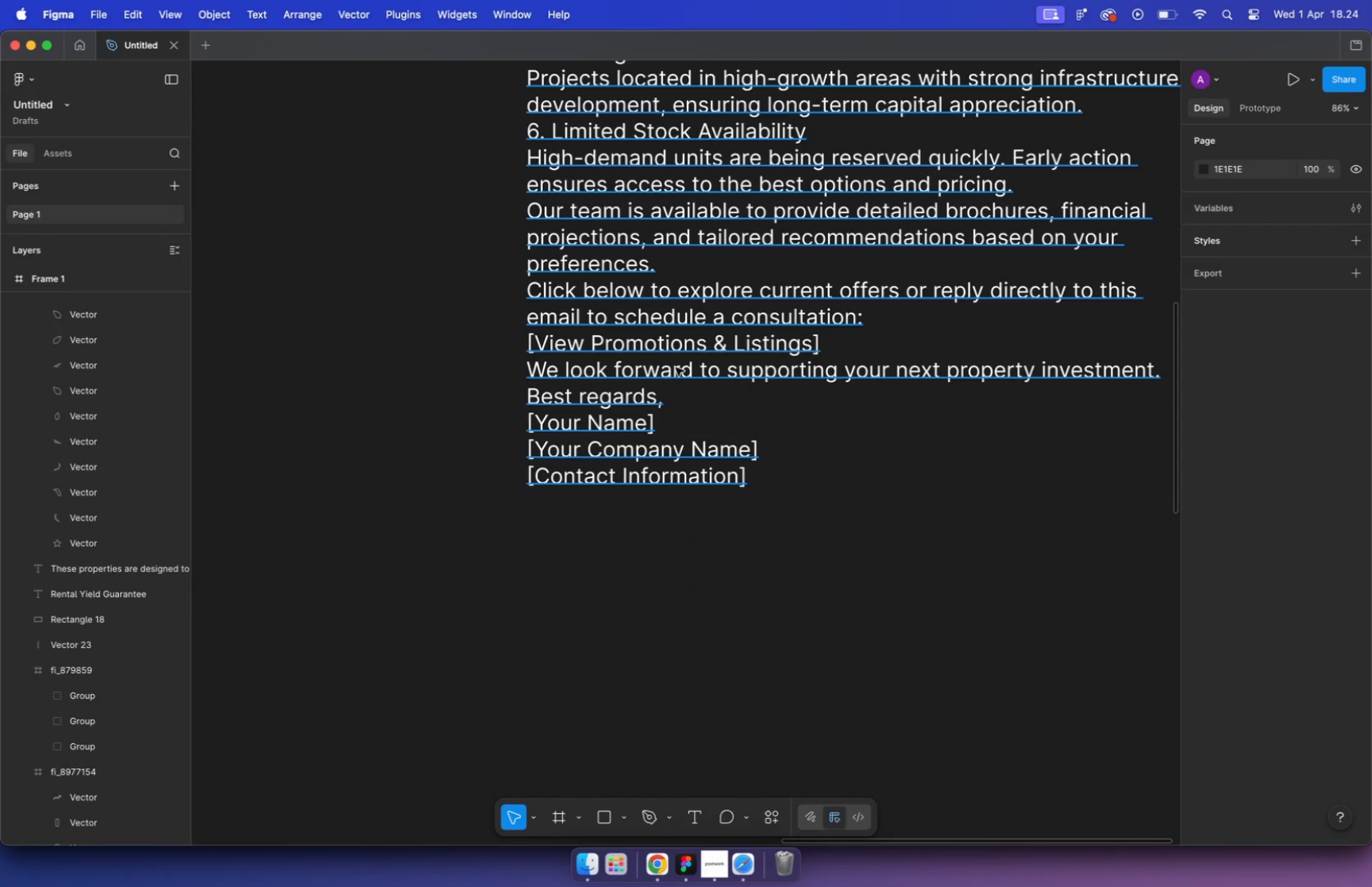 
hold_key(key=CommandLeft, duration=7.64)
scroll: coordinate [815, 330], scroll_direction: down, amount: 26.0
 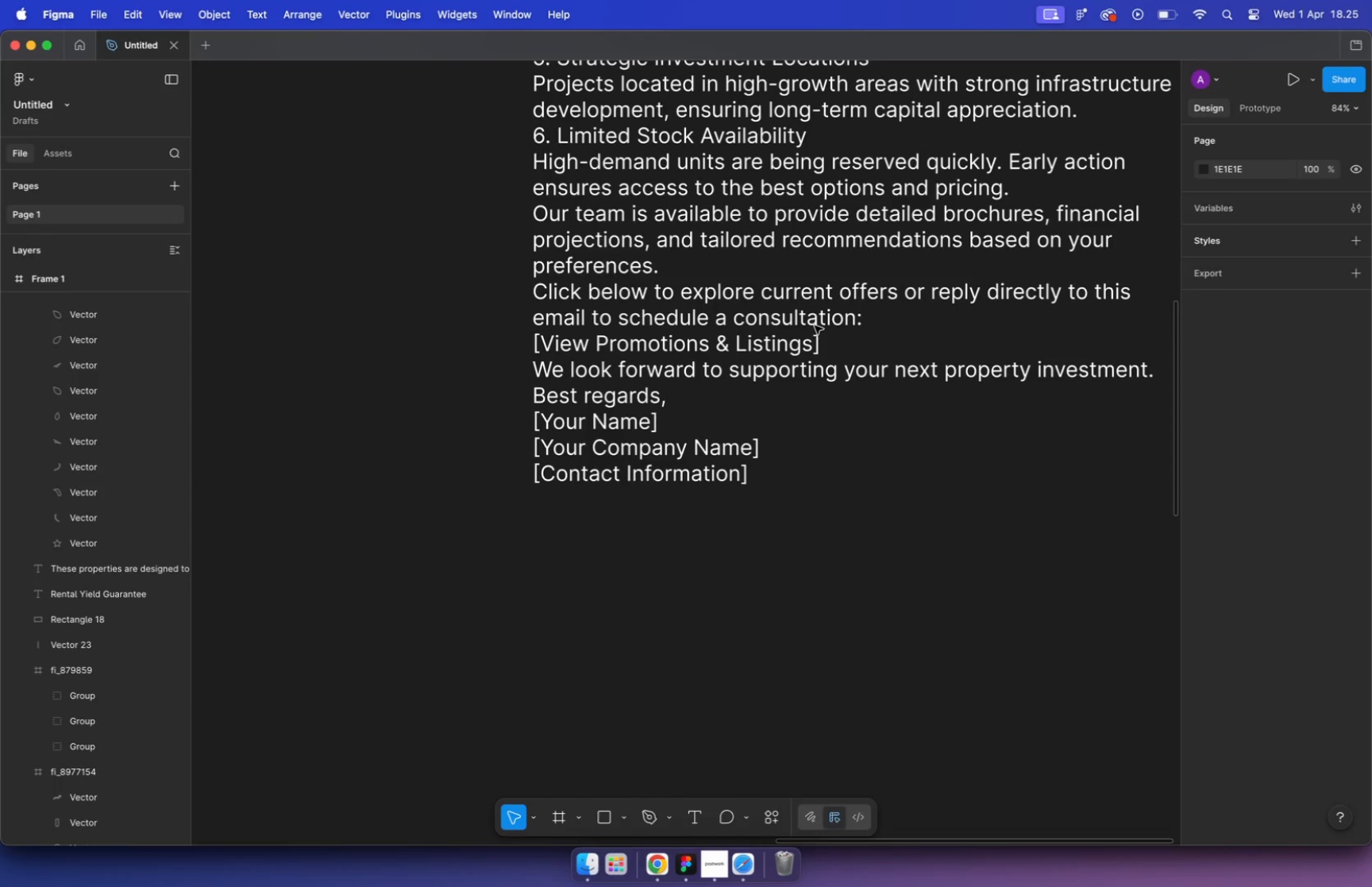 
scroll: coordinate [791, 342], scroll_direction: up, amount: 2.0
 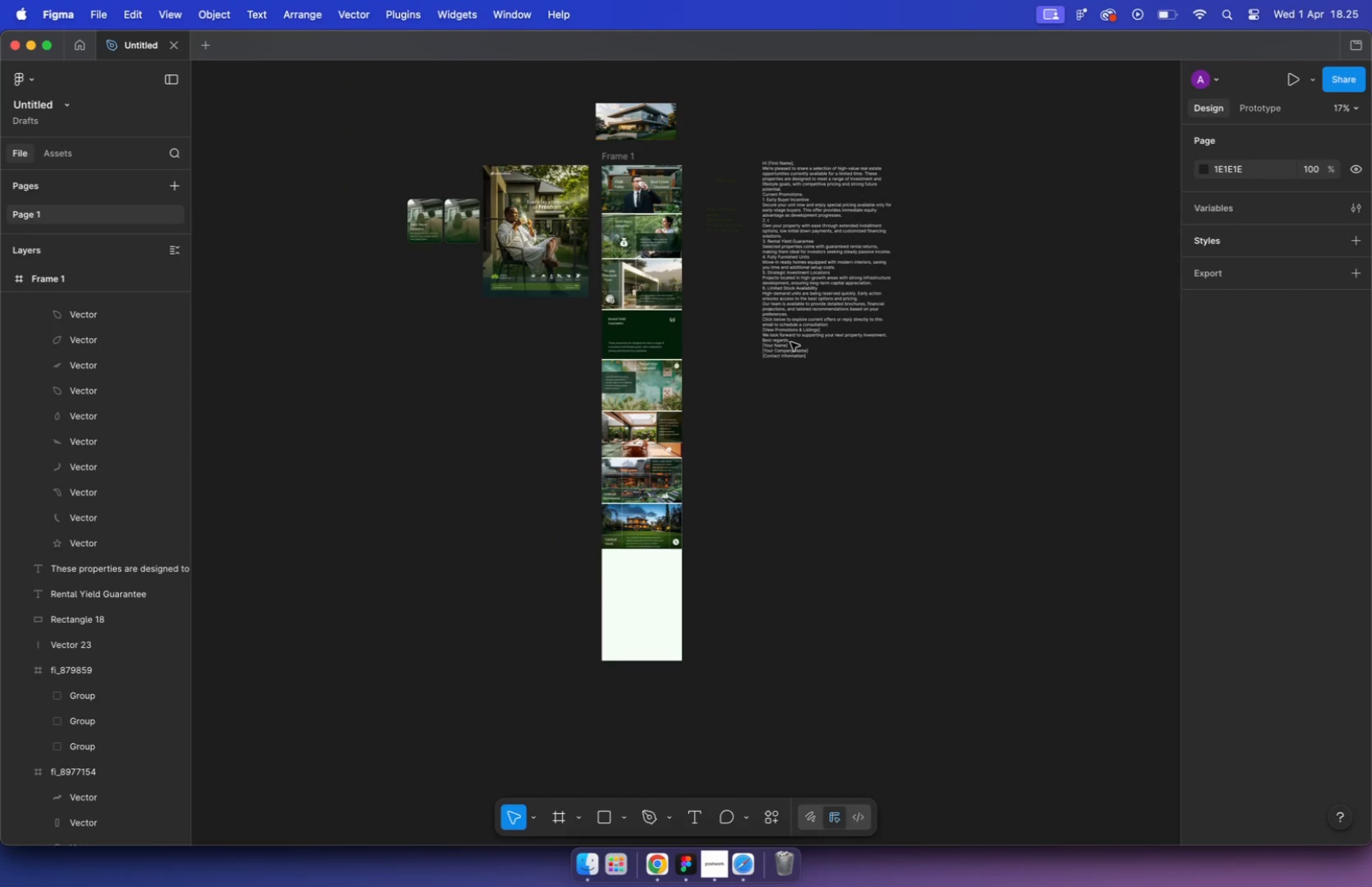 
left_click([670, 337])
 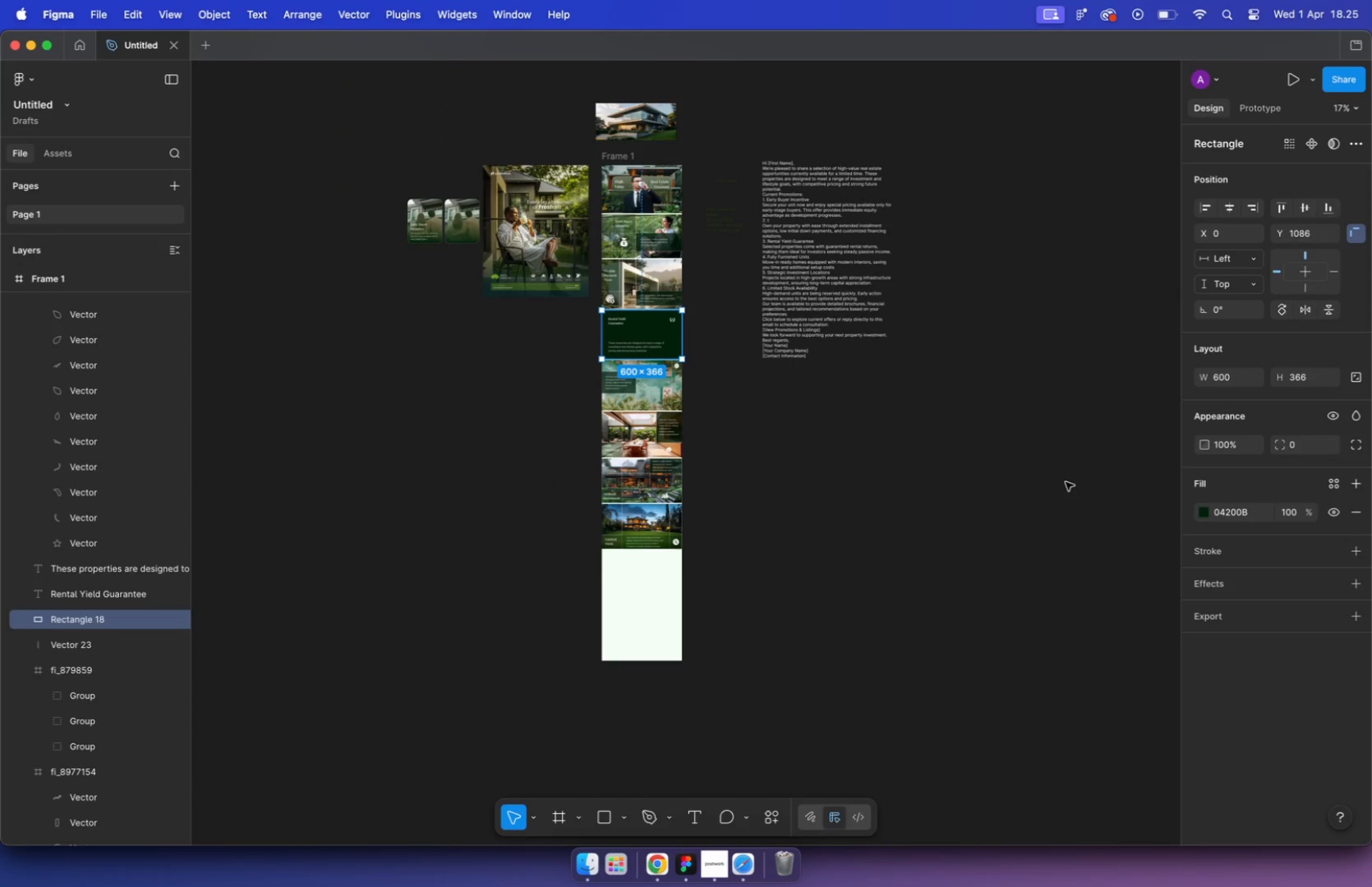 
left_click([1204, 515])
 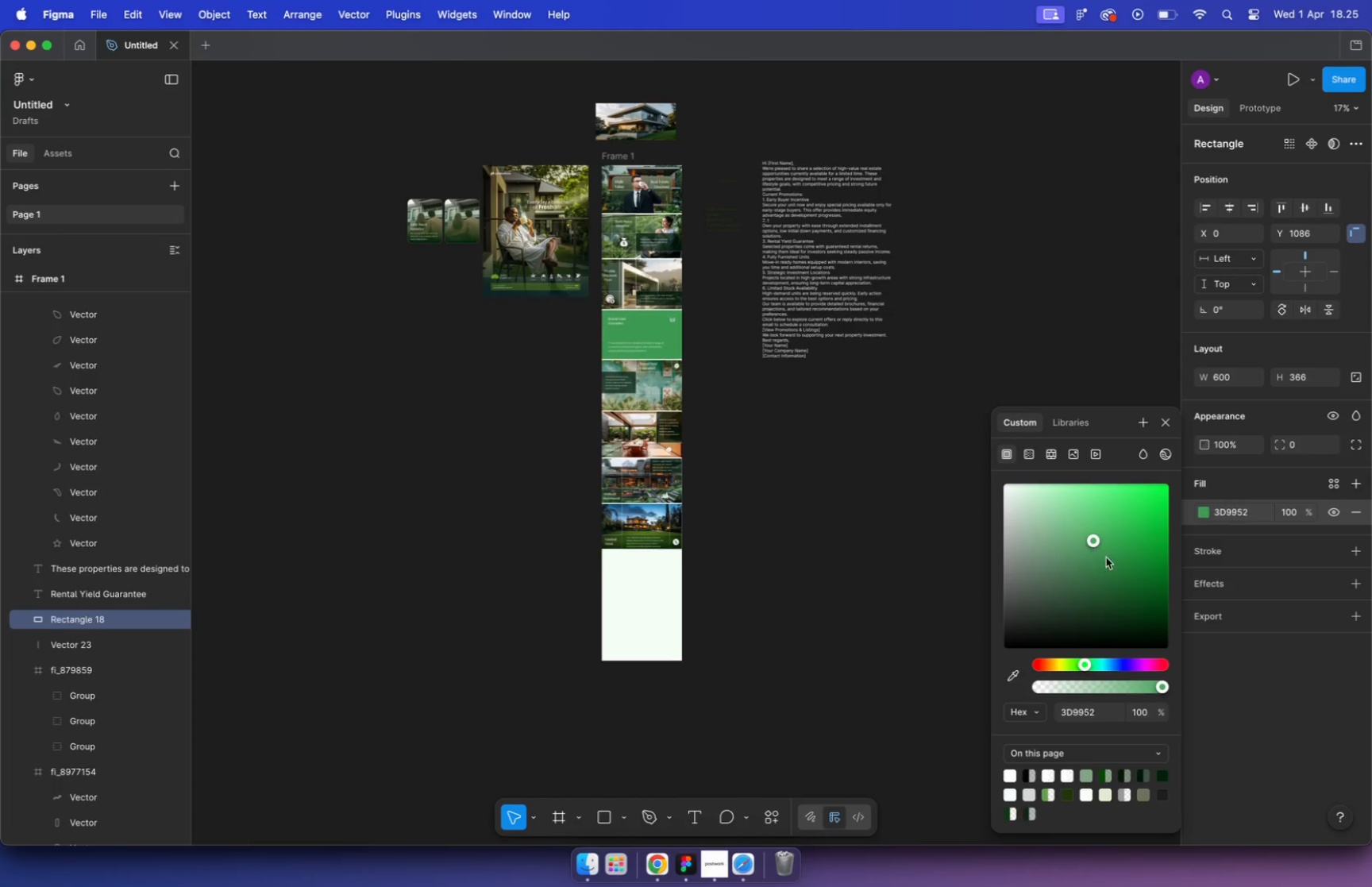 
left_click_drag(start_coordinate=[1146, 629], to_coordinate=[1147, 592])
 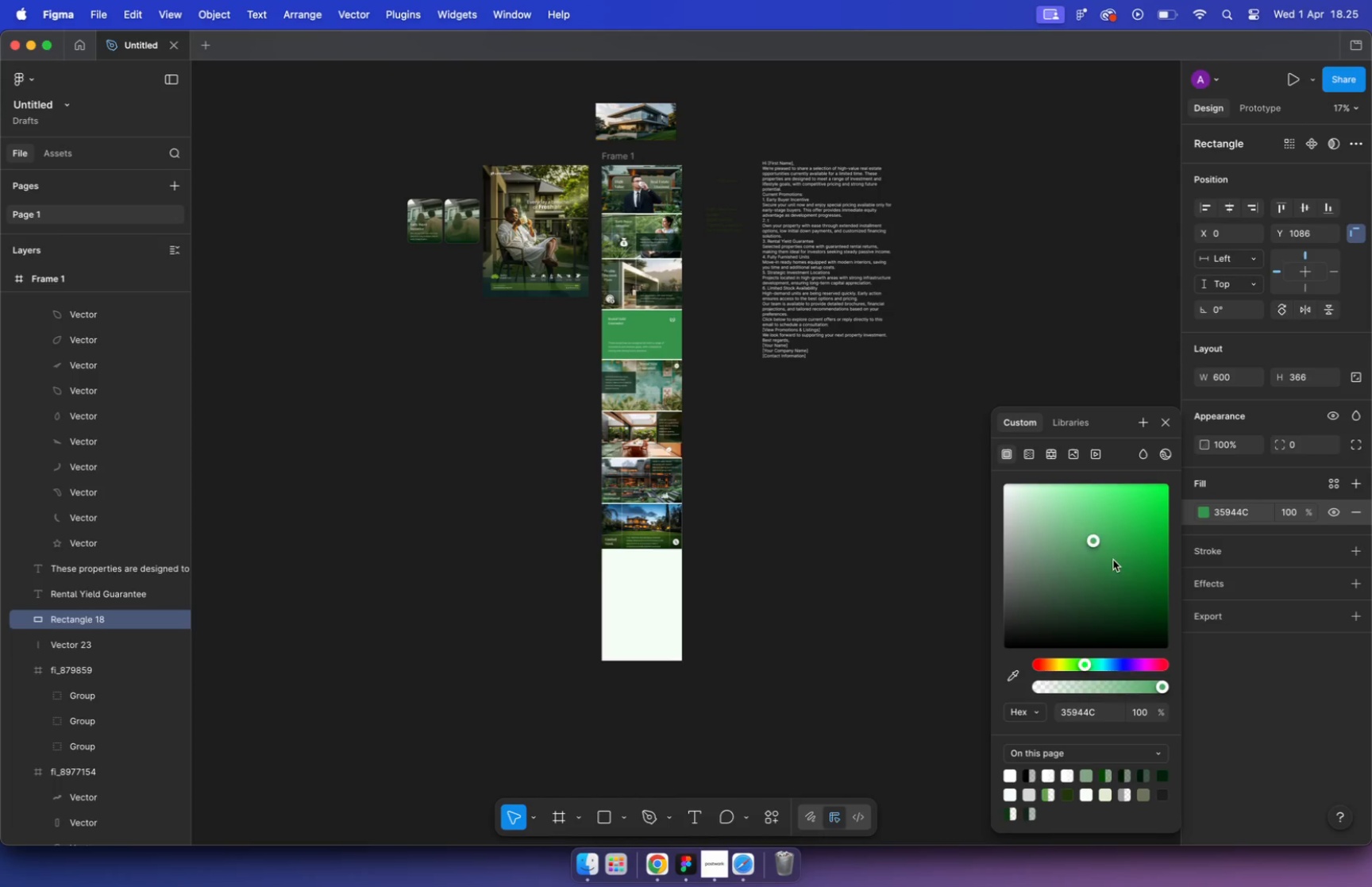 
left_click_drag(start_coordinate=[1143, 588], to_coordinate=[1075, 603])
 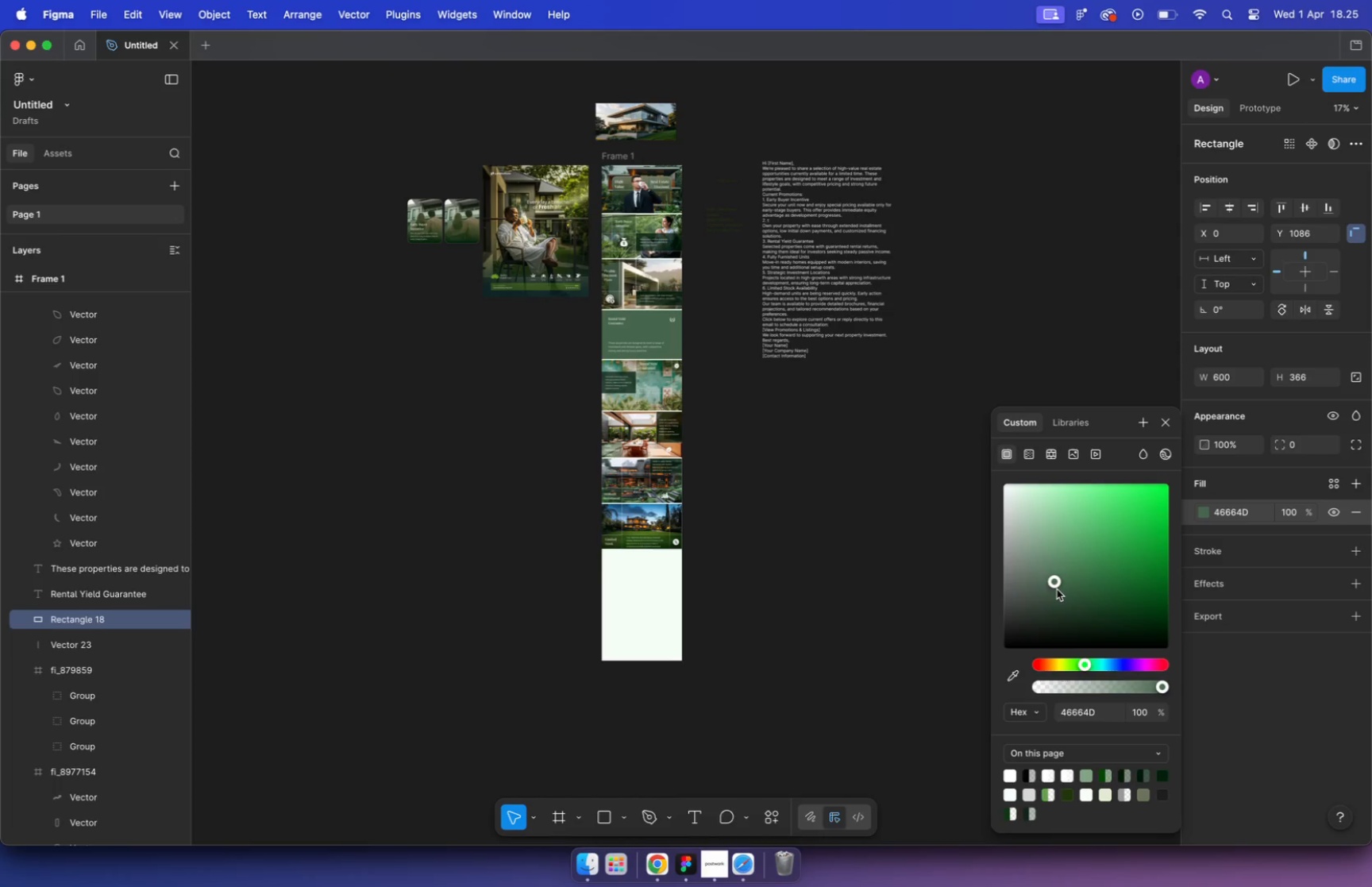 
hold_key(key=CommandLeft, duration=0.72)
scroll: coordinate [652, 340], scroll_direction: up, amount: 17.0
 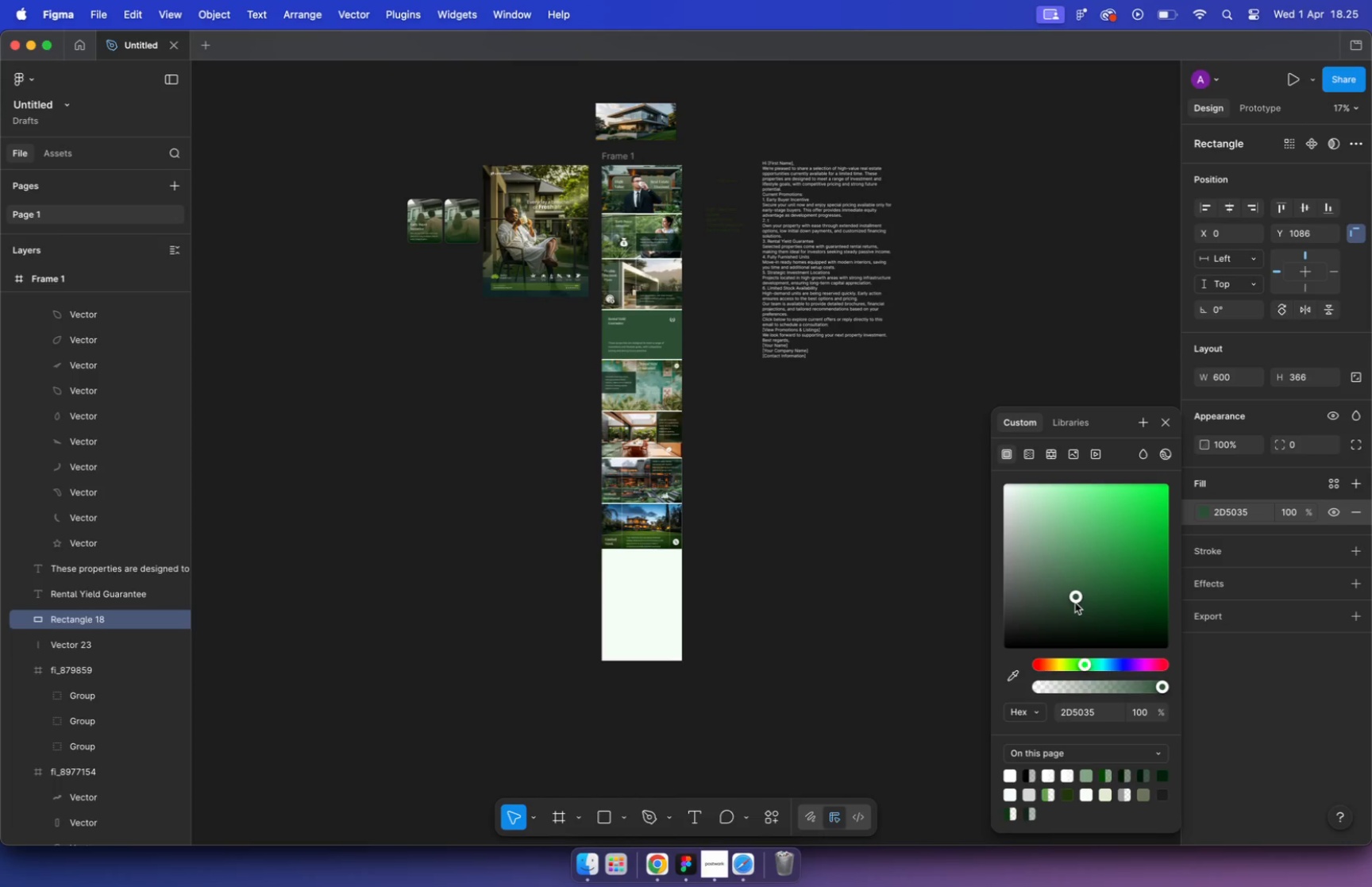 
key(Meta+Z)
 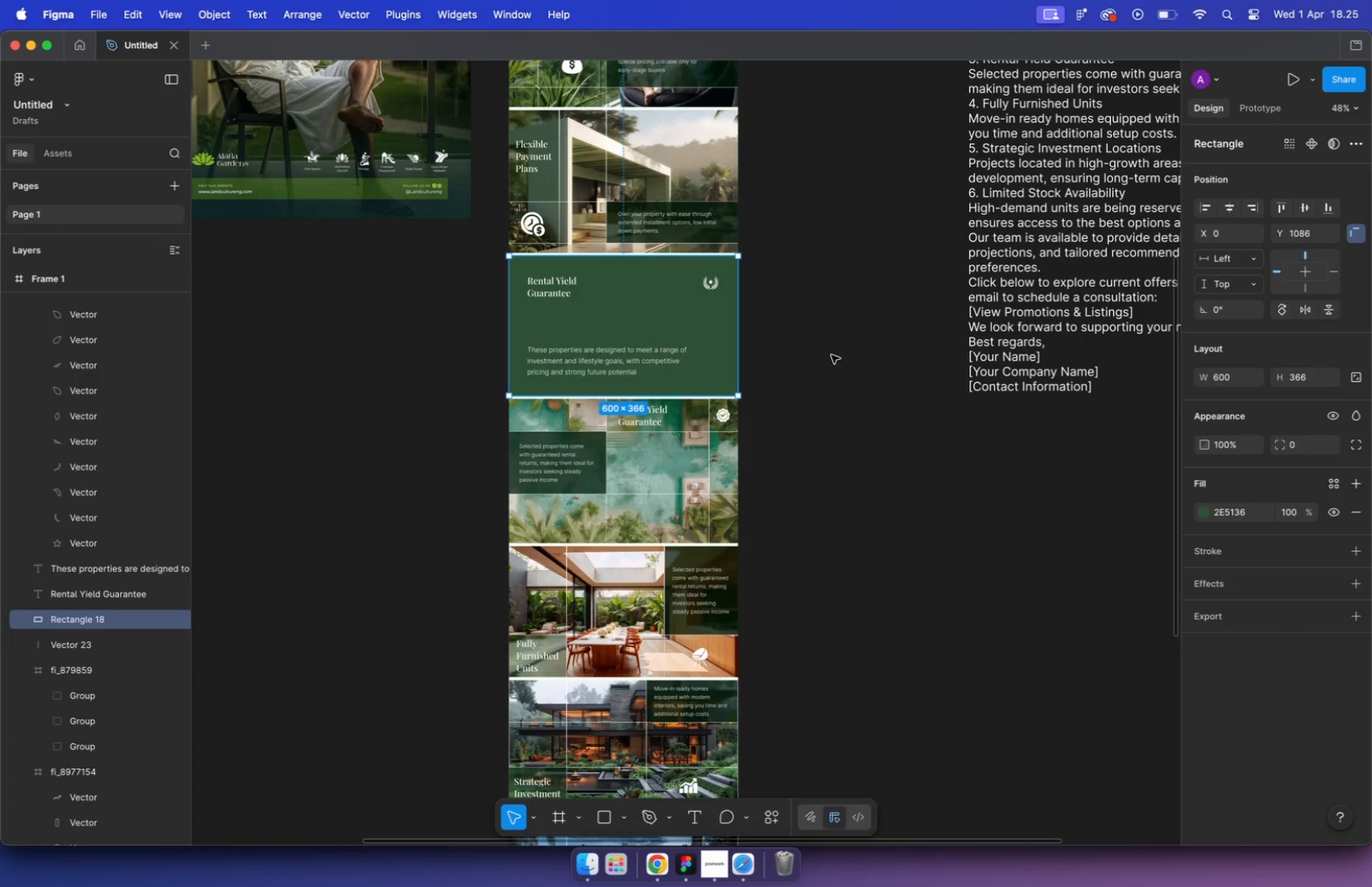 
key(Meta+Z)
 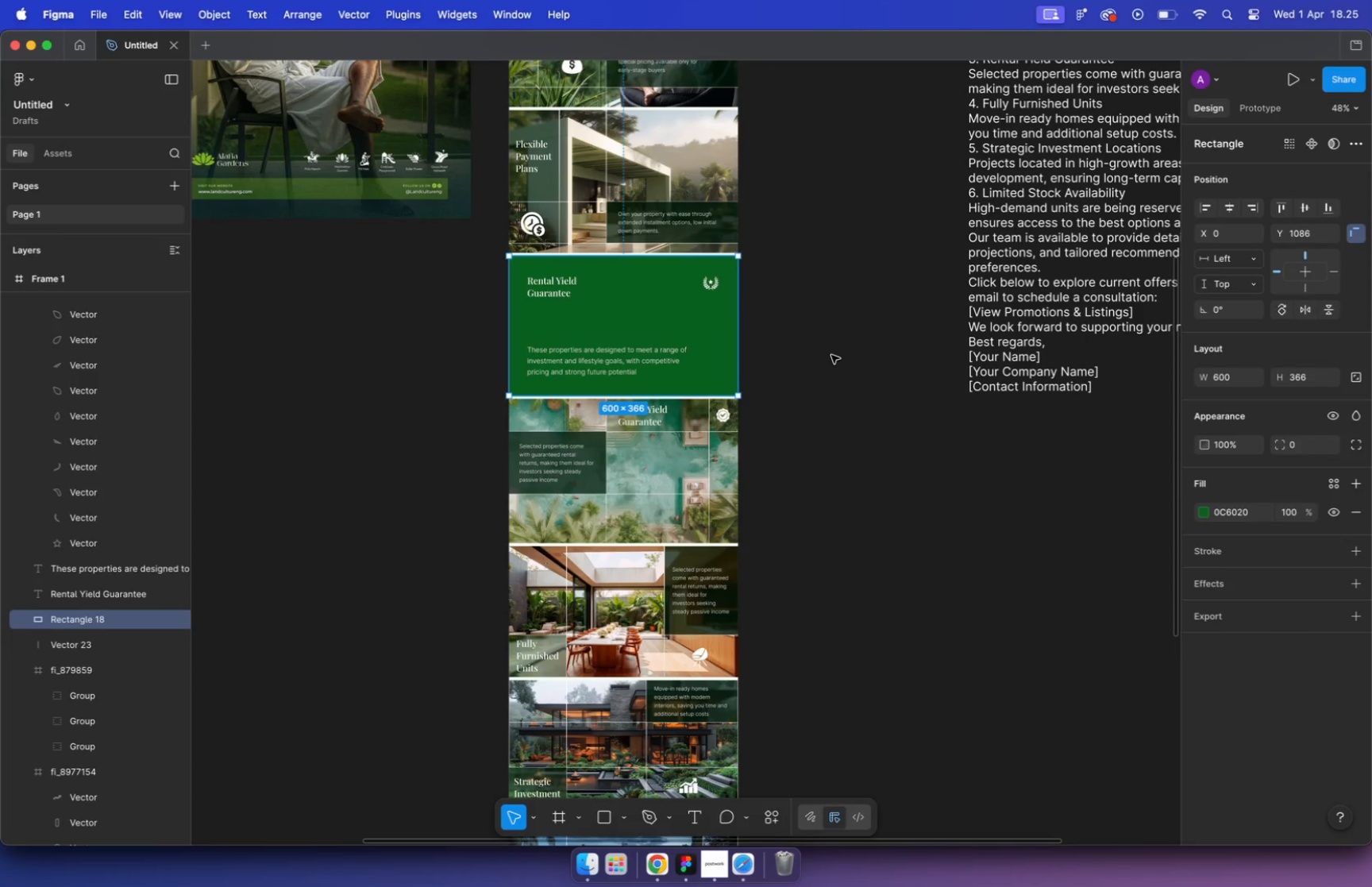 
key(Meta+Z)
 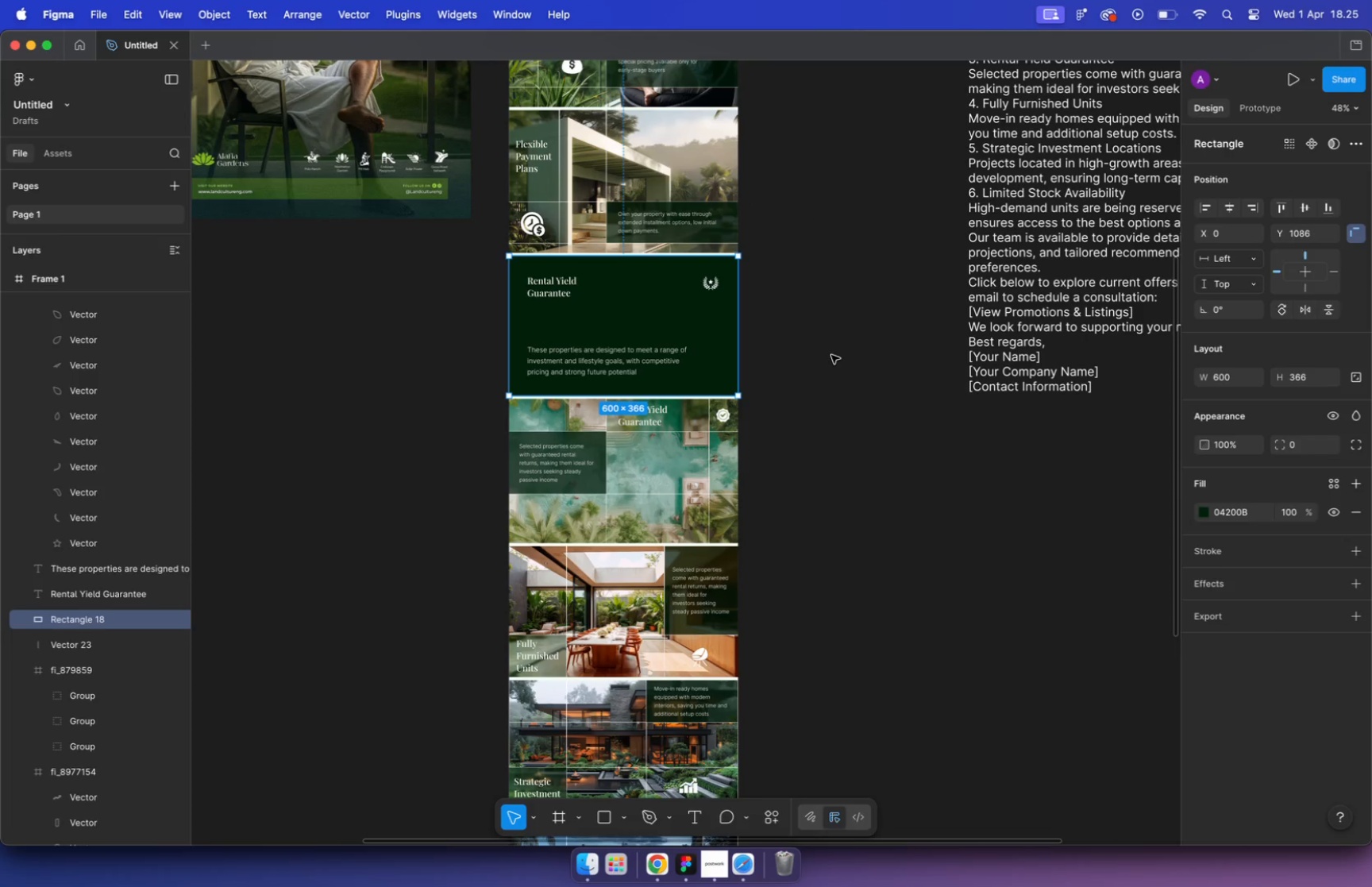 
key(Meta+Shift+Z)
 